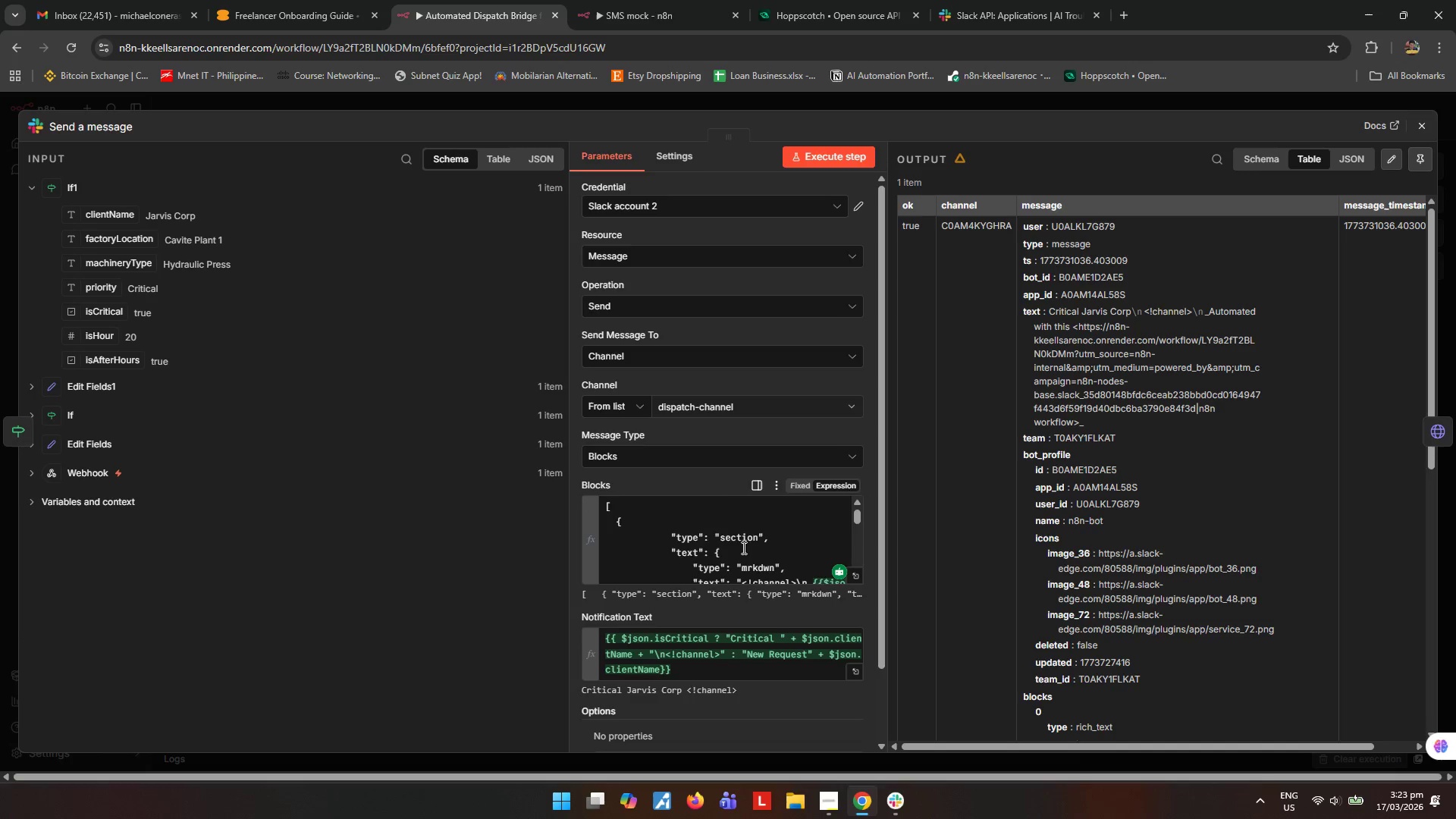 
scroll: coordinate [742, 548], scroll_direction: down, amount: 1.0
 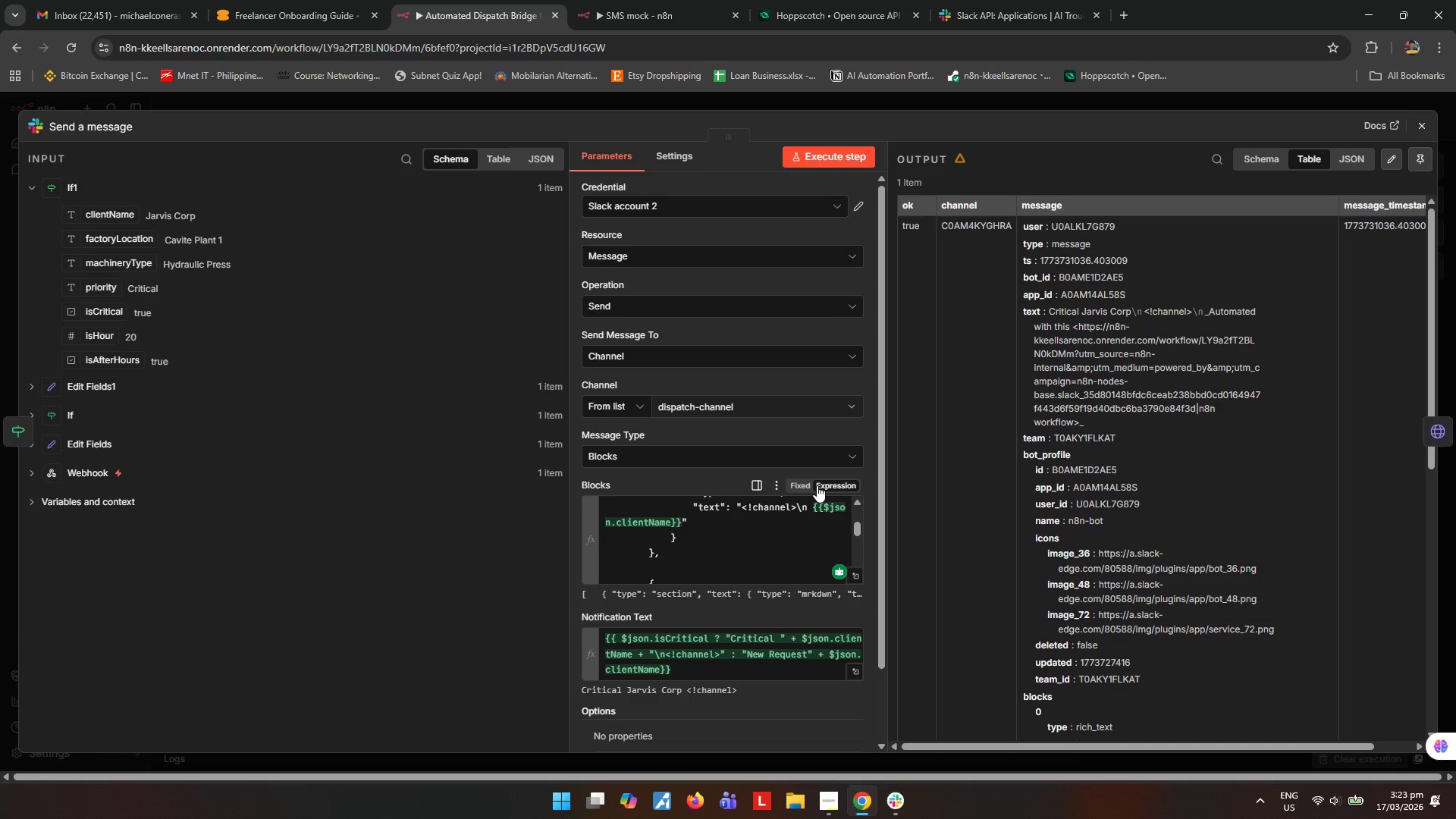 
left_click([822, 485])
 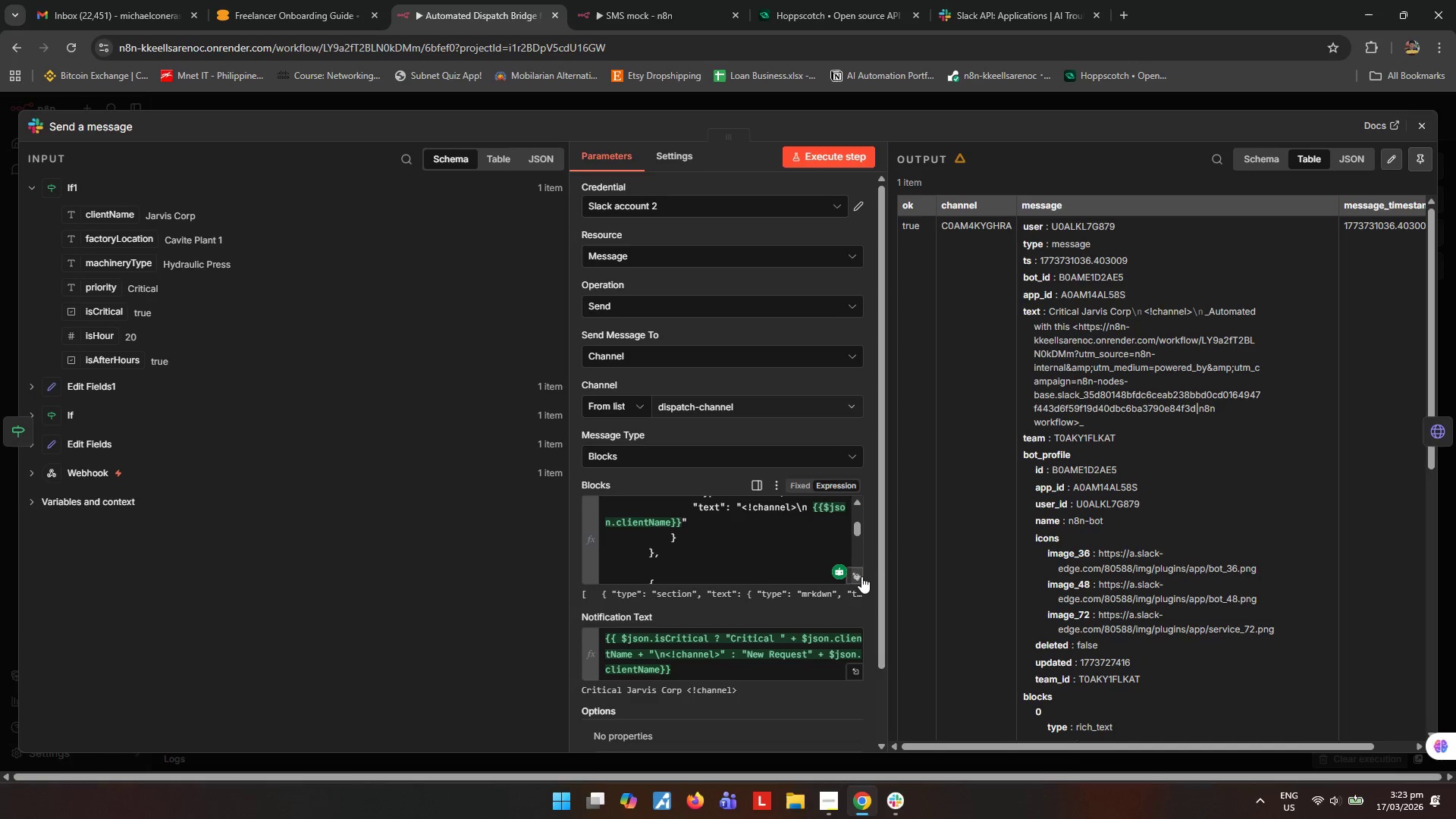 
left_click([861, 576])
 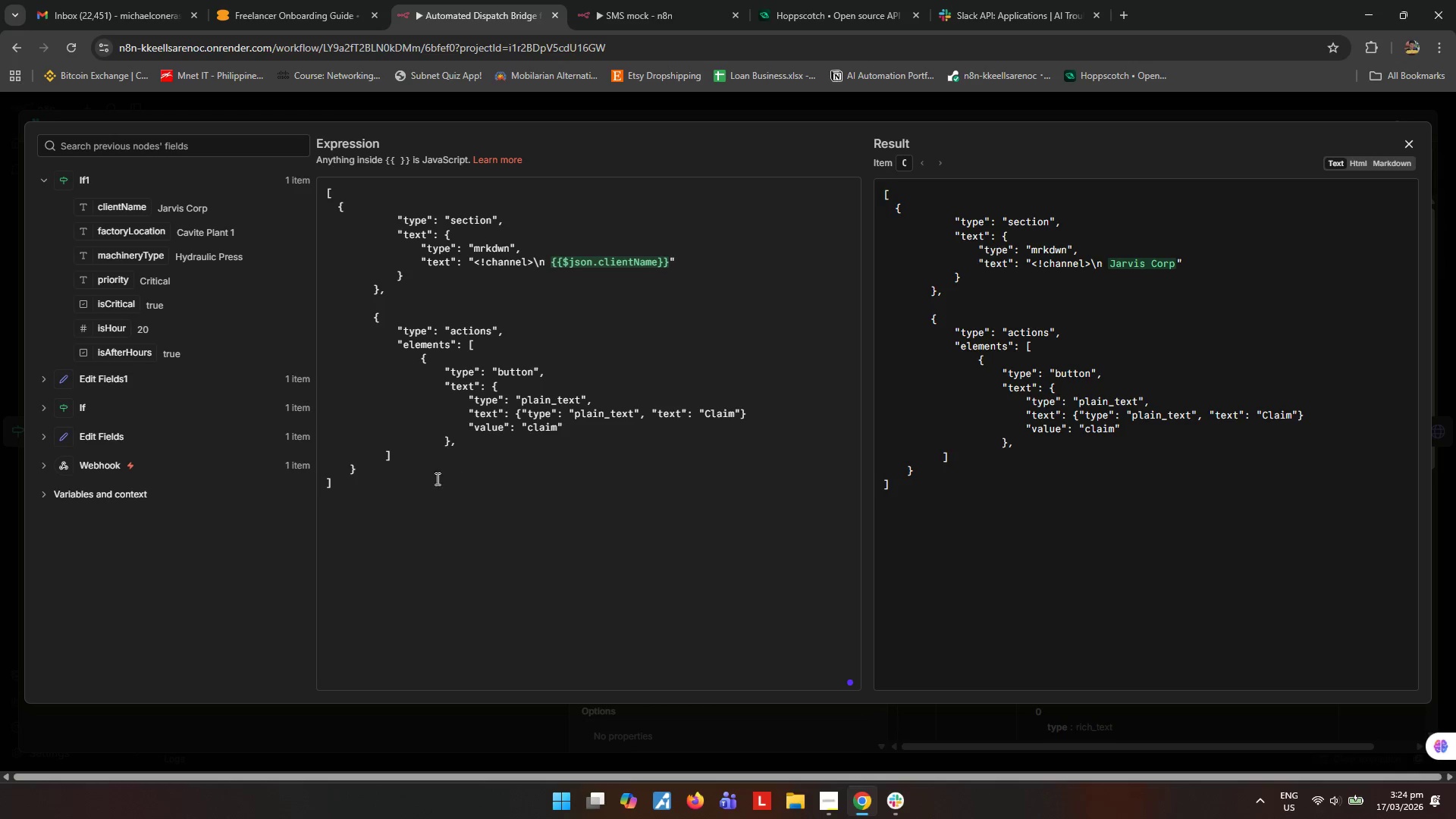 
wait(54.36)
 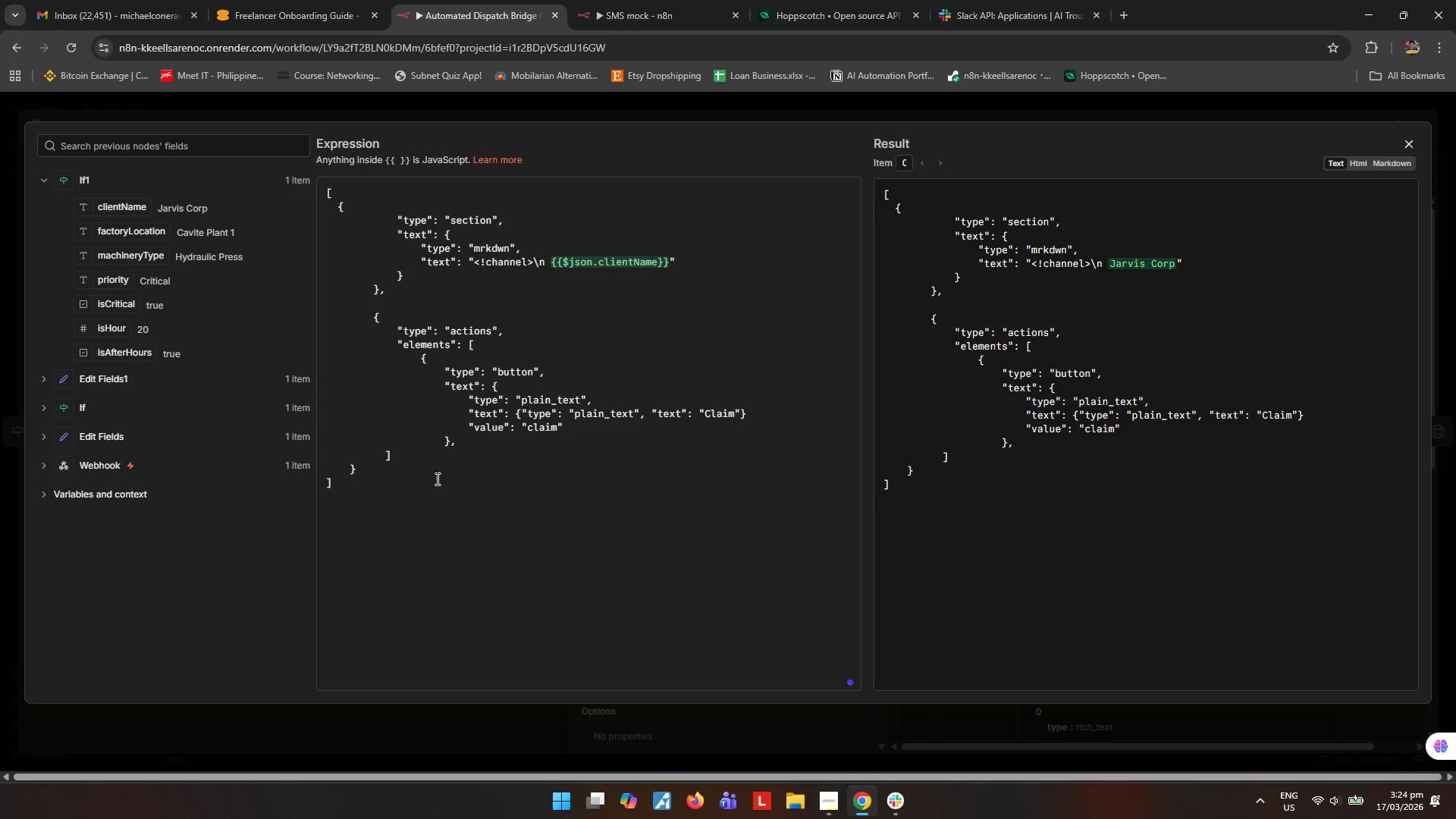 
left_click_drag(start_coordinate=[380, 495], to_coordinate=[292, 166])
 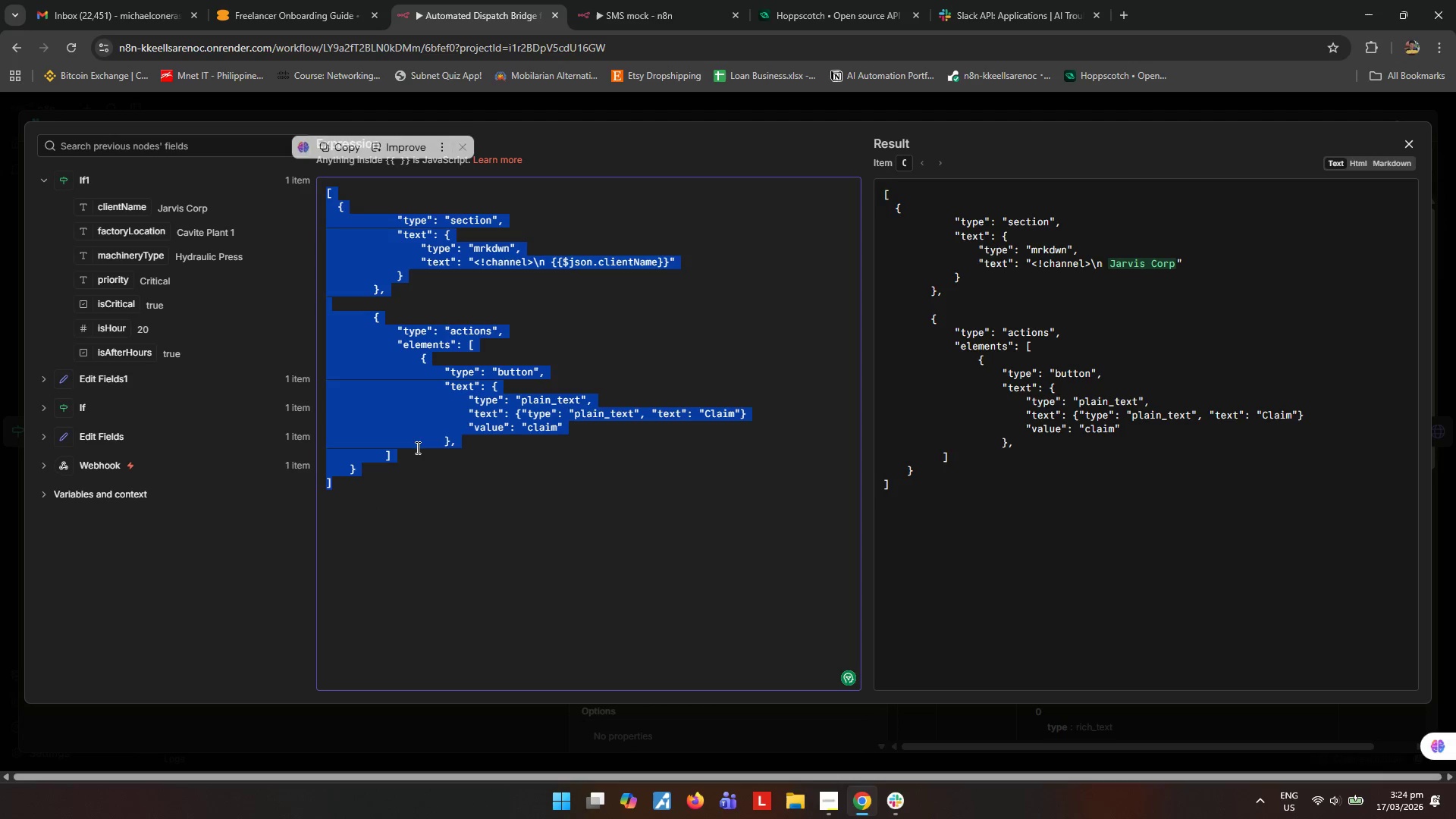 
key(Control+ControlLeft)
 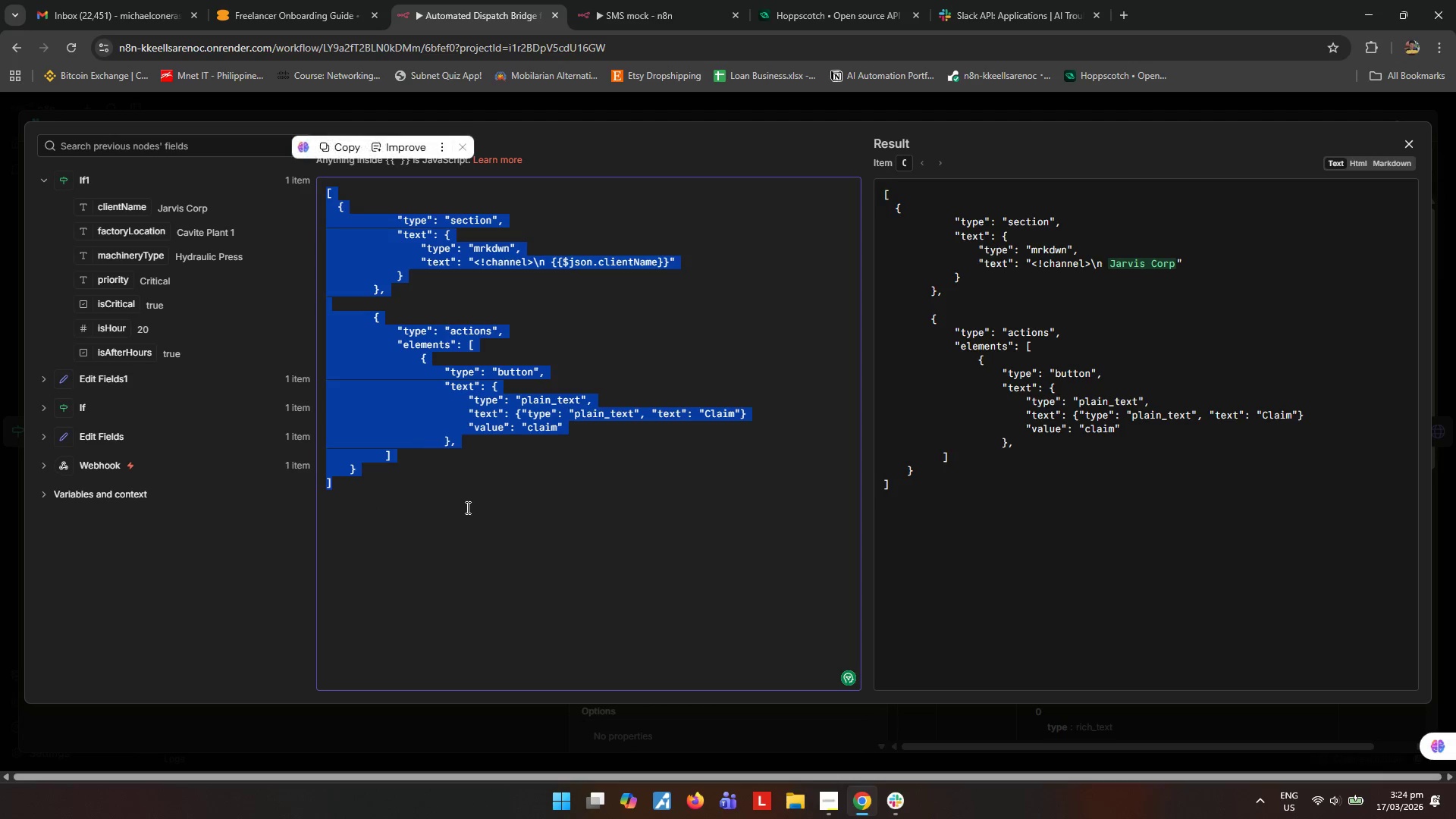 
key(Control+X)
 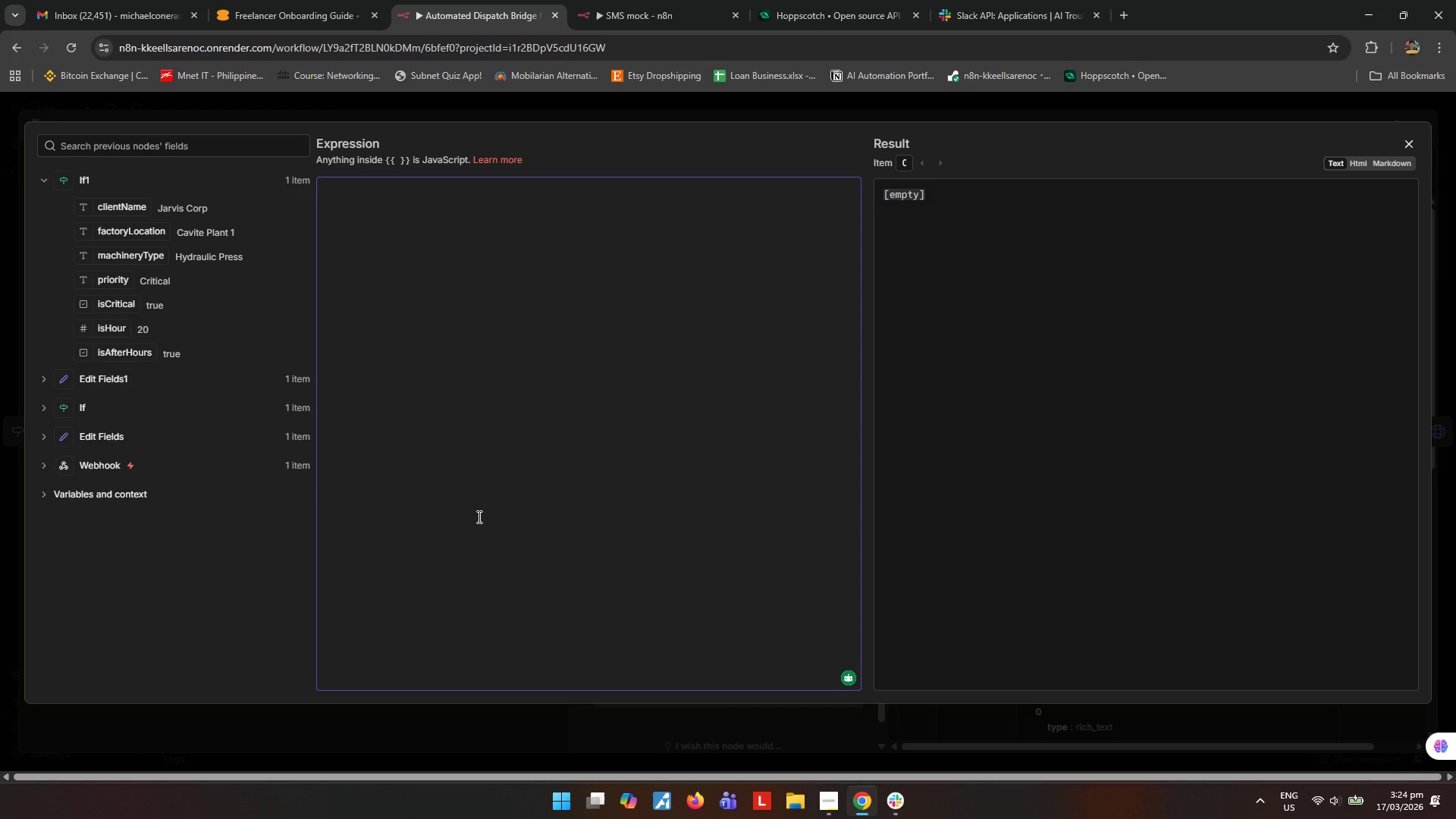 
key(Meta+MetaLeft)
 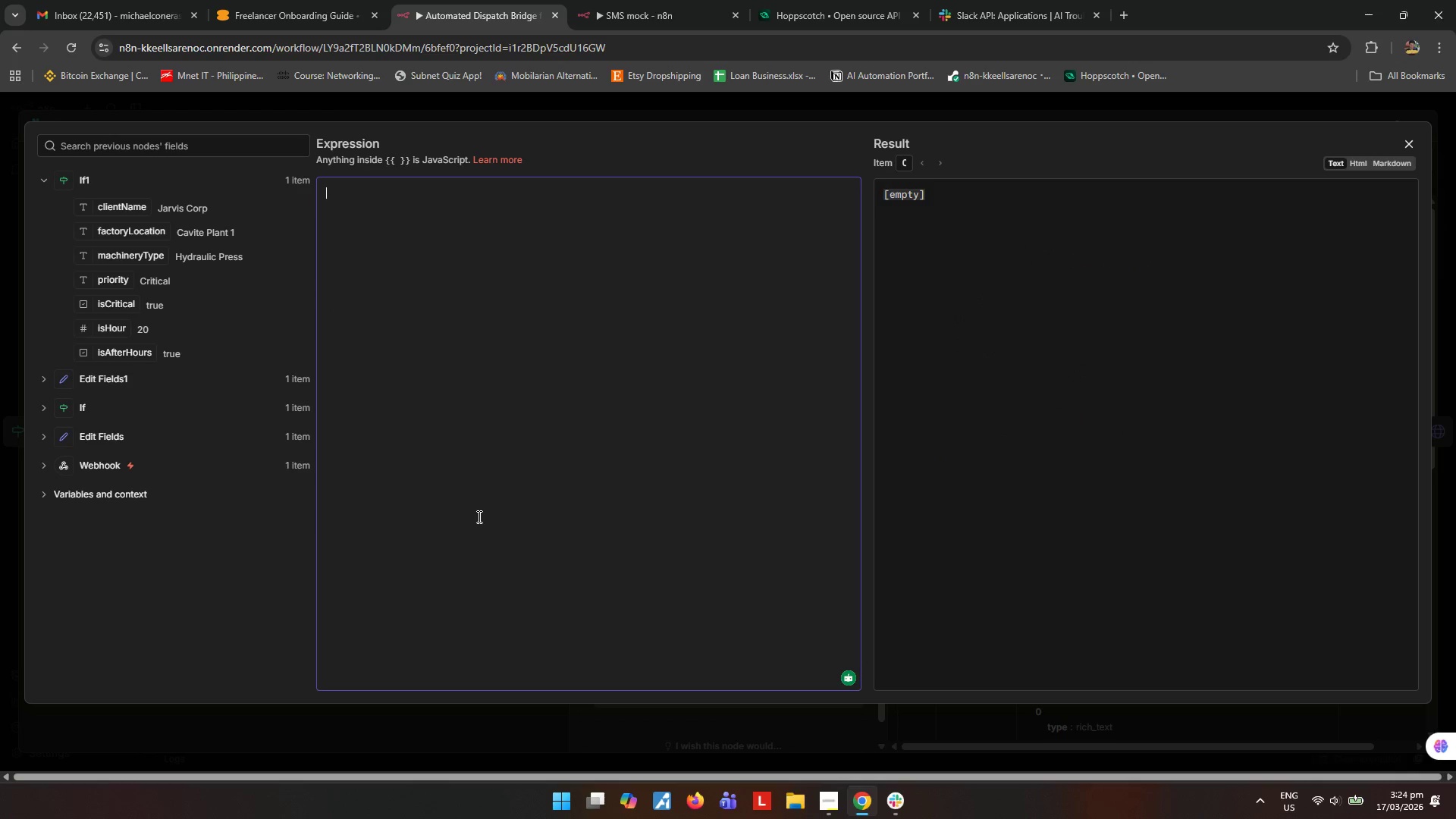 
key(Meta+R)
 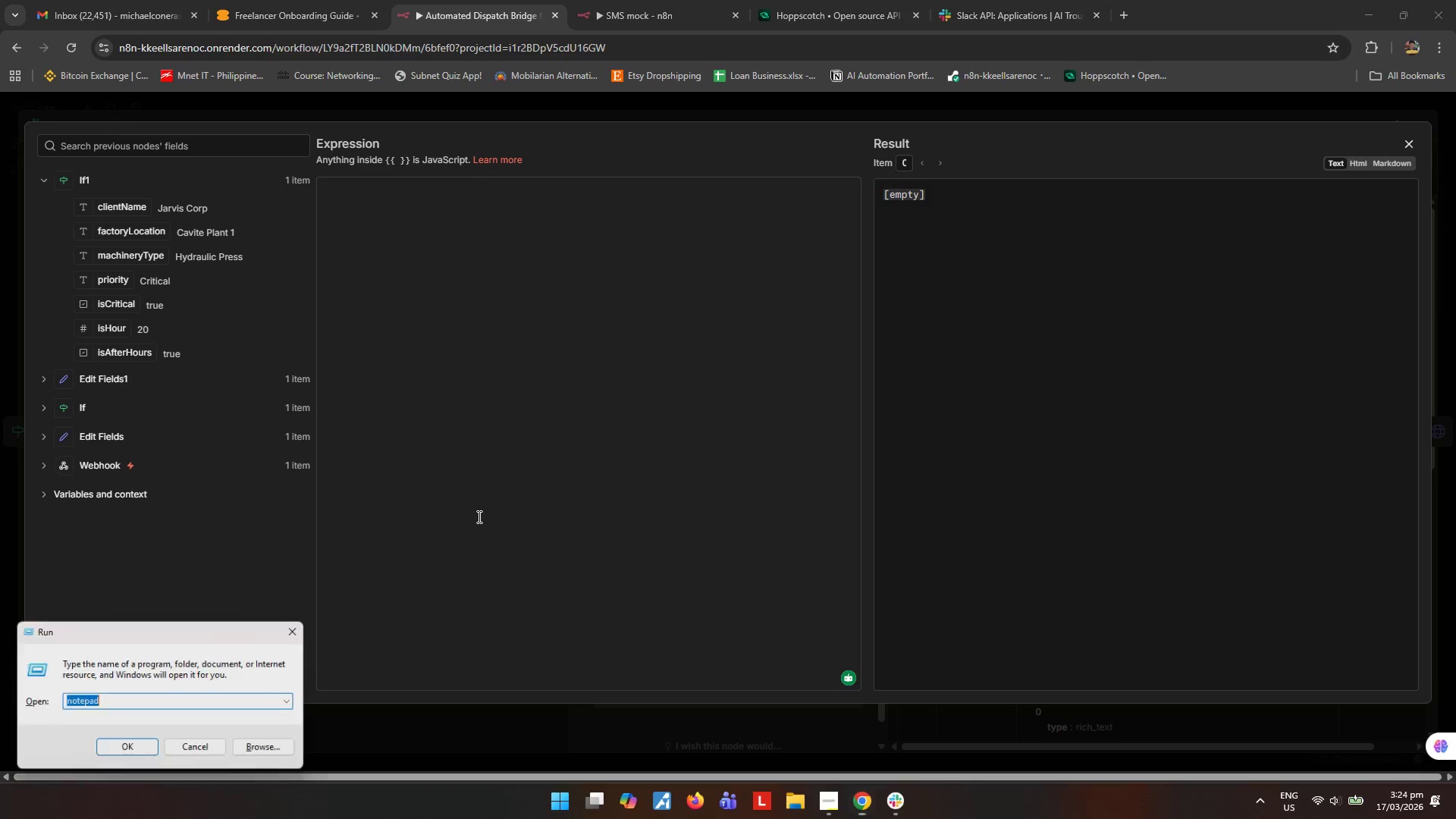 
type(notepad)
 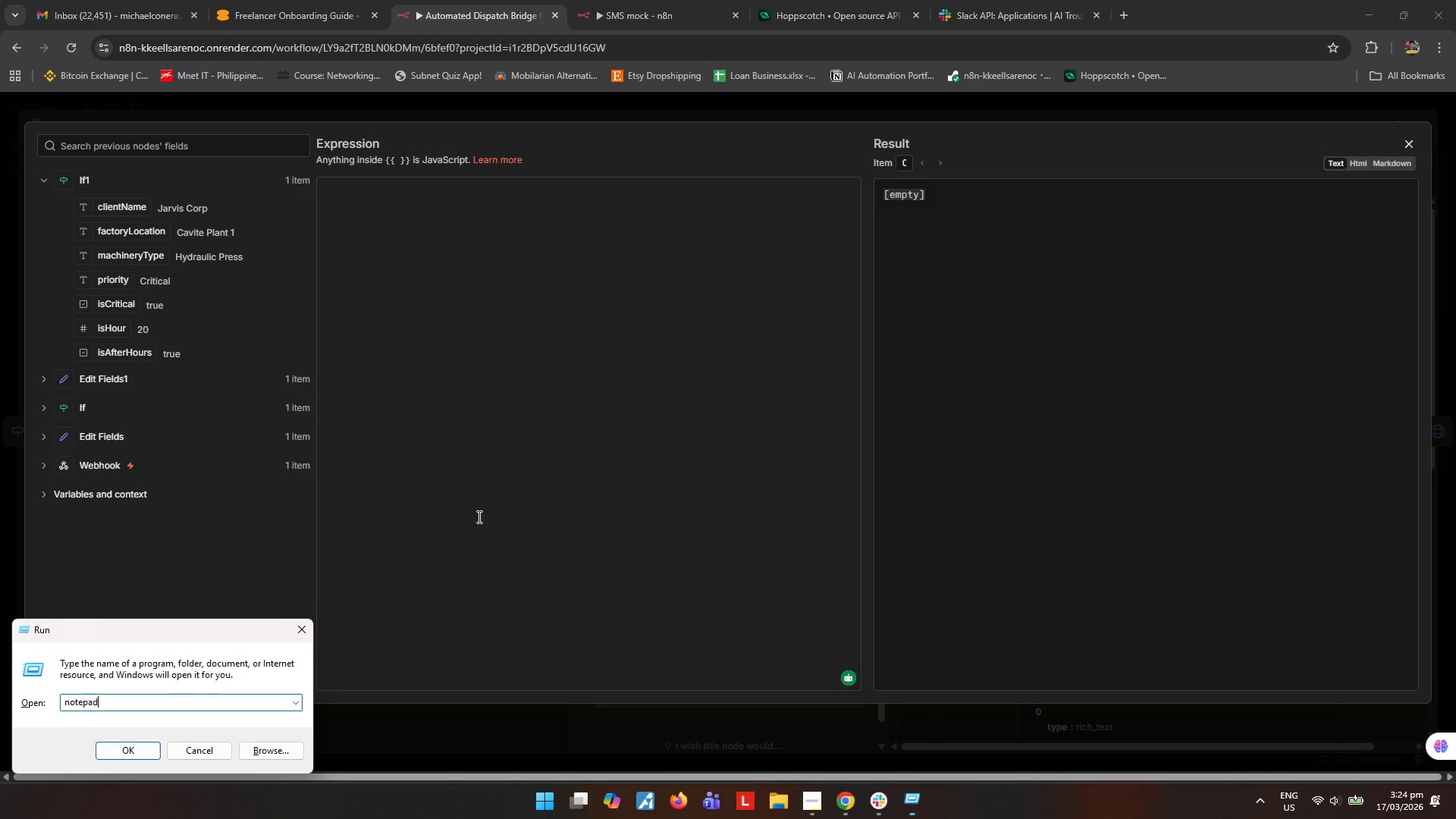 
key(Enter)
 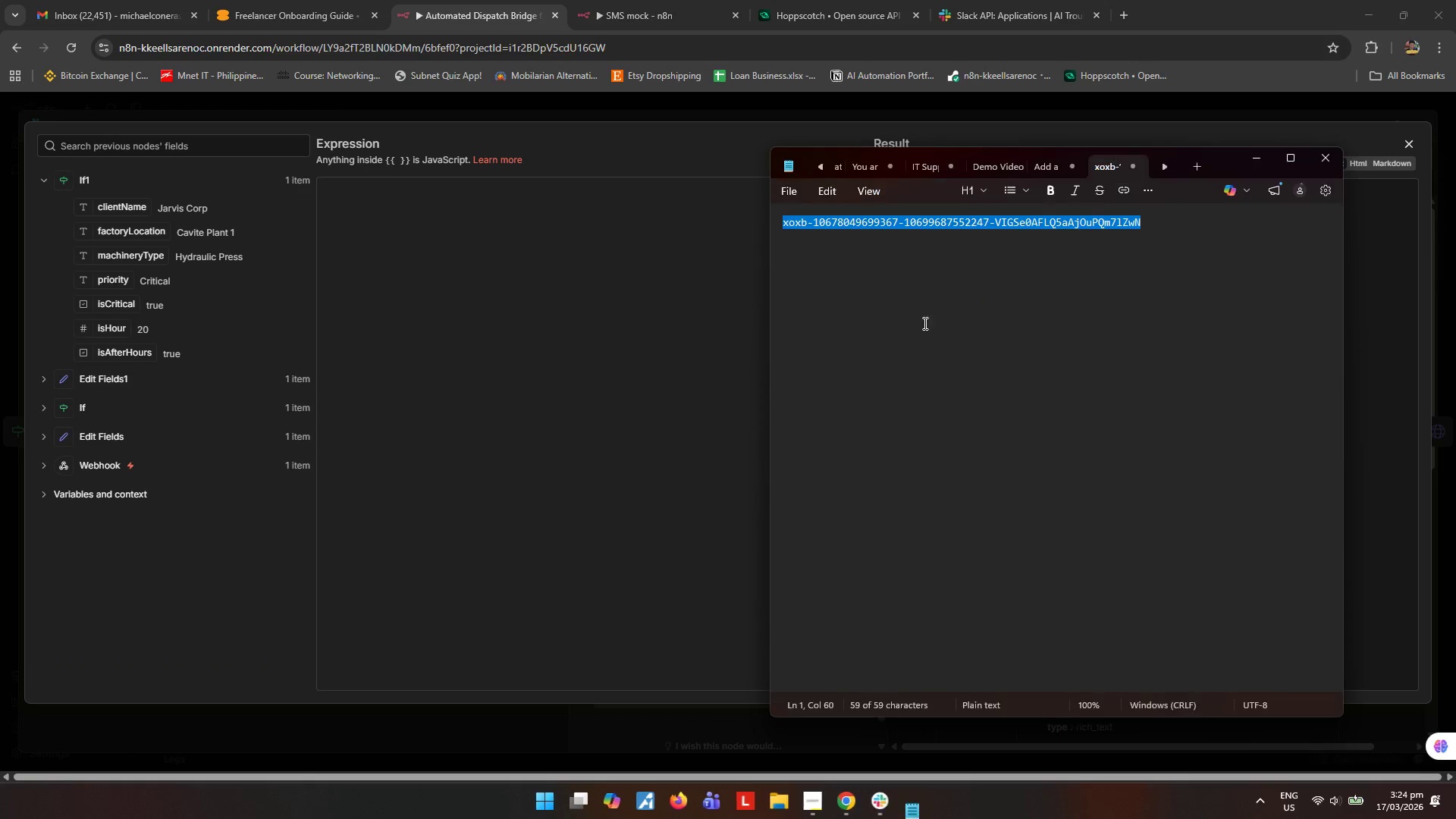 
key(Control+ControlLeft)
 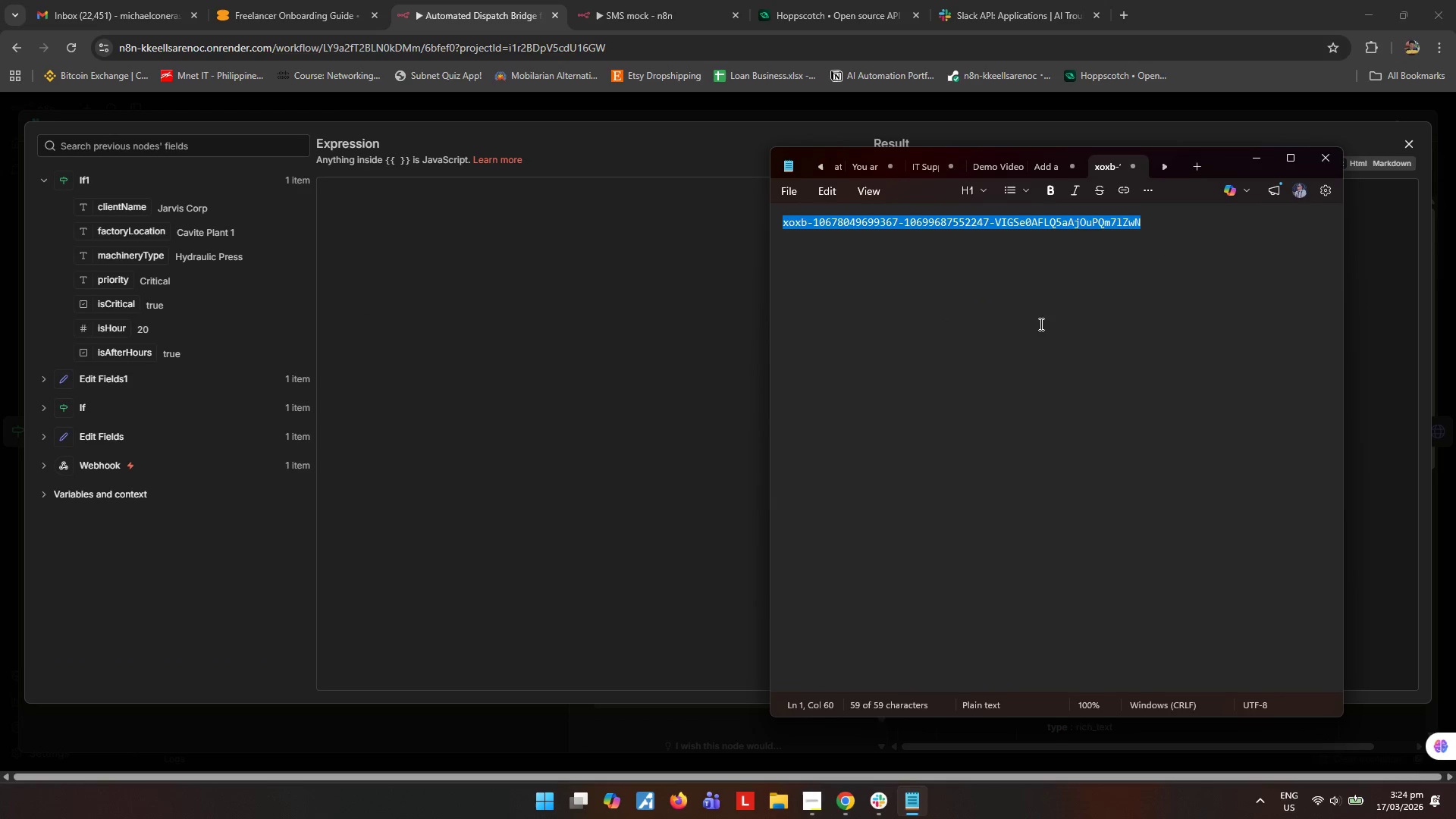 
key(Control+V)
 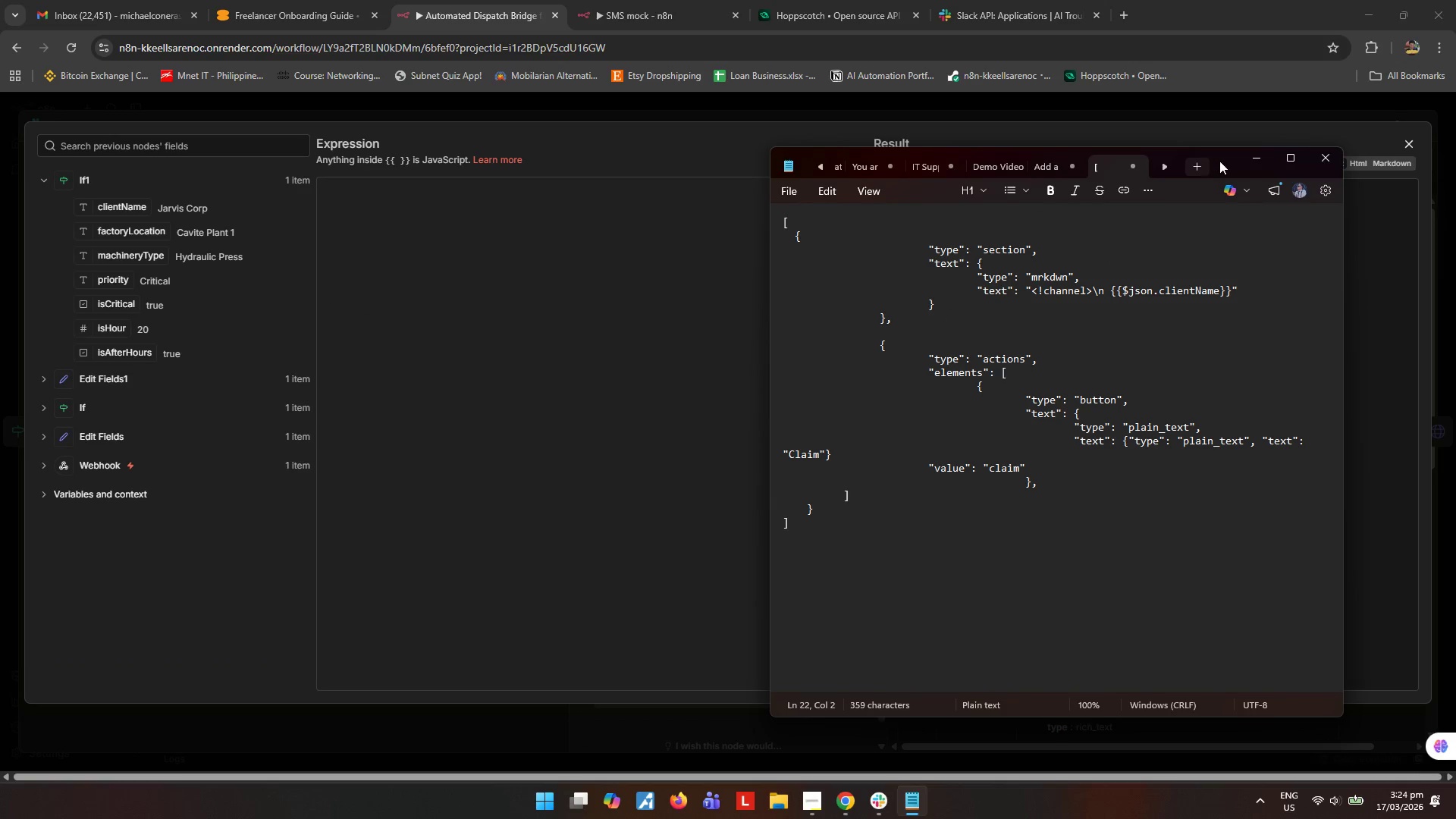 
left_click_drag(start_coordinate=[1222, 162], to_coordinate=[1127, 278])
 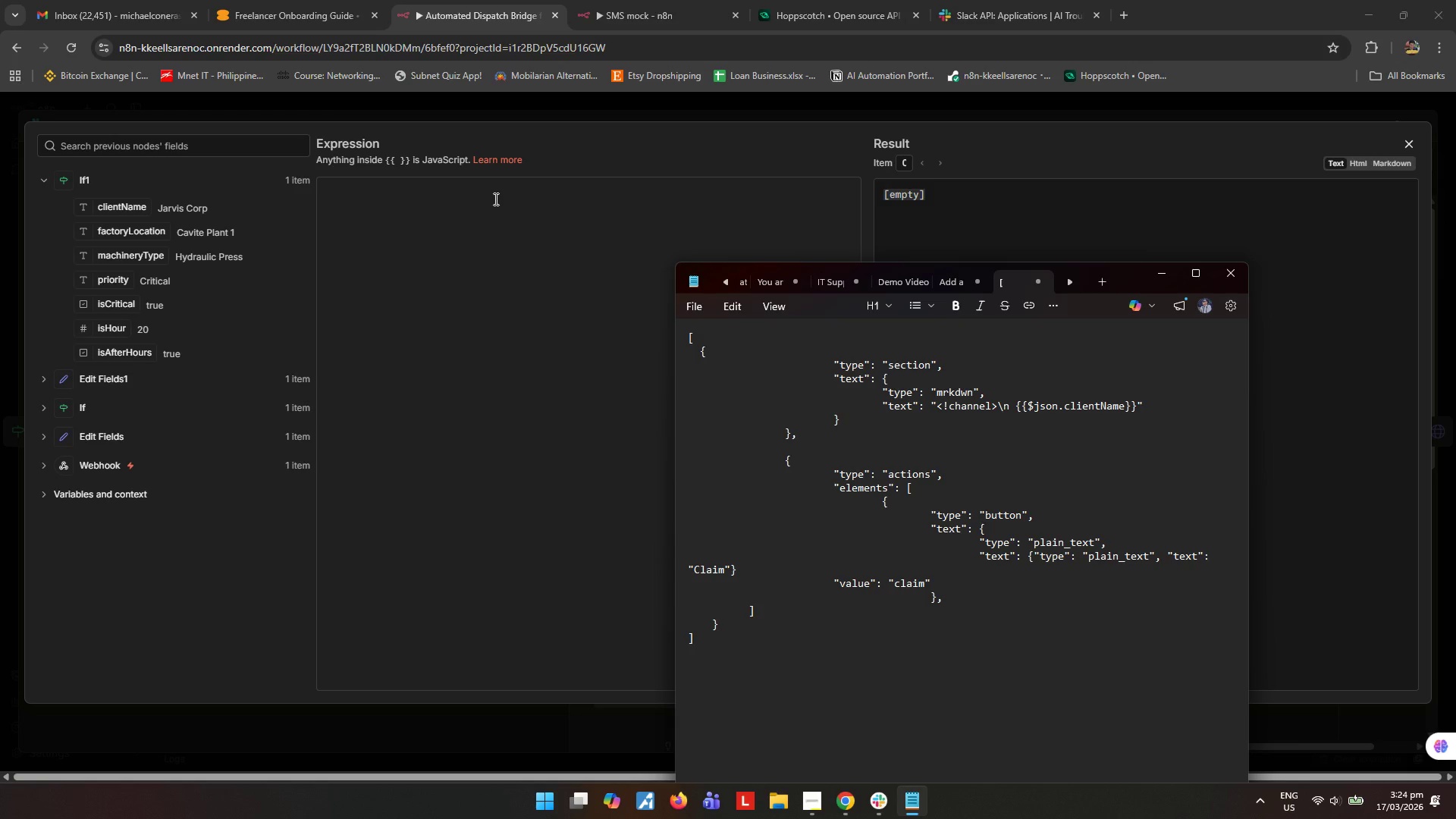 
wait(6.52)
 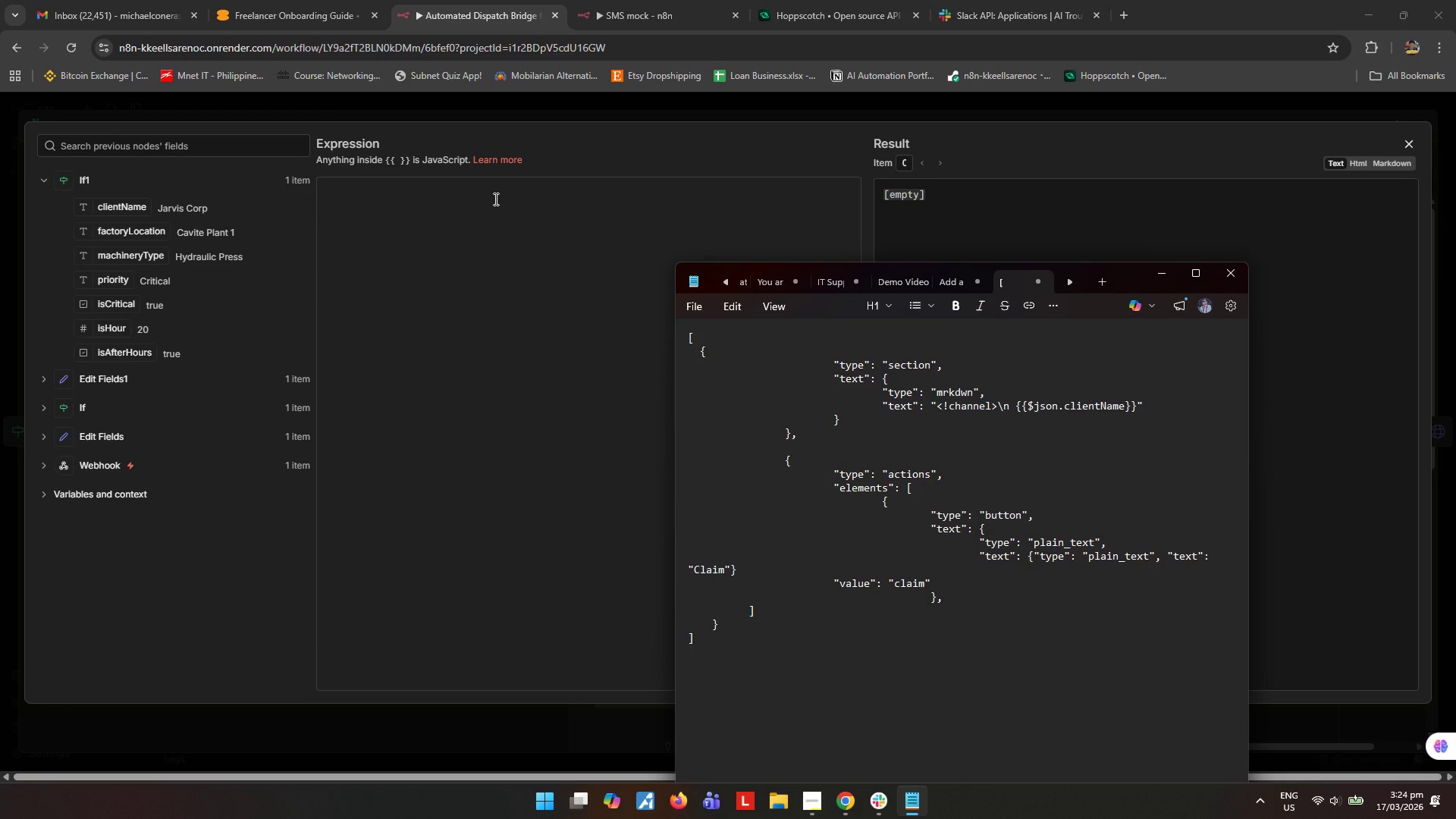 
left_click_drag(start_coordinate=[1117, 281], to_coordinate=[1308, 182])
 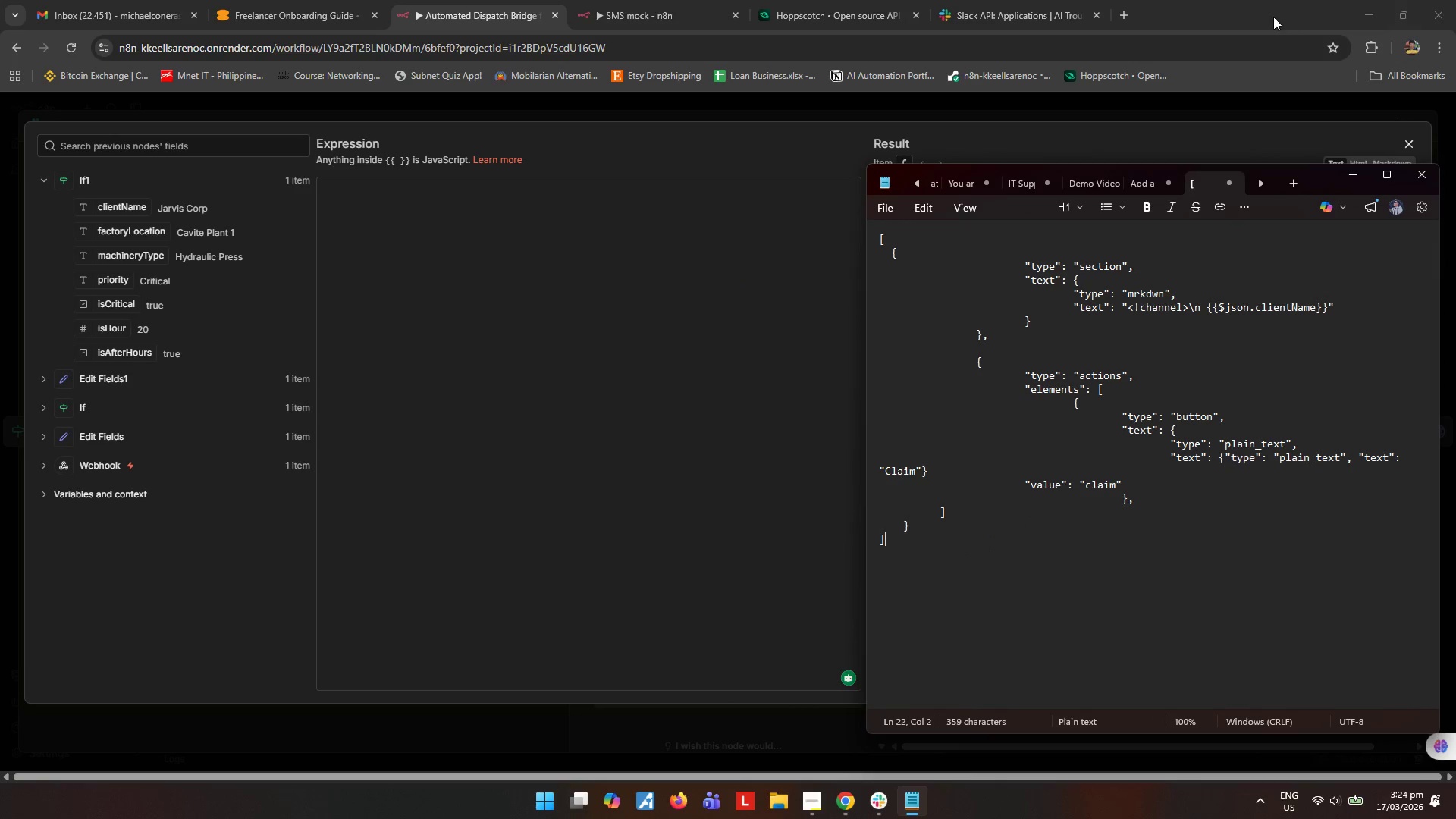 
left_click_drag(start_coordinate=[1273, 17], to_coordinate=[663, 73])
 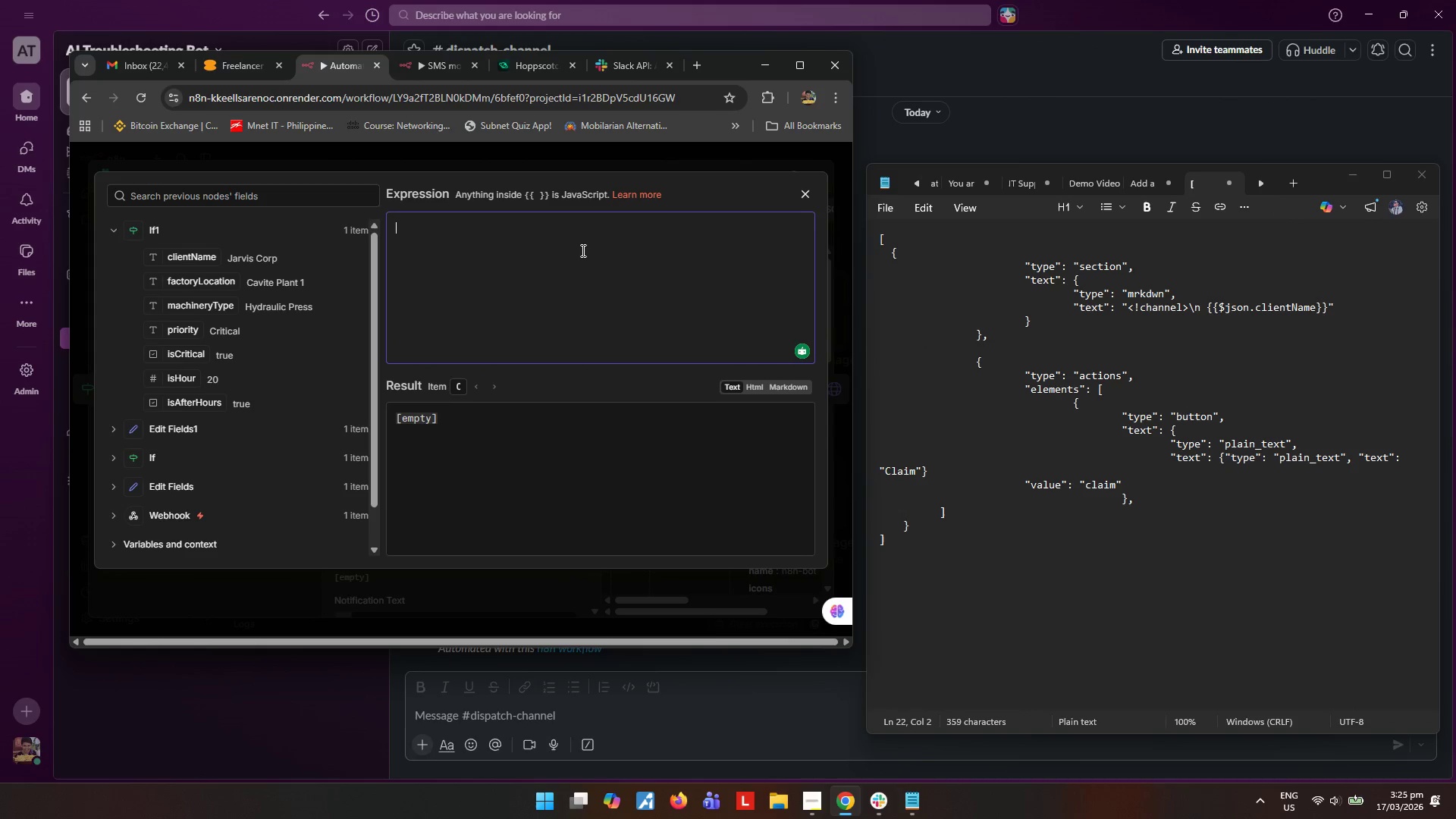 
key(Shift+BracketLeft)
 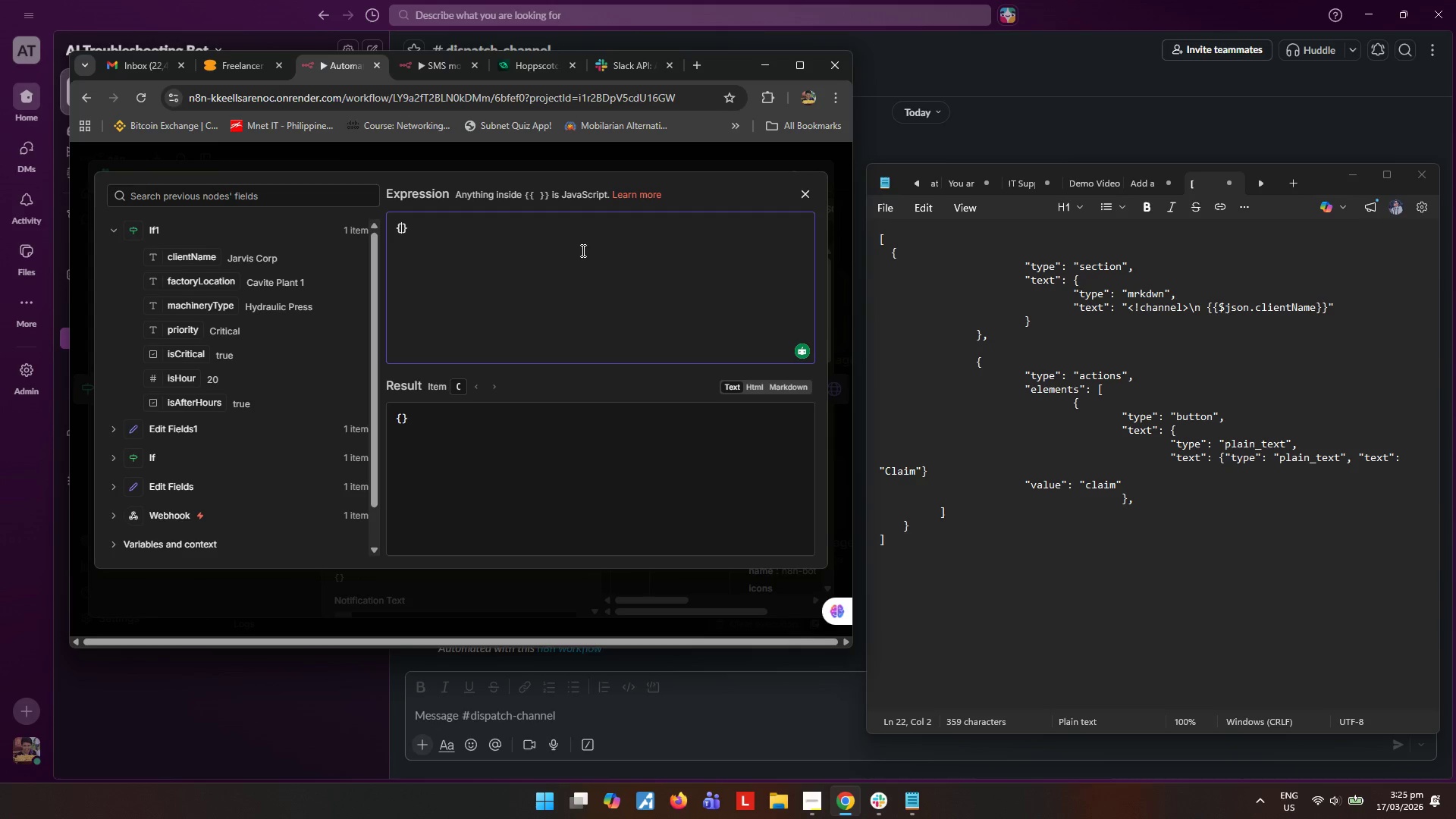 
key(Backspace)
 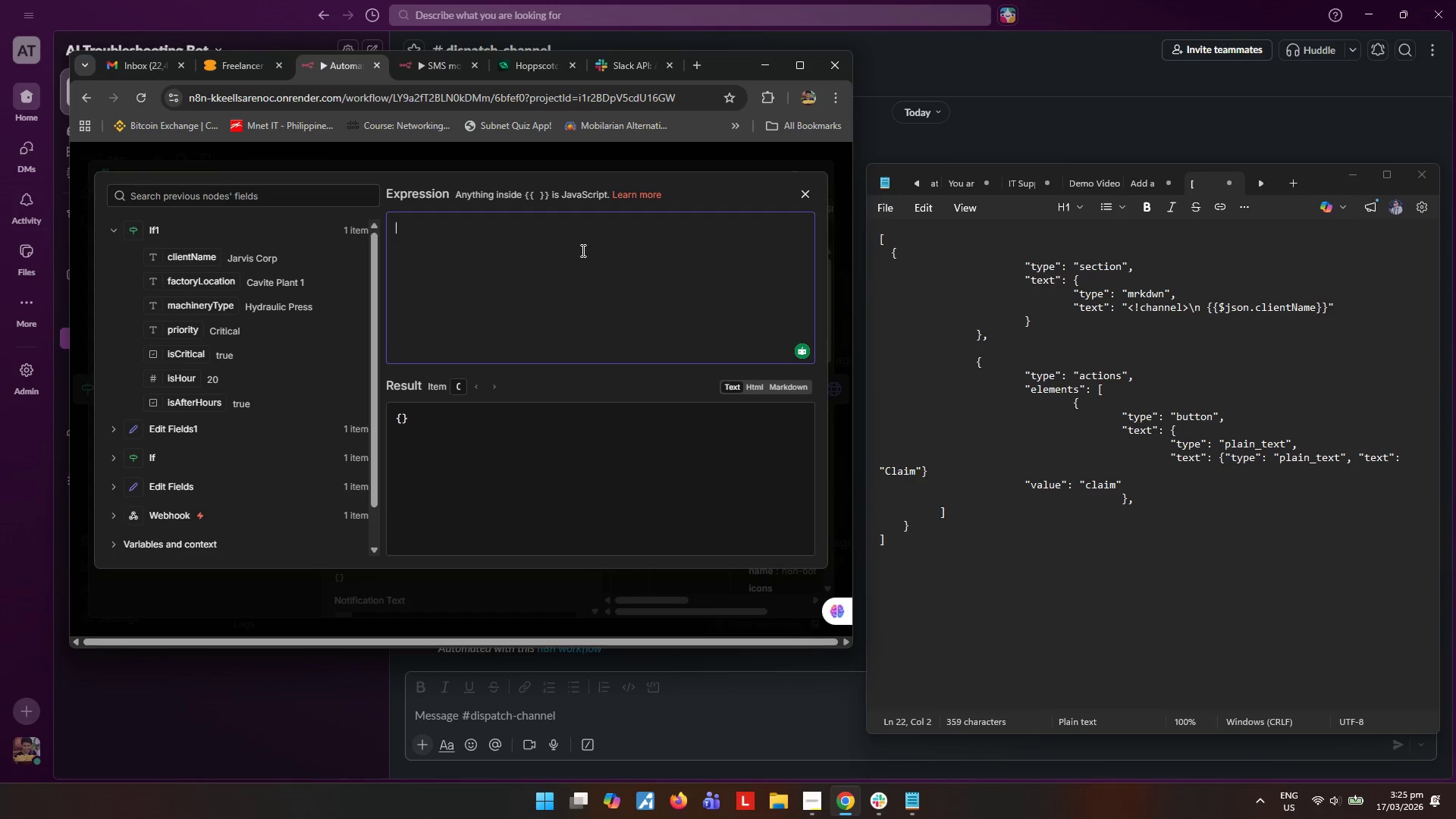 
key(BracketLeft)
 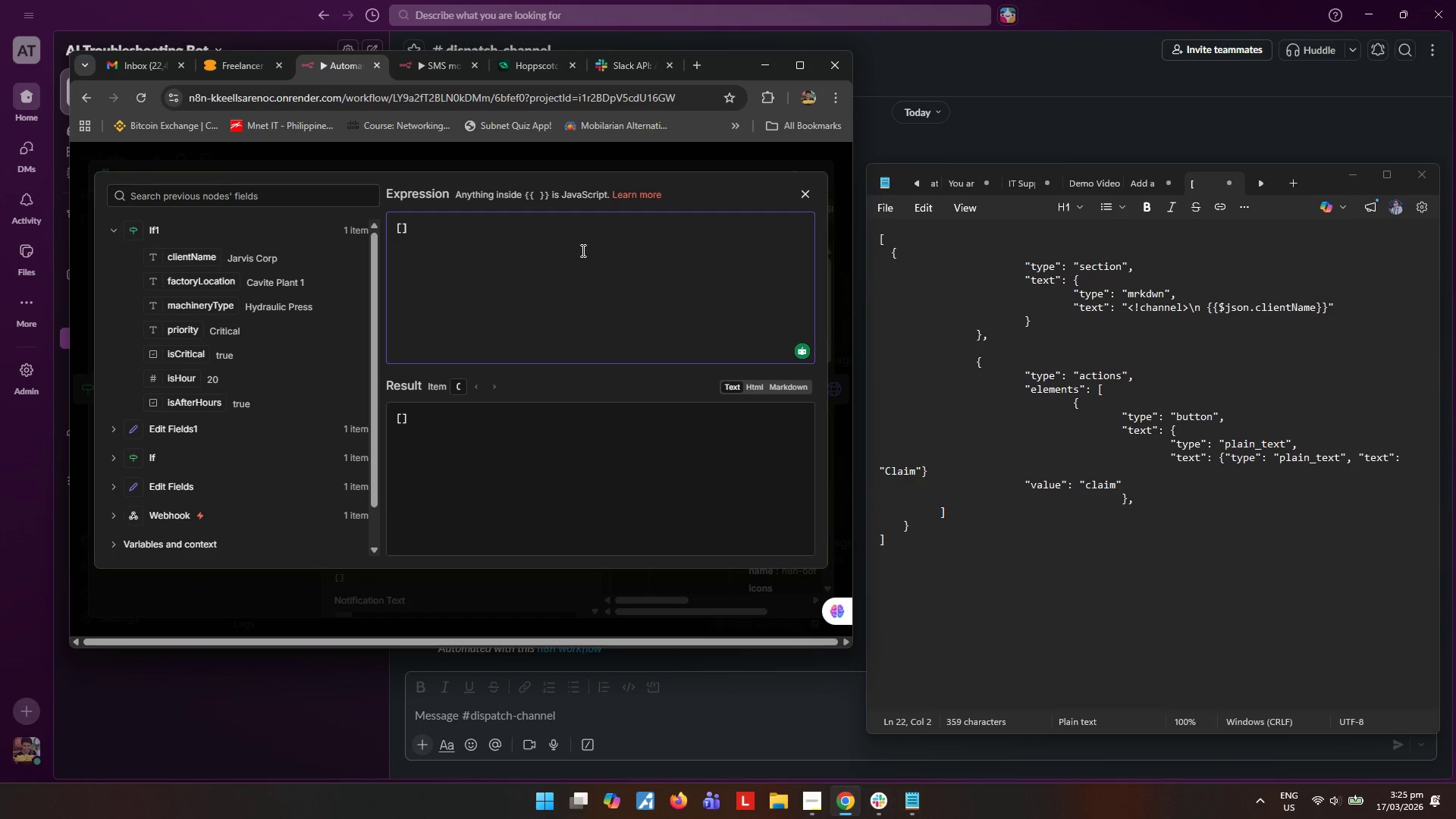 
key(Enter)
 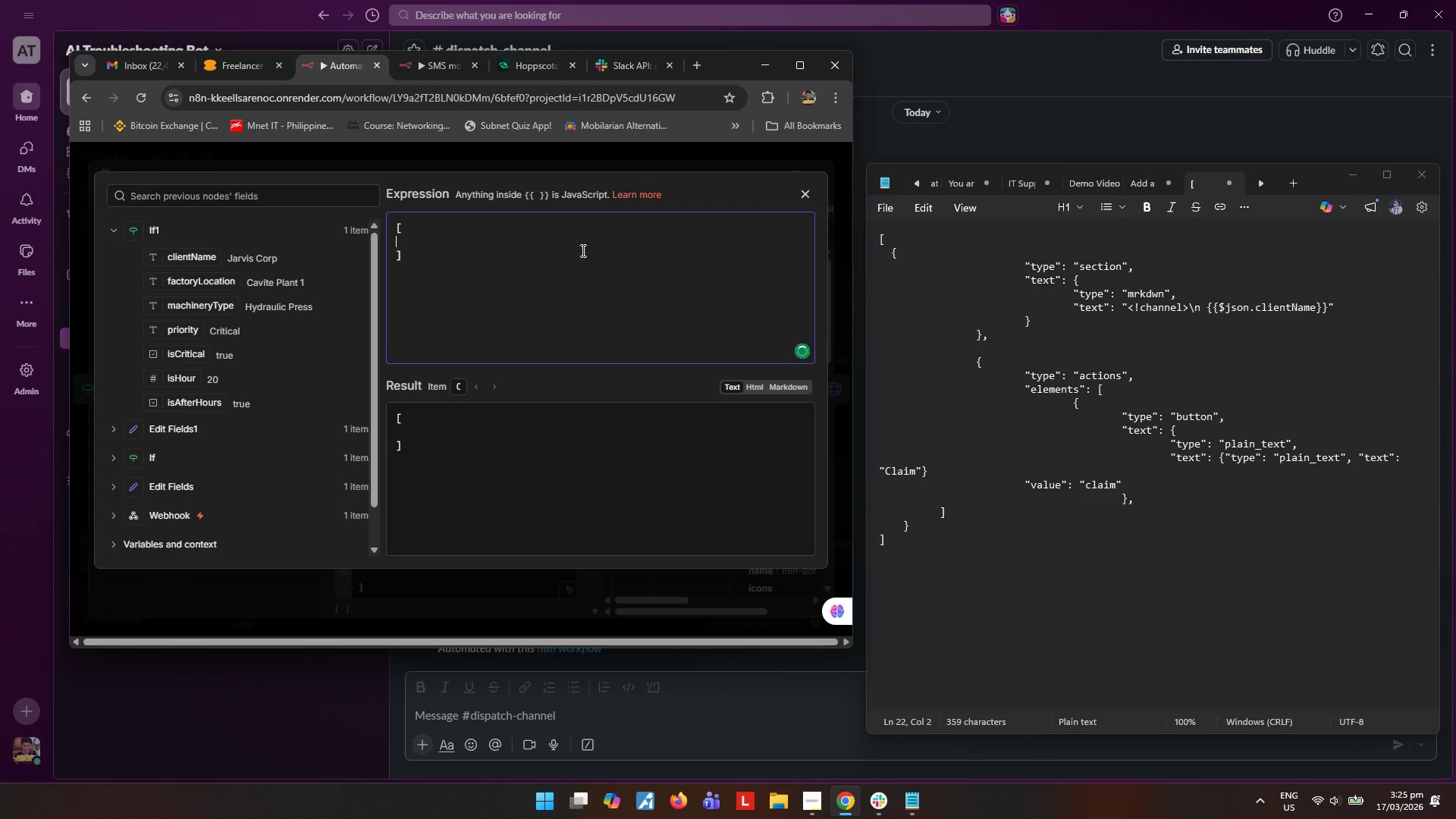 
key(Tab)
 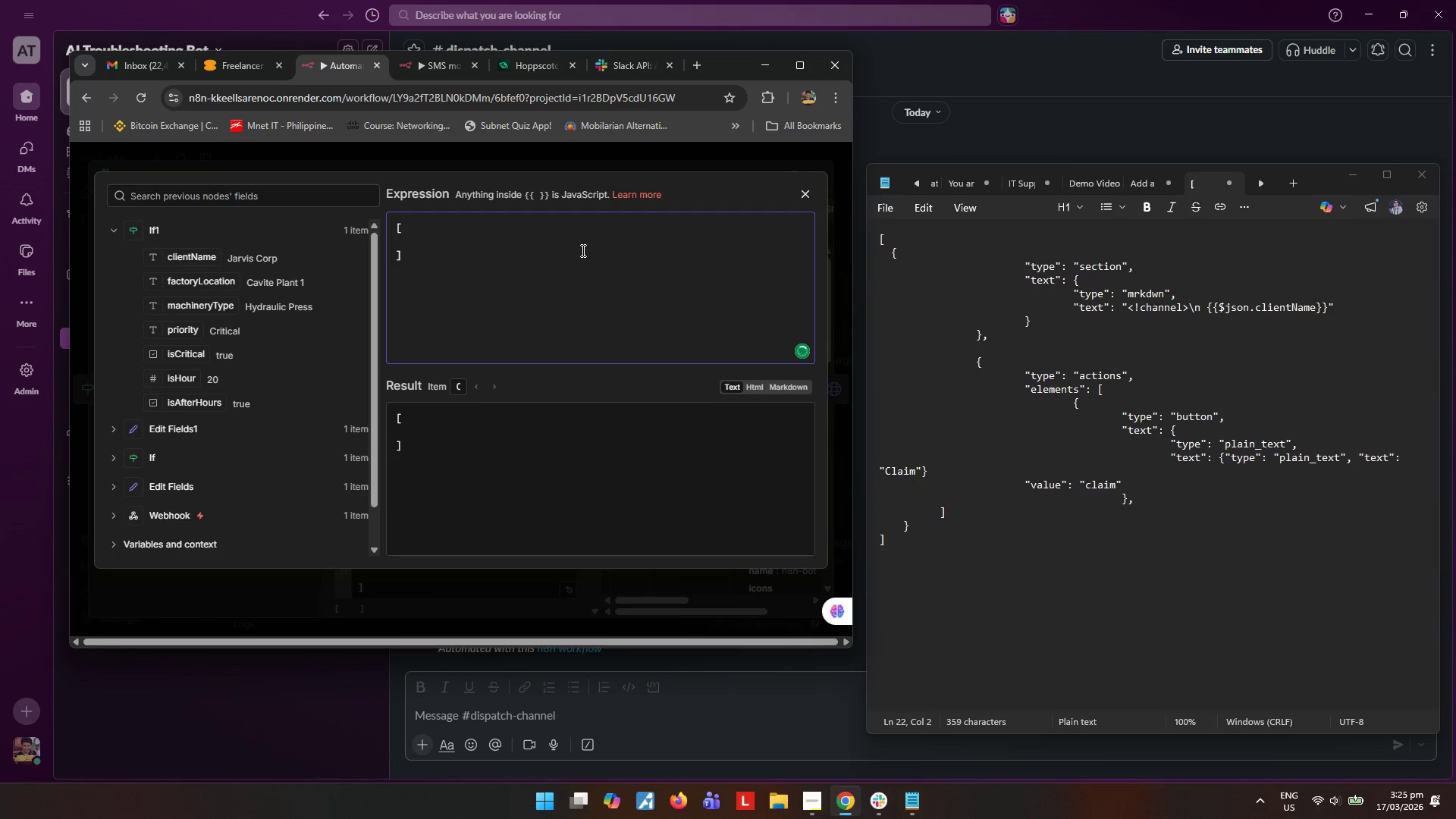 
key(Shift+BracketLeft)
 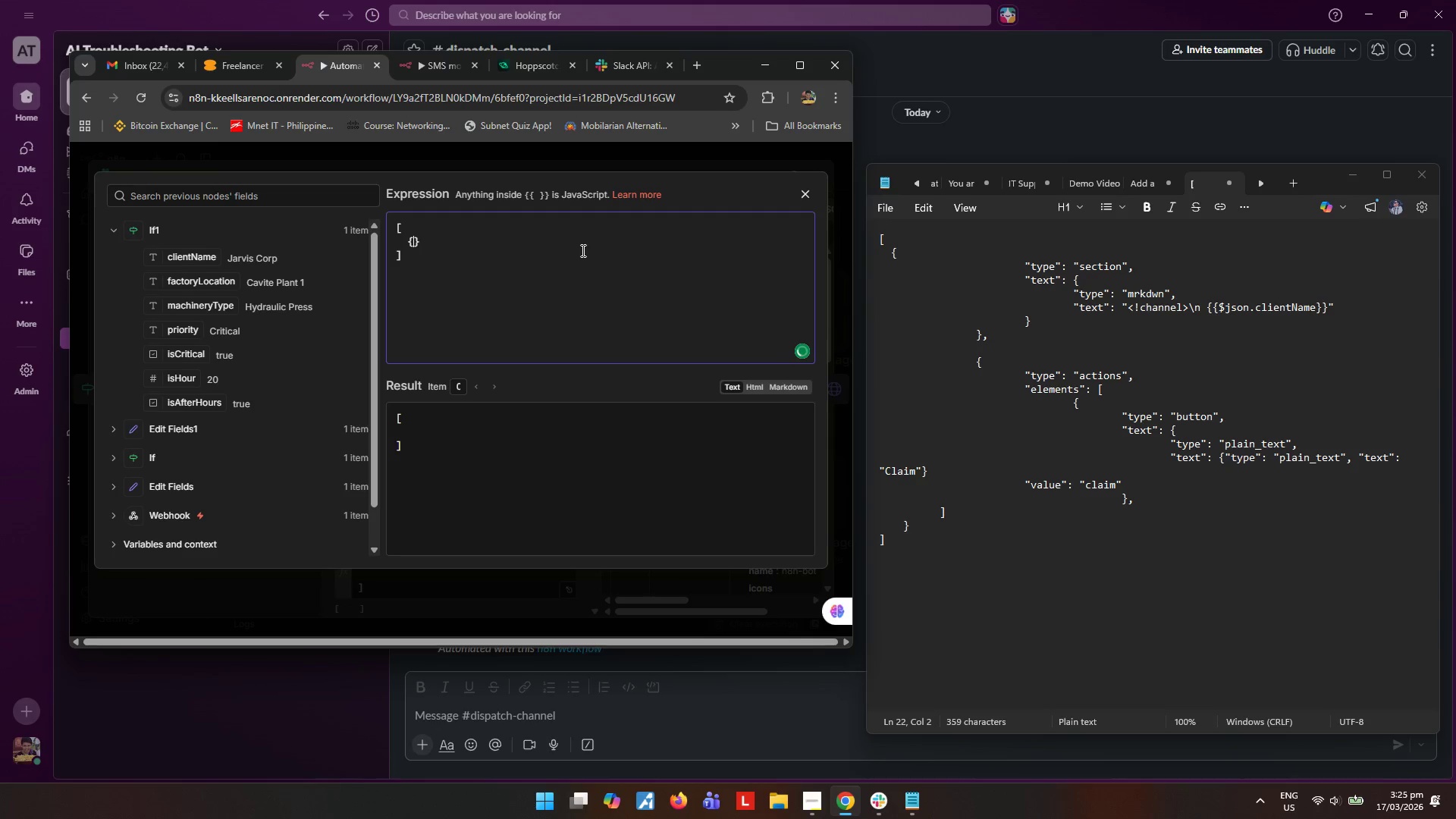 
key(Enter)
 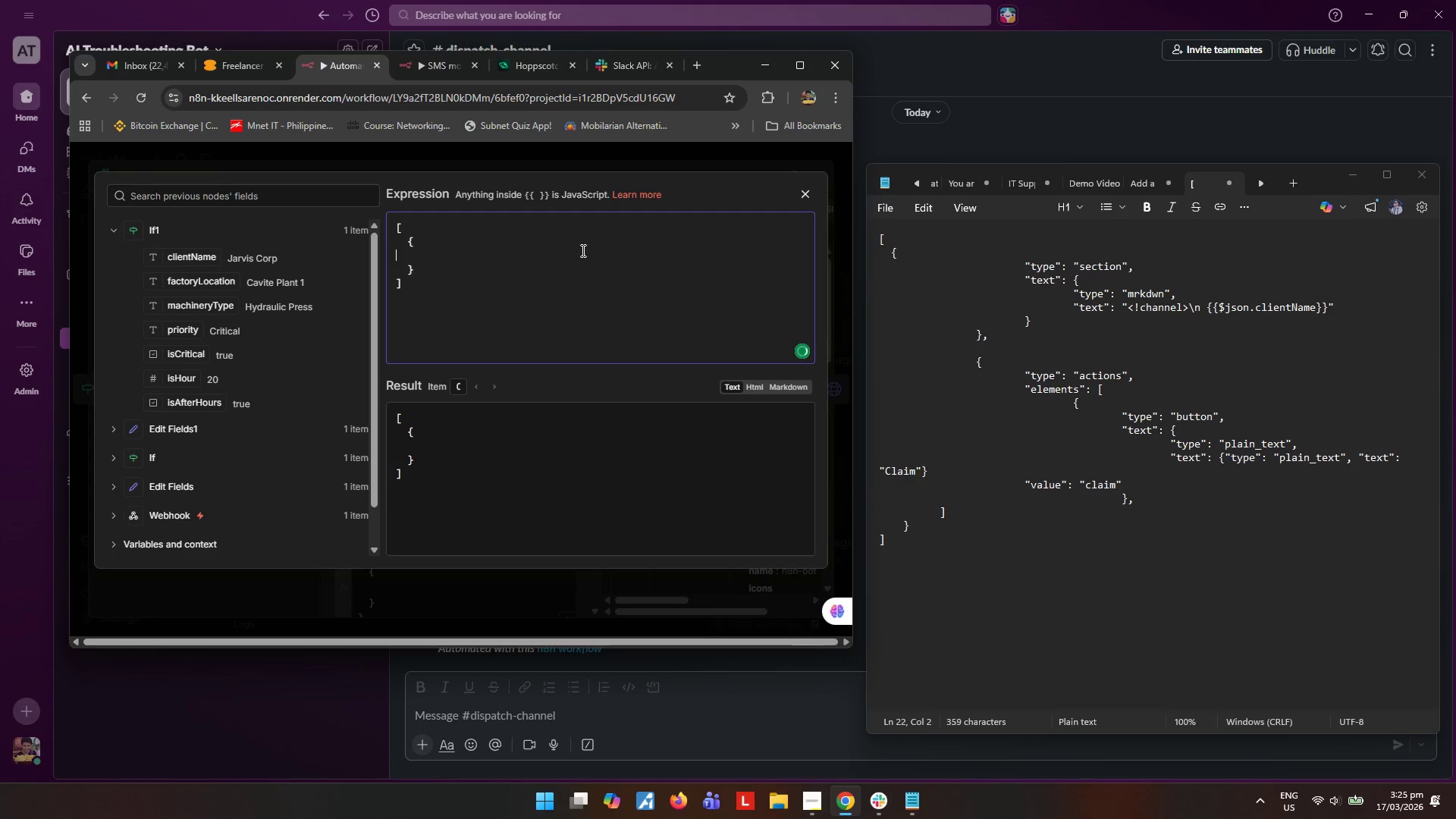 
key(Tab)
key(Tab)
type(t)
key(Backspace)
type("type)
 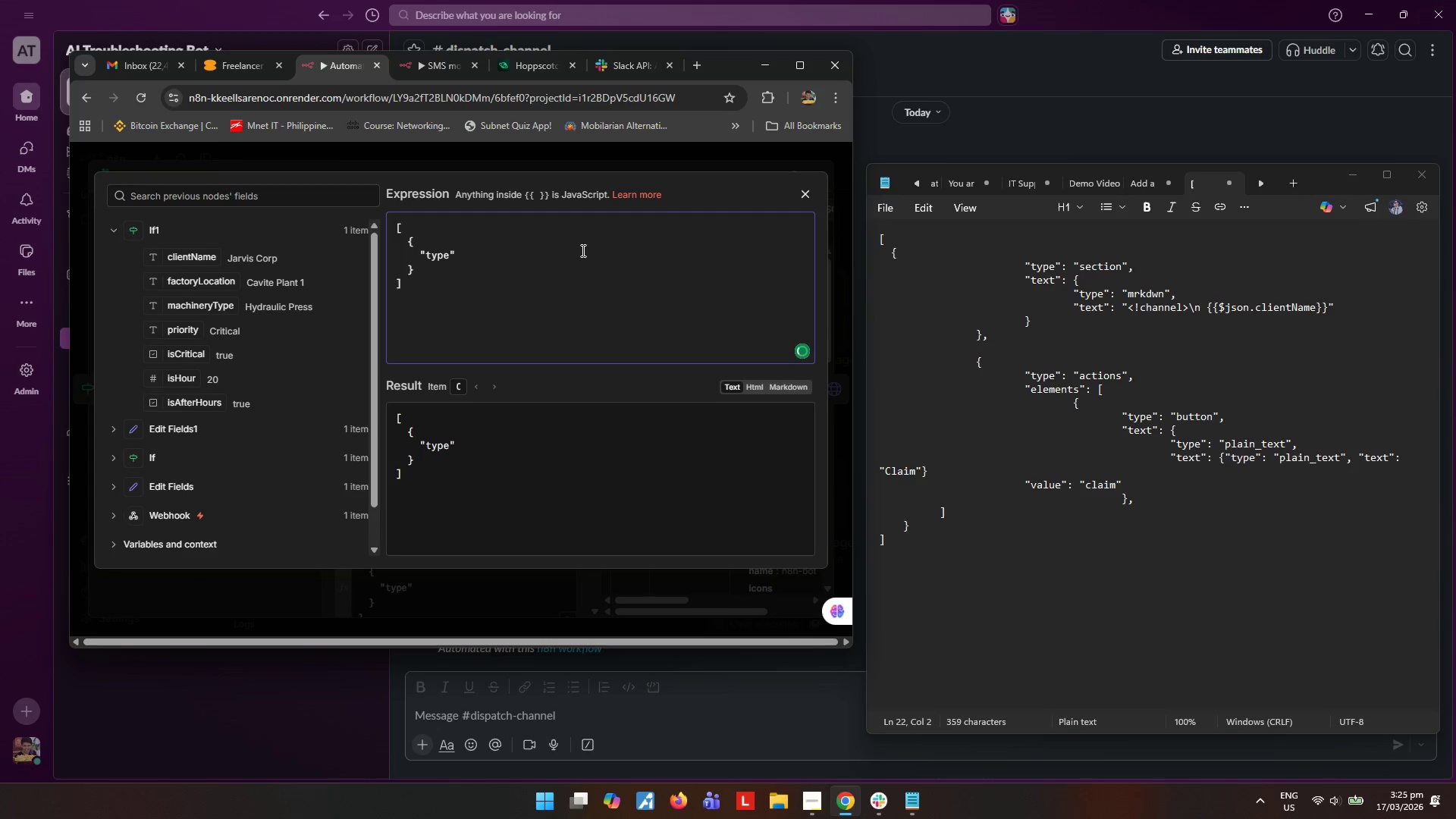 
key(ArrowRight)
 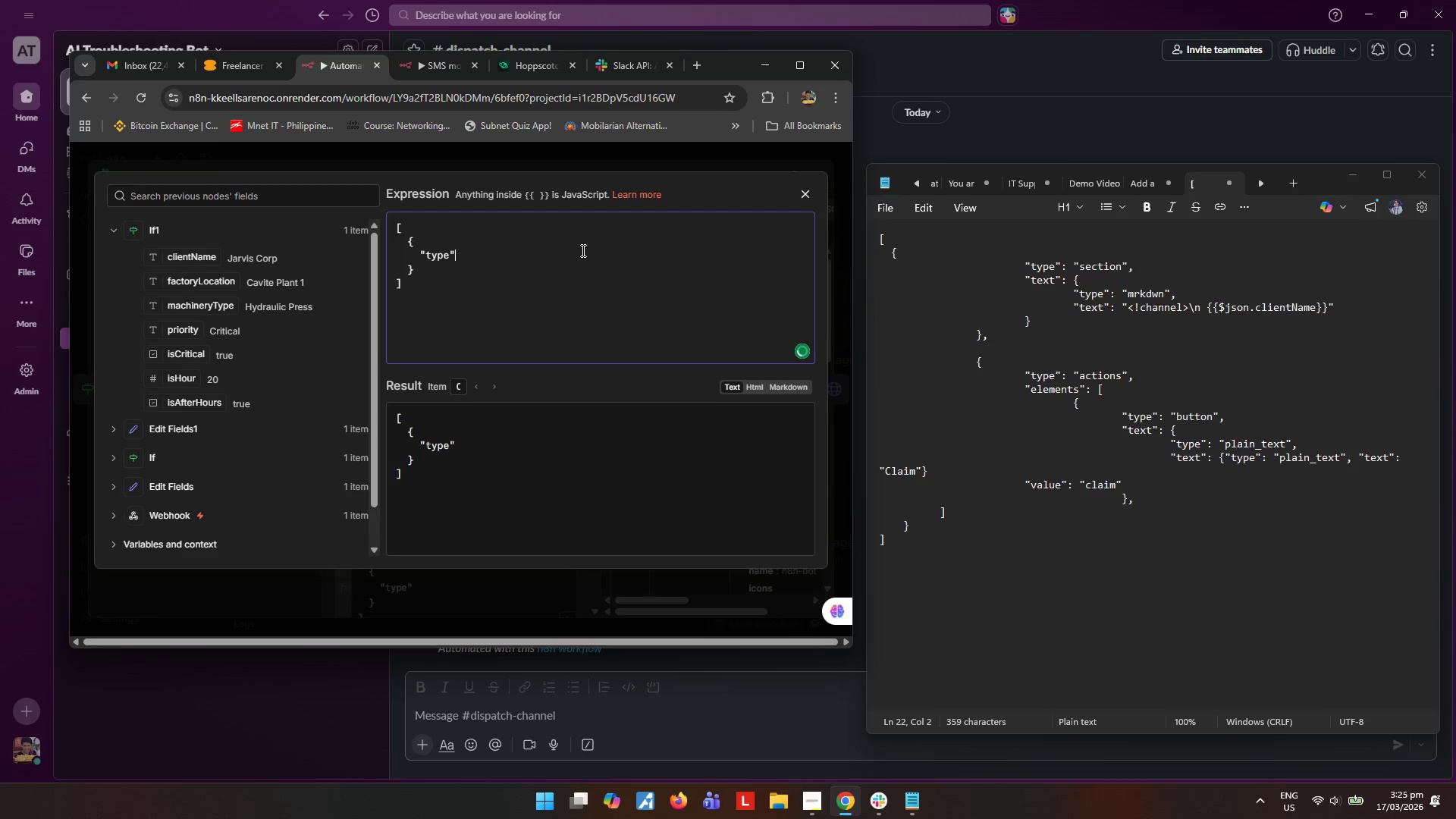 
type(: "section,)
key(Backspace)
 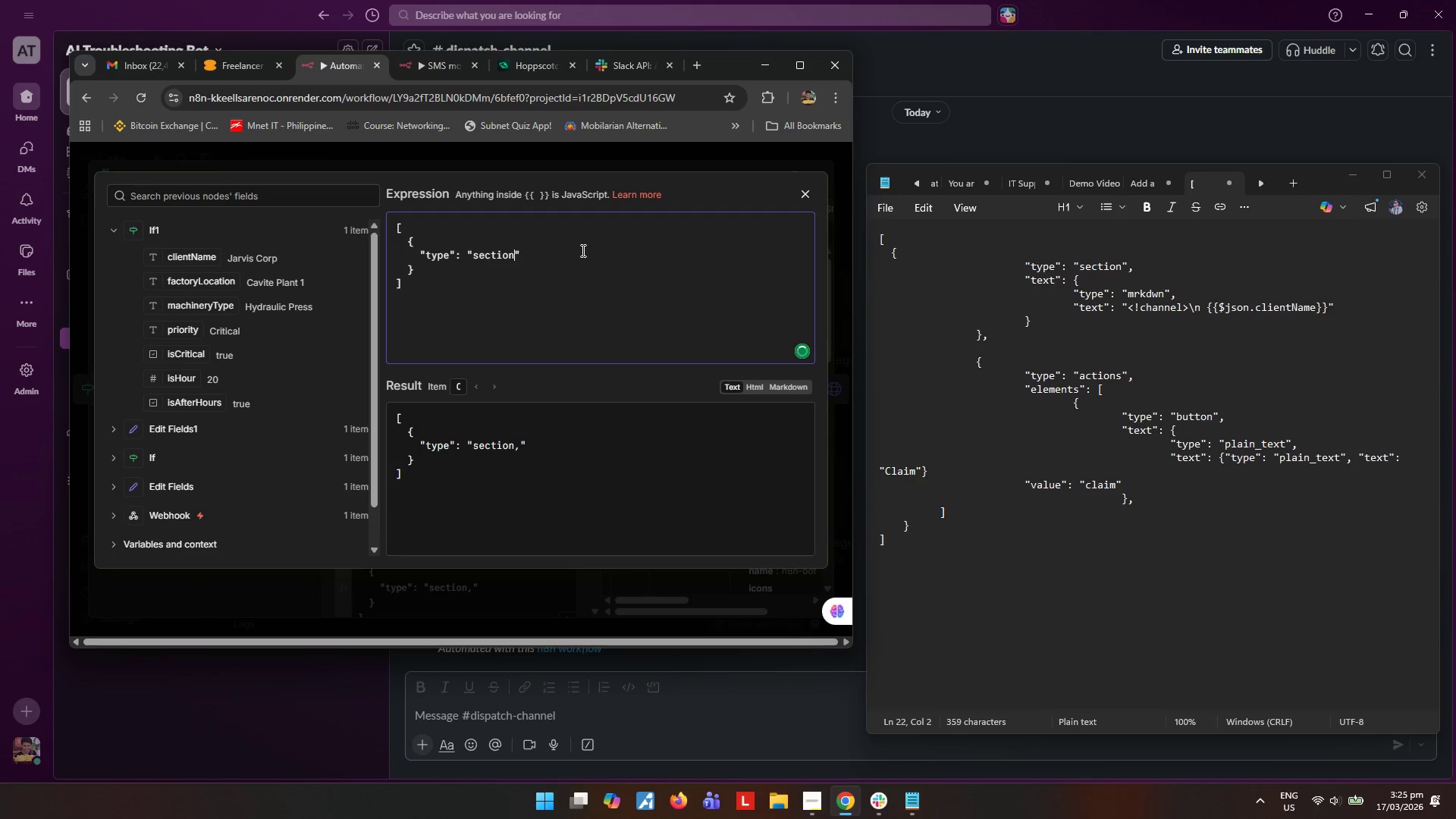 
key(ArrowRight)
 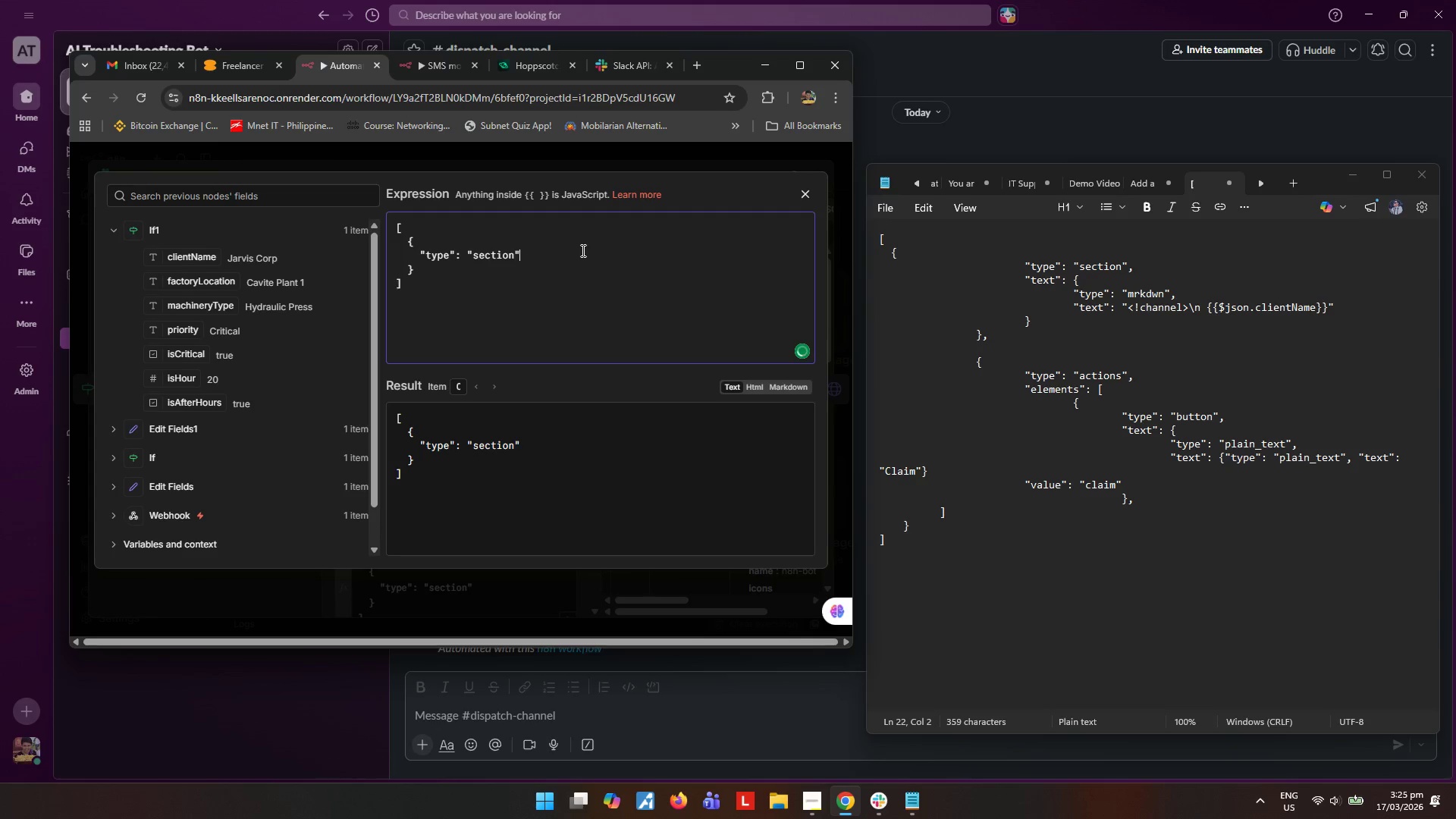 
key(Comma)
 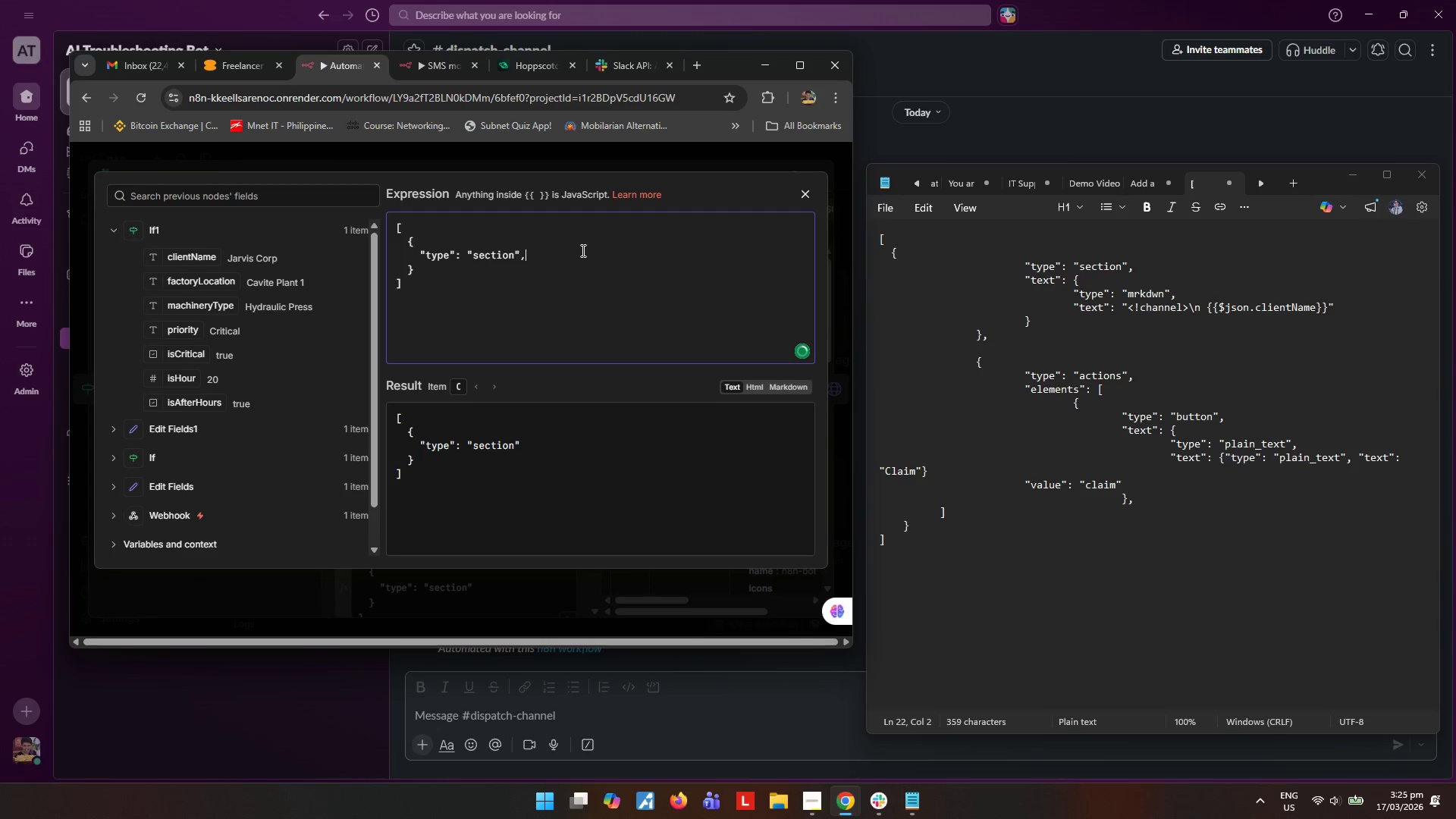 
key(Enter)
 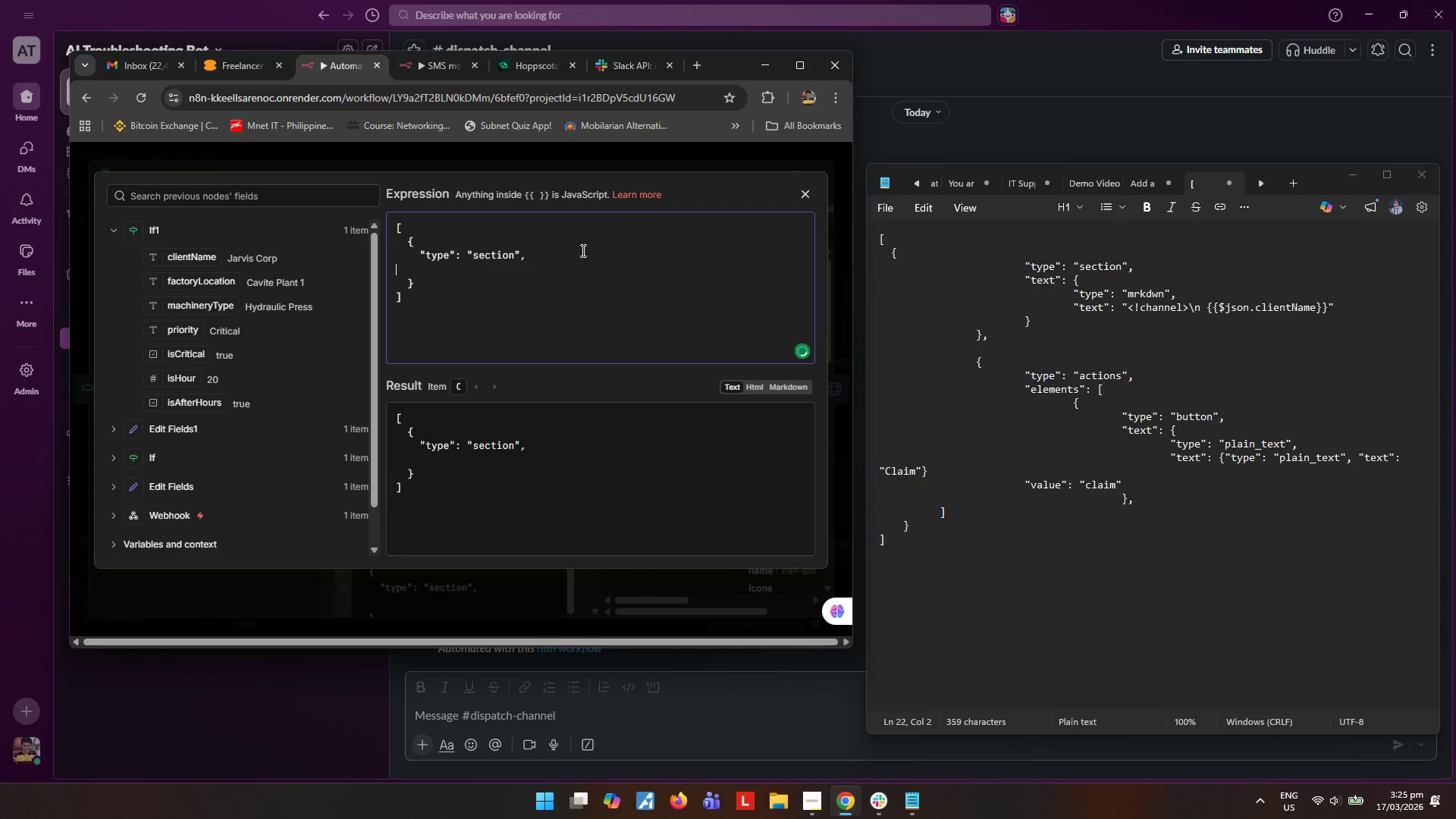 
key(Tab)
key(Tab)
type(text)
key(Backspace)
key(Backspace)
key(Backspace)
key(Backspace)
type("text": {)
 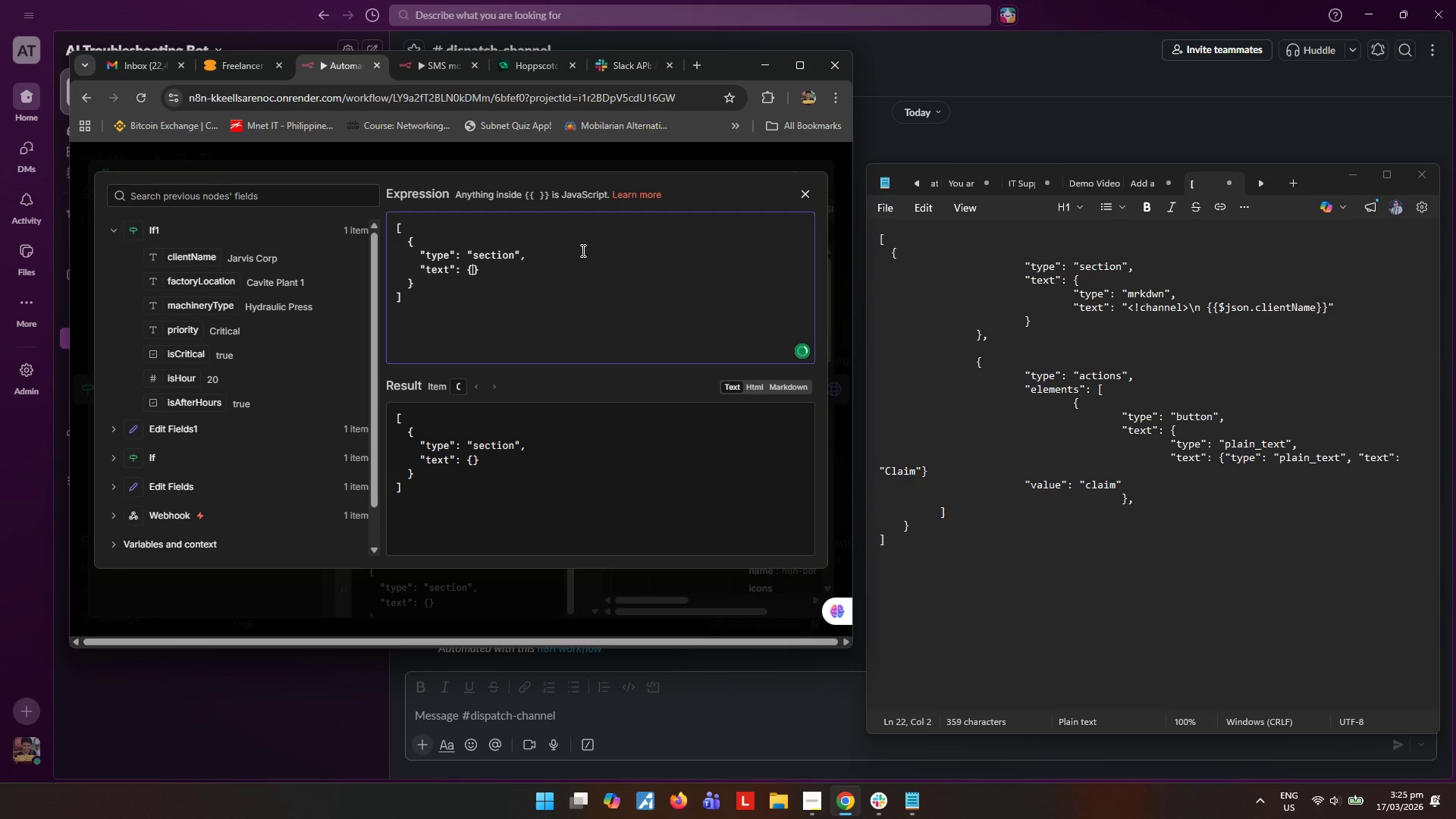 
key(Enter)
 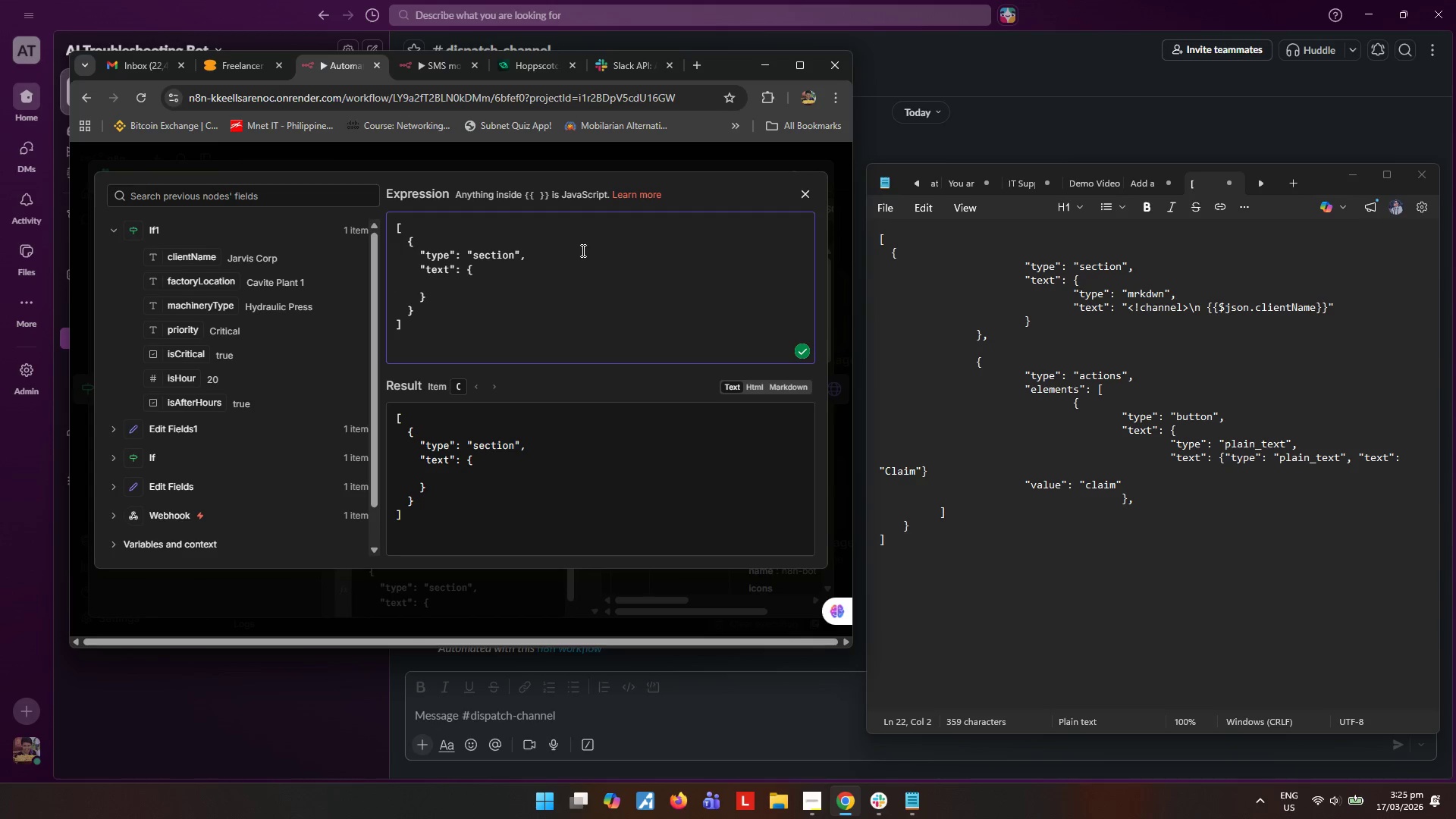 
key(Tab)
key(Tab)
key(Tab)
key(Tab)
type("type:)
key(Backspace)
 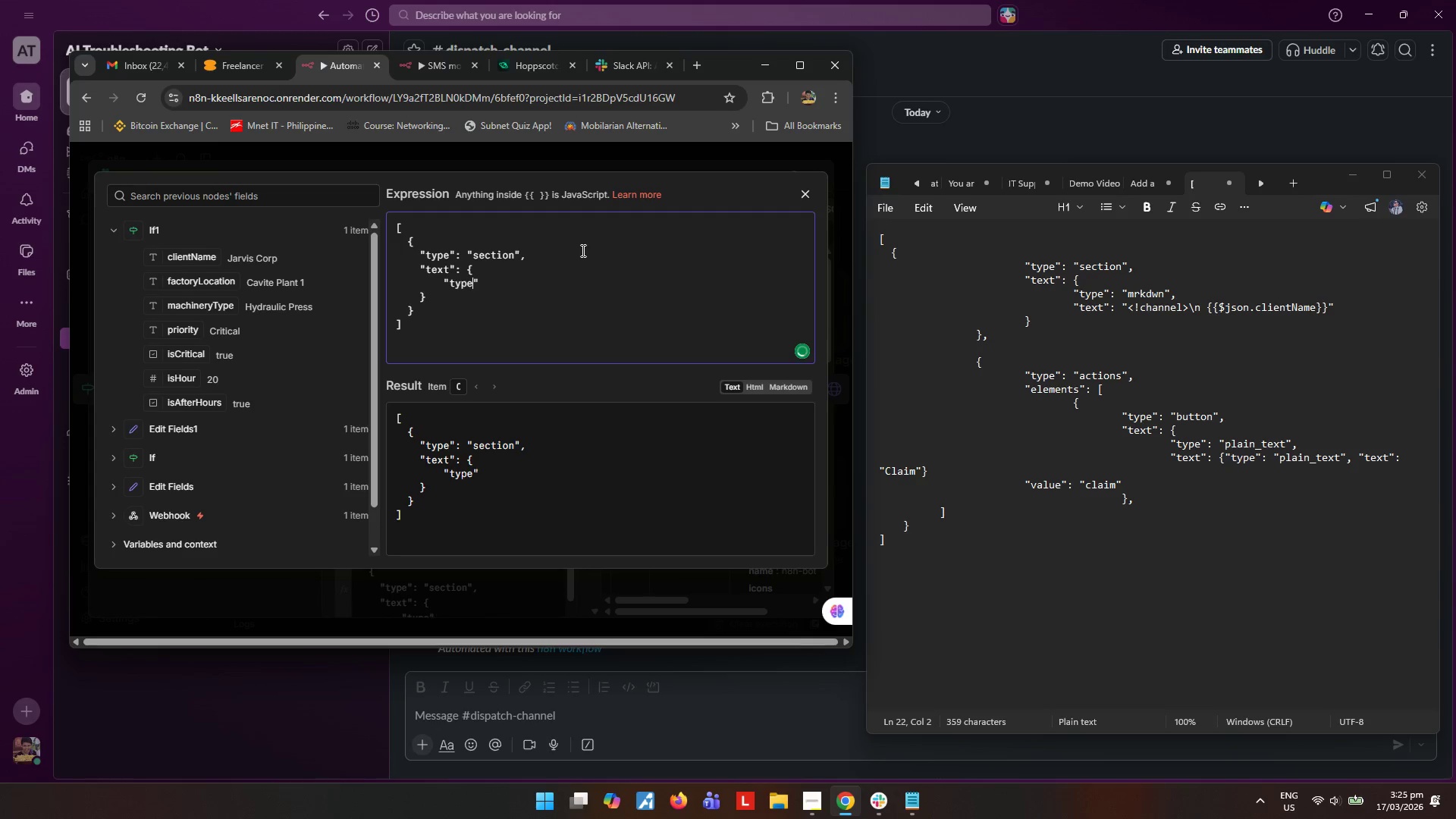 
key(ArrowRight)
 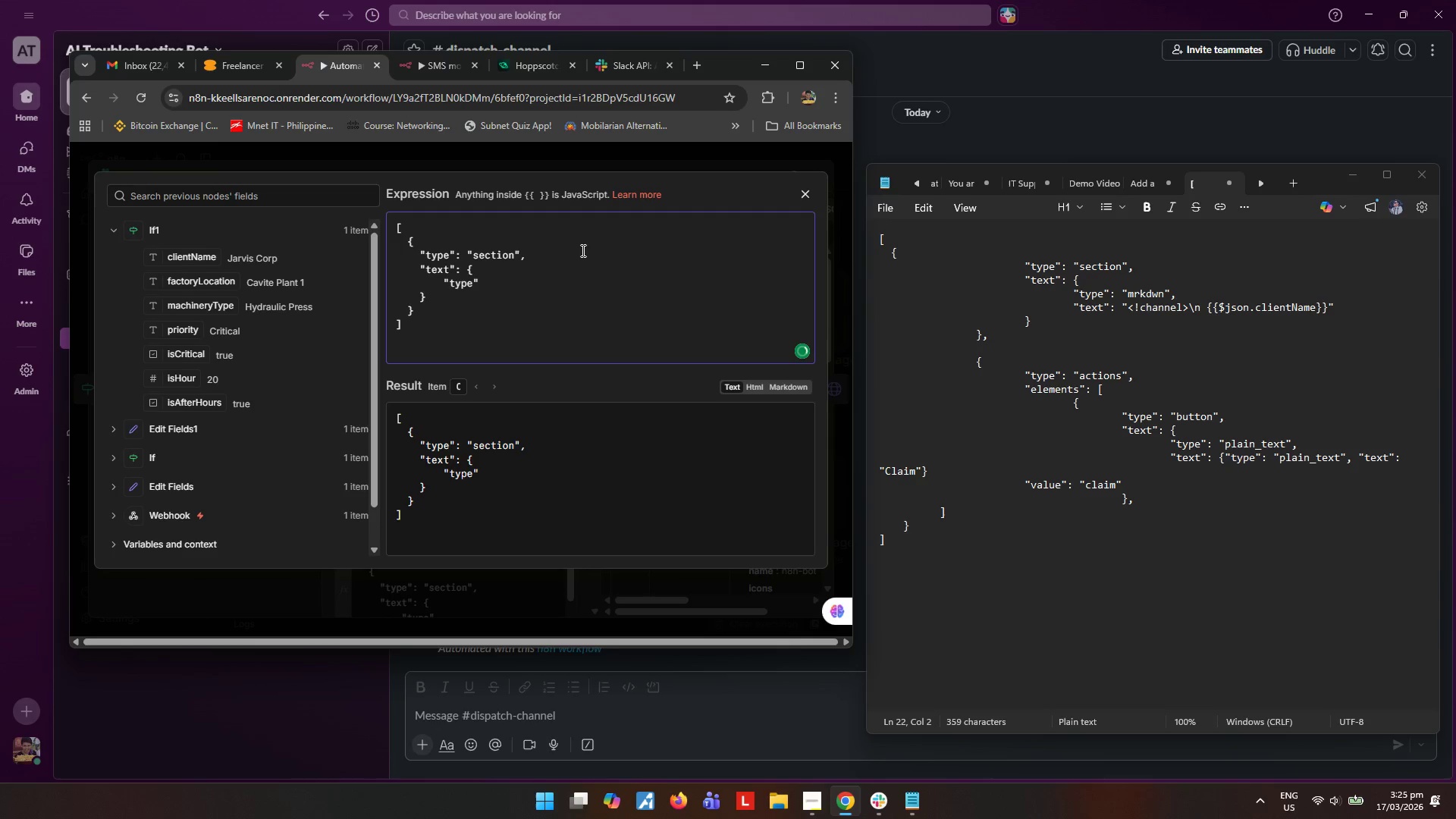 
type(: "mrkdown)
key(Backspace)
key(Backspace)
key(Backspace)
type(wn"<)
 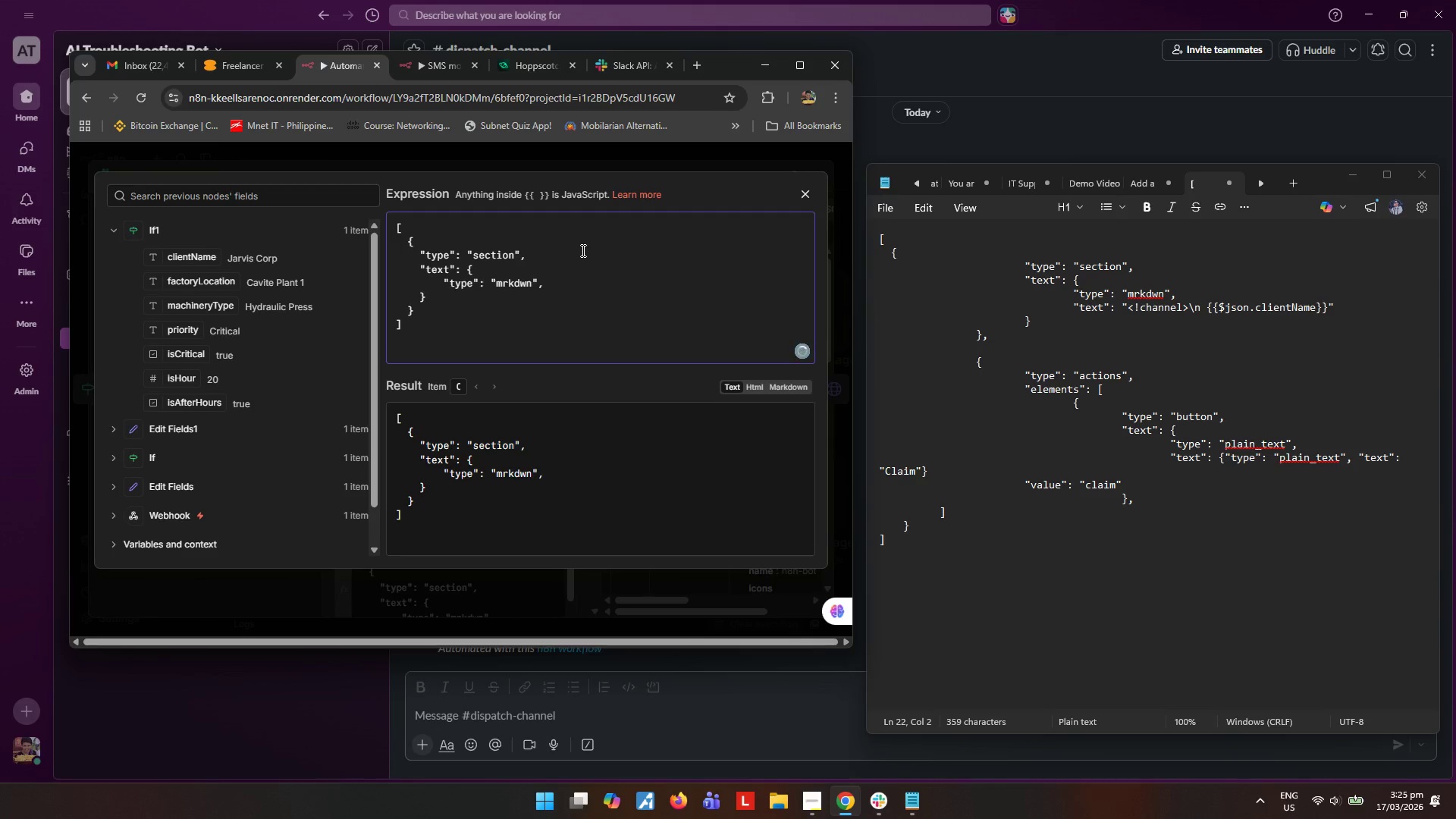 
key(Enter)
 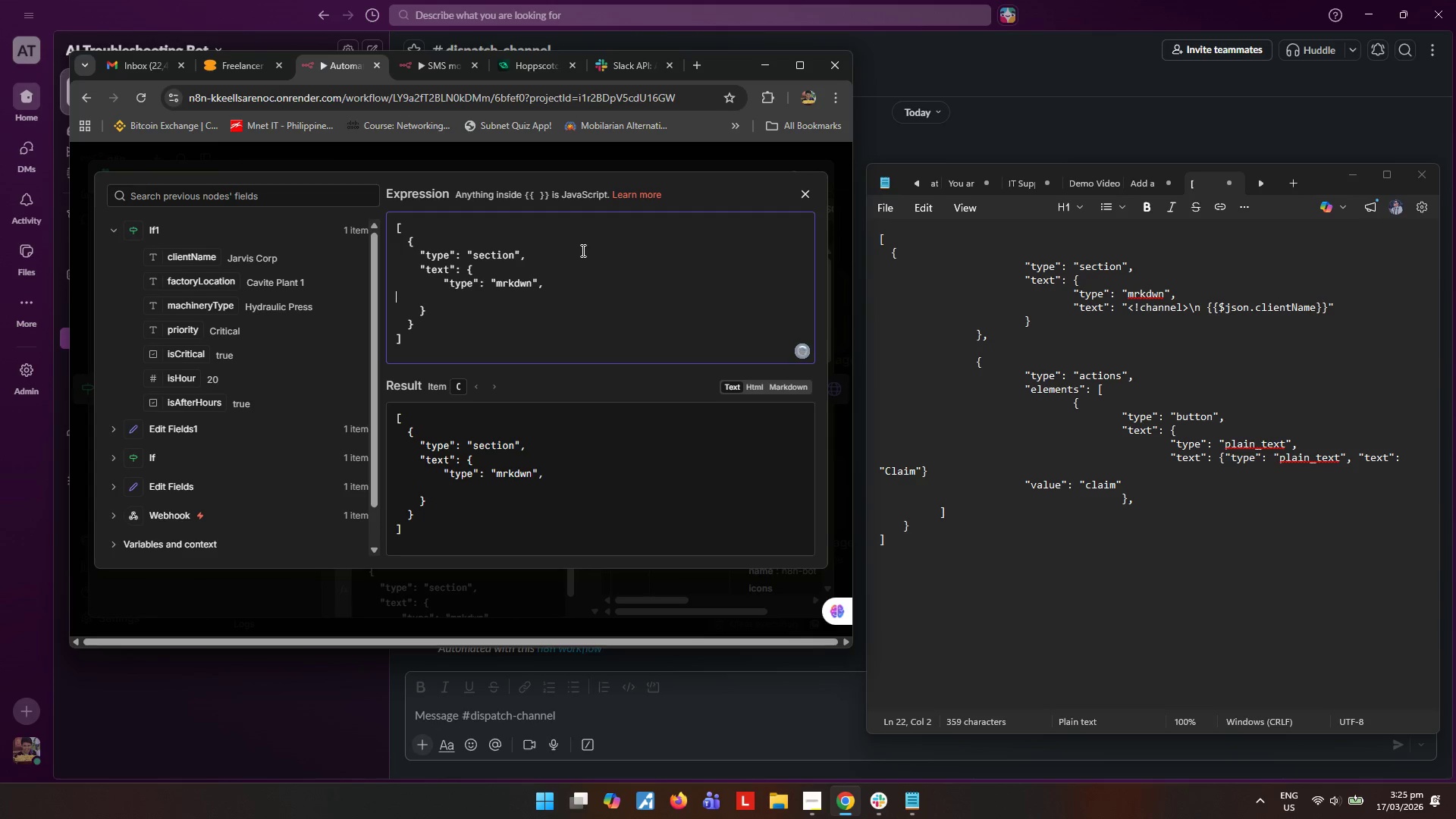 
key(Tab)
key(Tab)
key(Tab)
key(Tab)
type("text)
 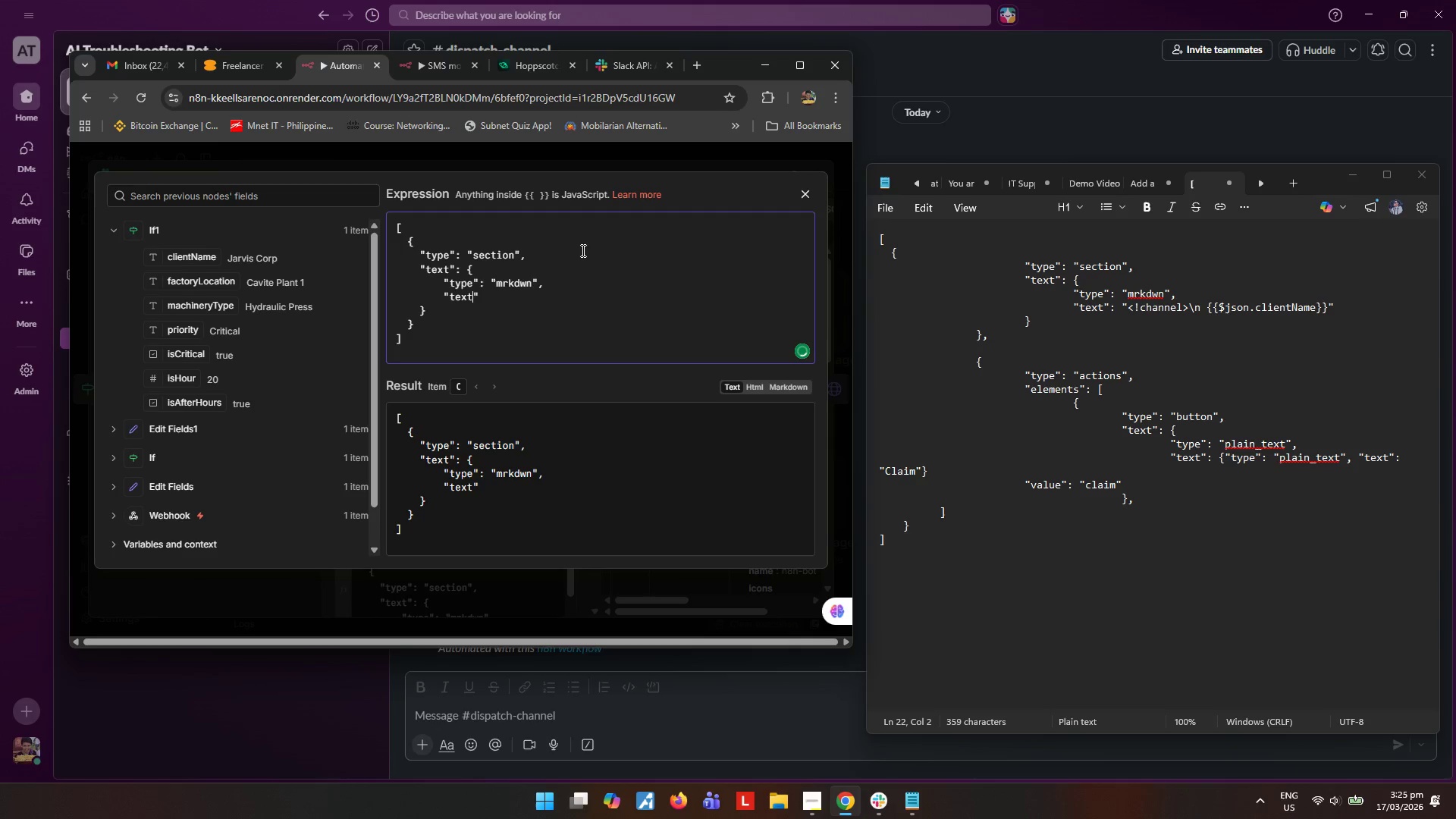 
key(ArrowRight)
 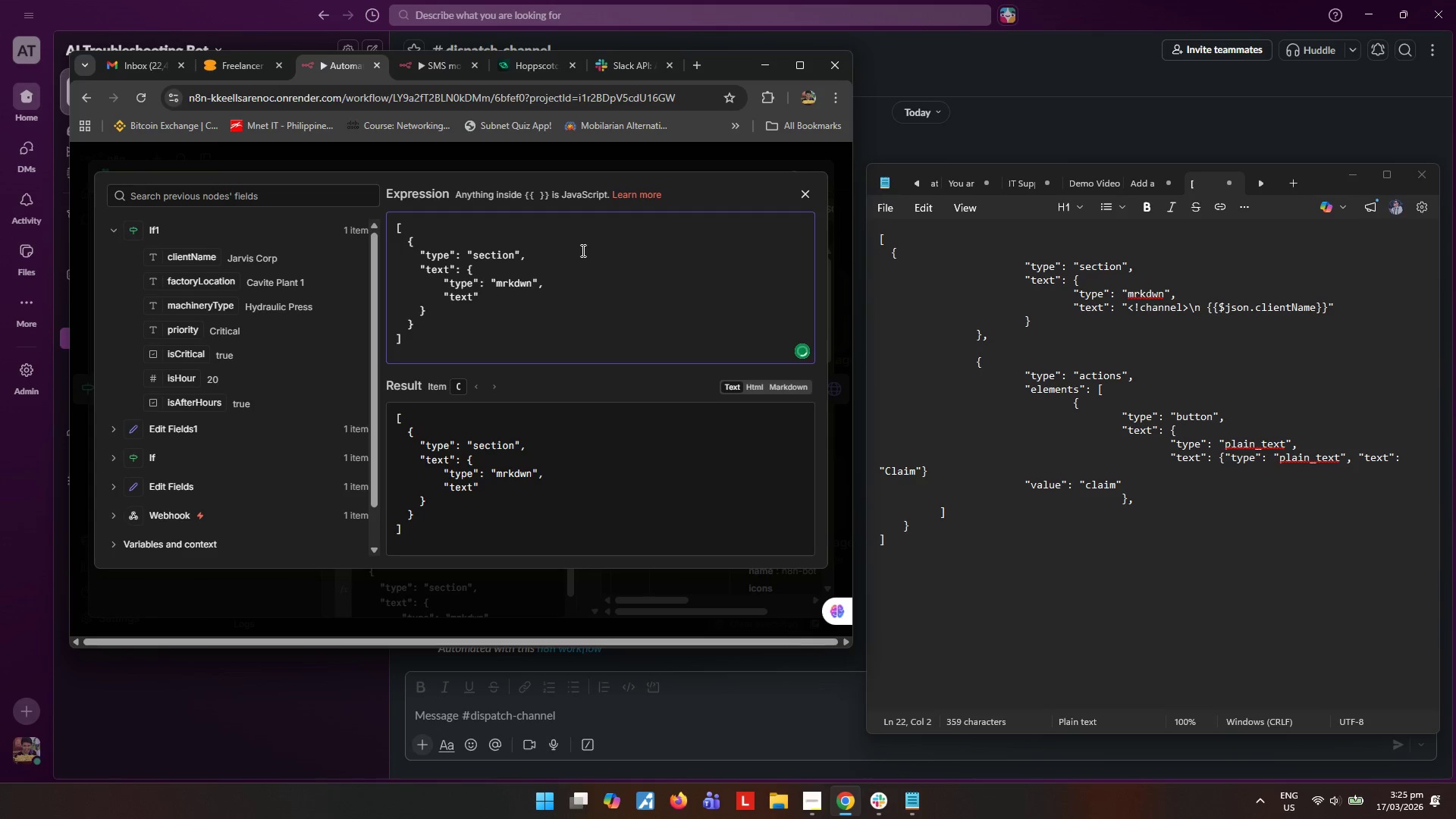 
type(: "<!channel)
 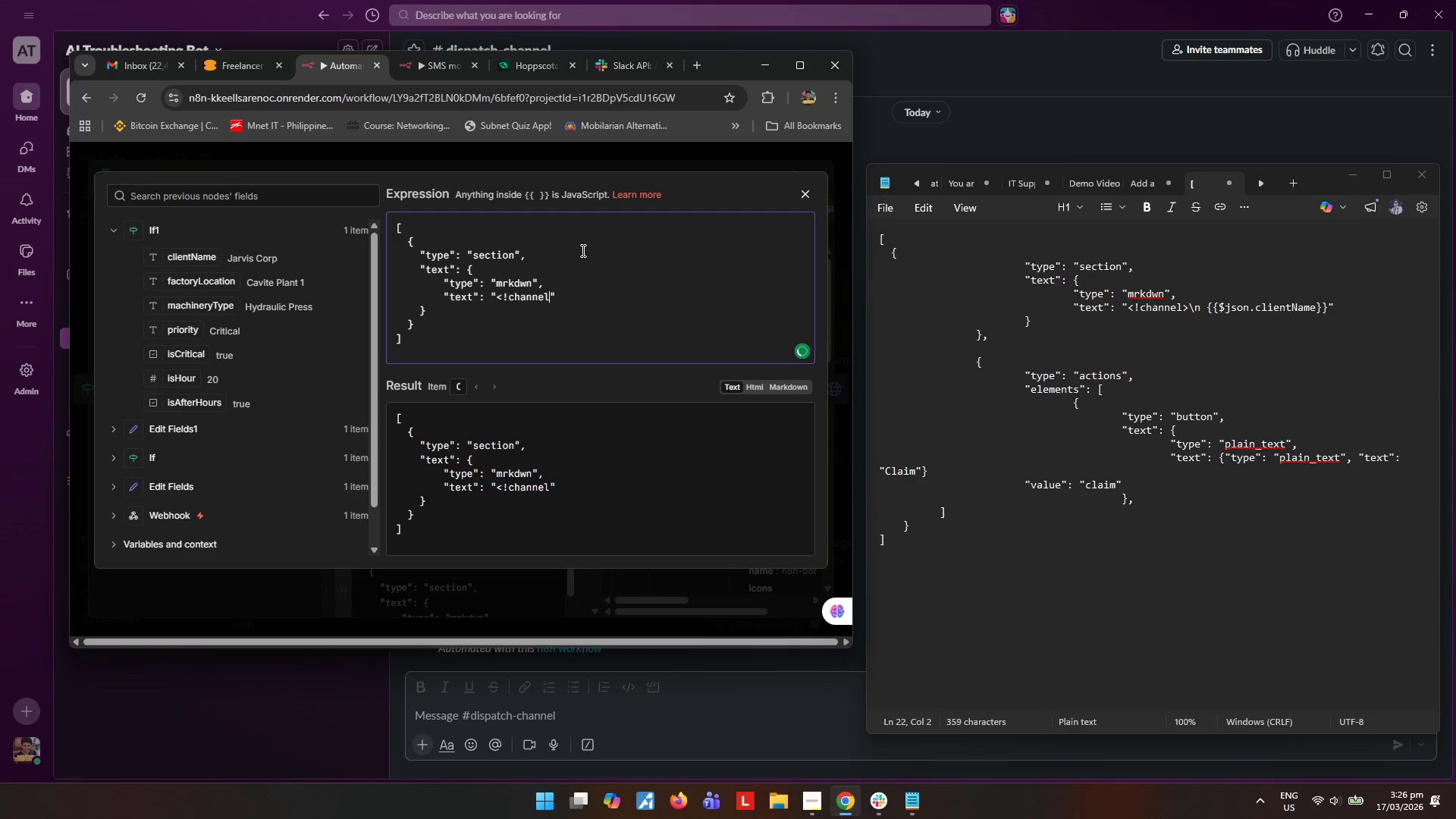 
wait(16.88)
 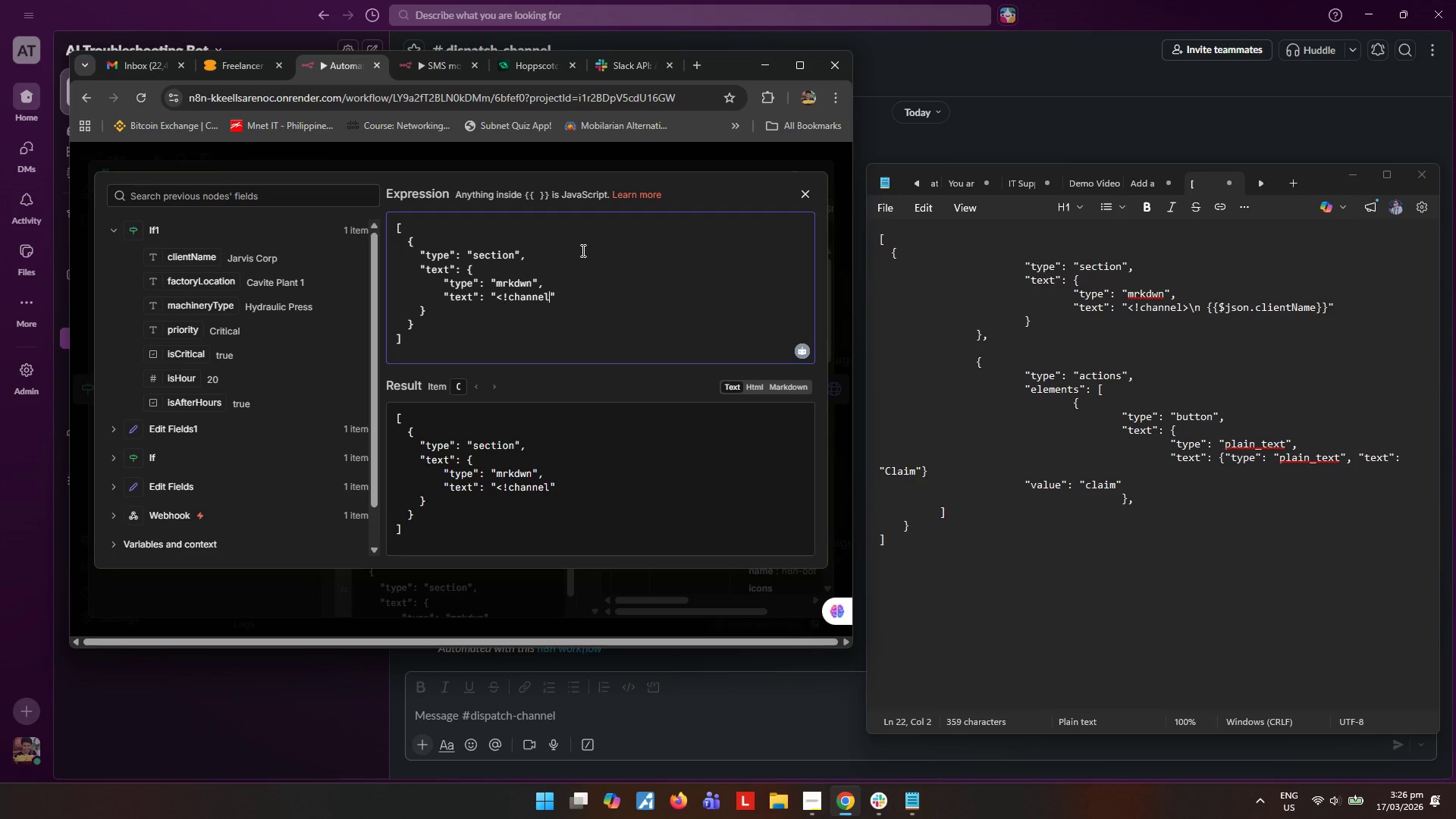 
left_click([582, 297])
 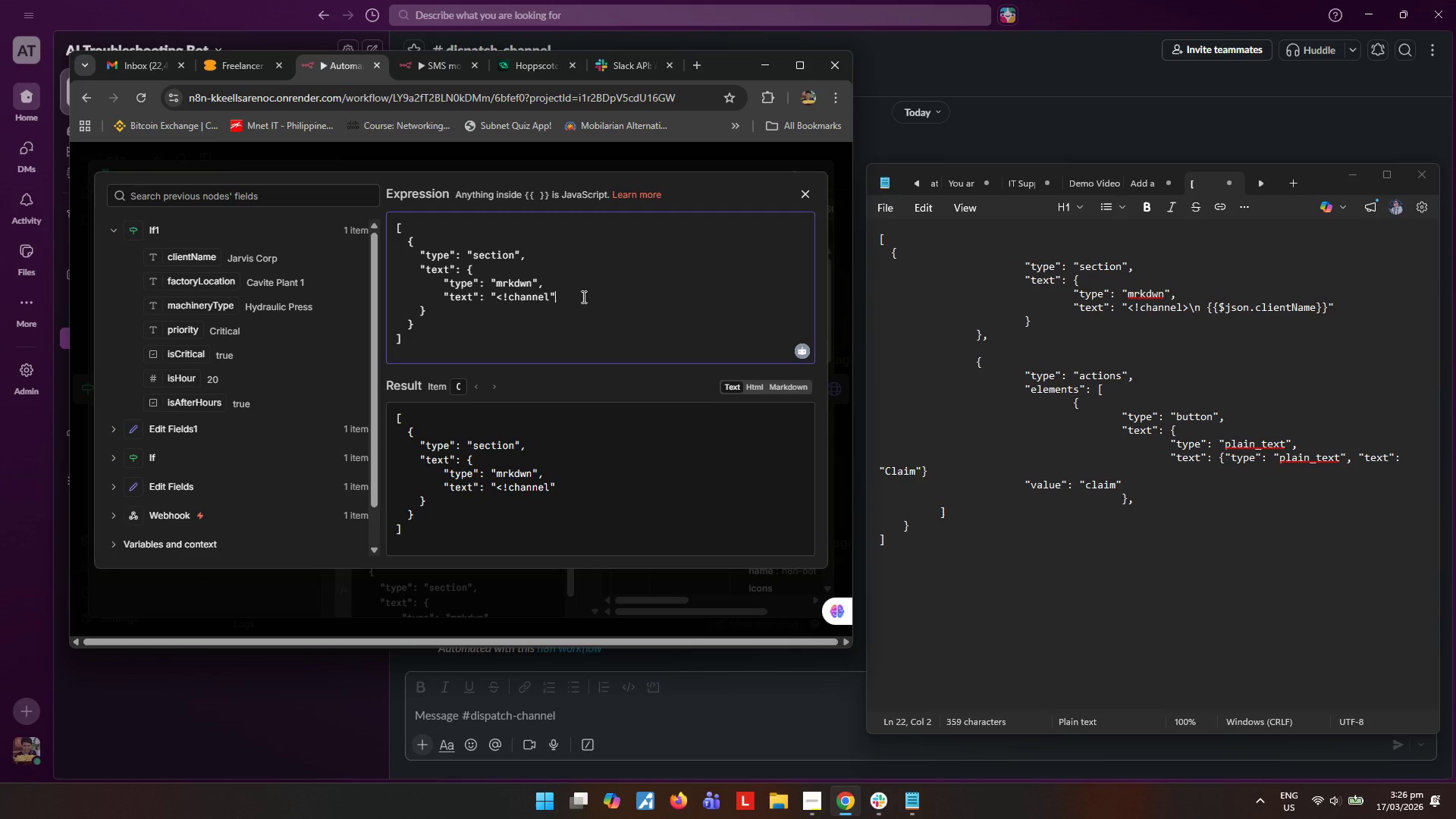 
wait(10.39)
 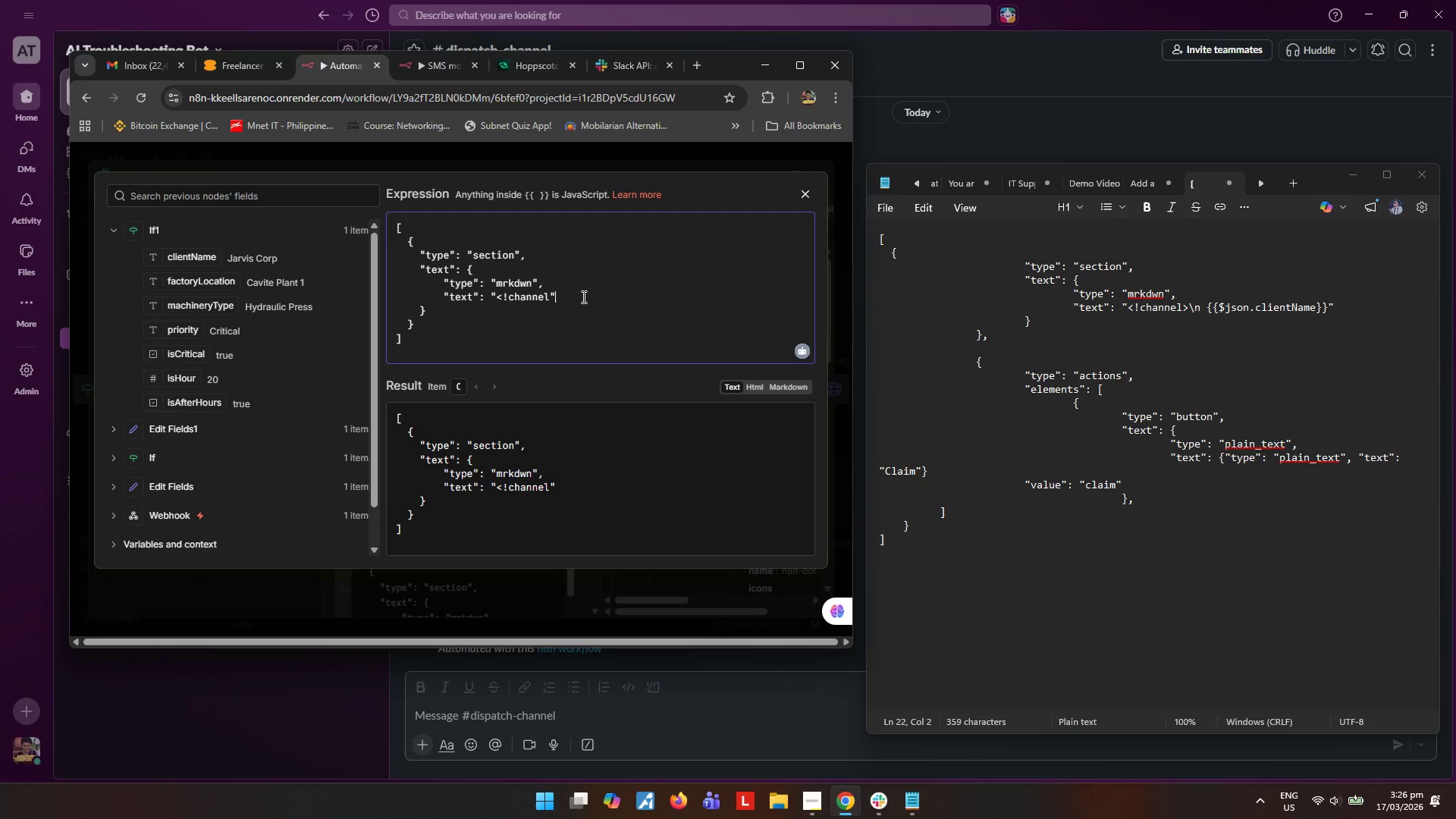 
left_click_drag(start_coordinate=[549, 287], to_coordinate=[519, 287])
 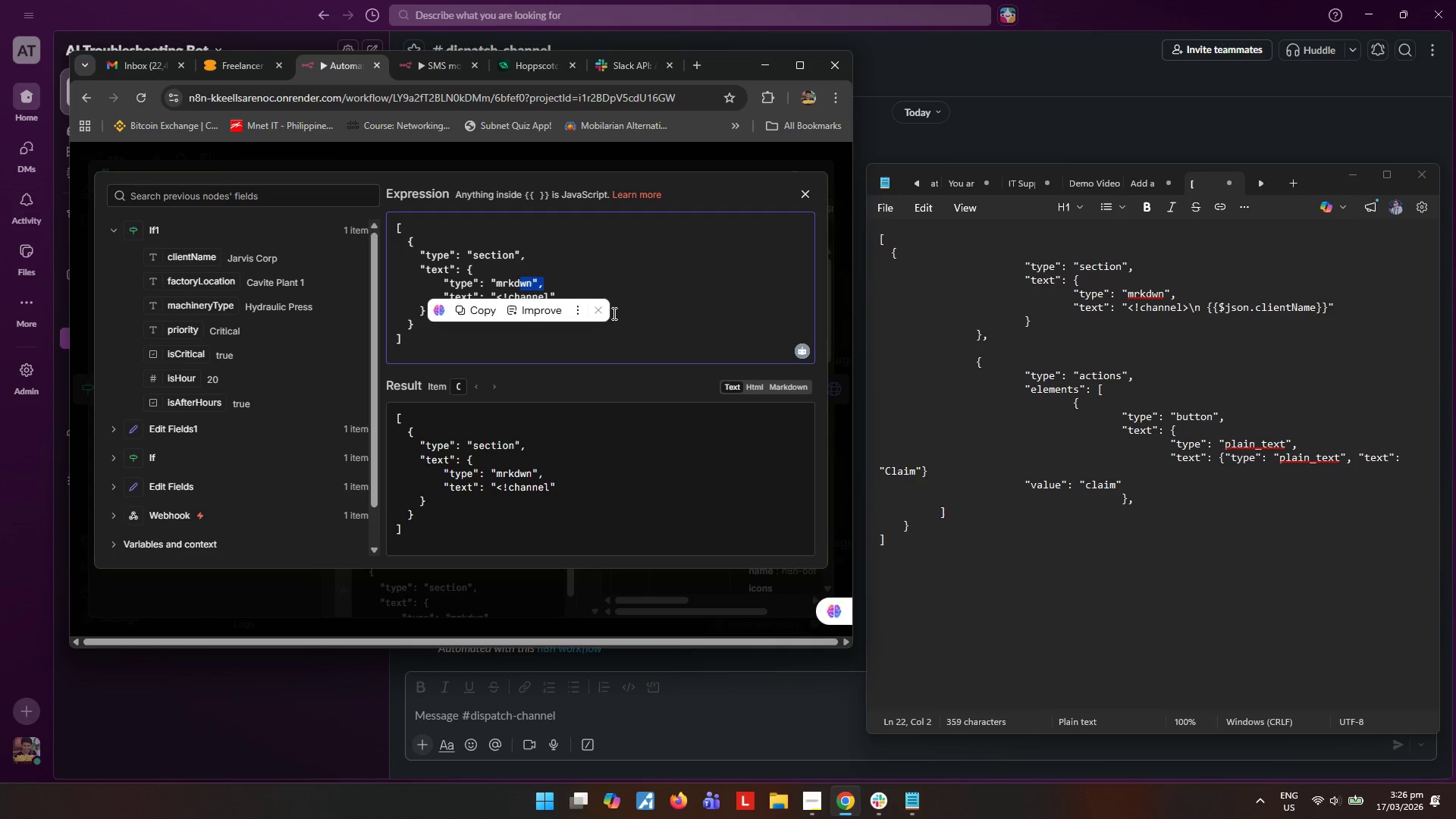 
left_click([669, 306])
 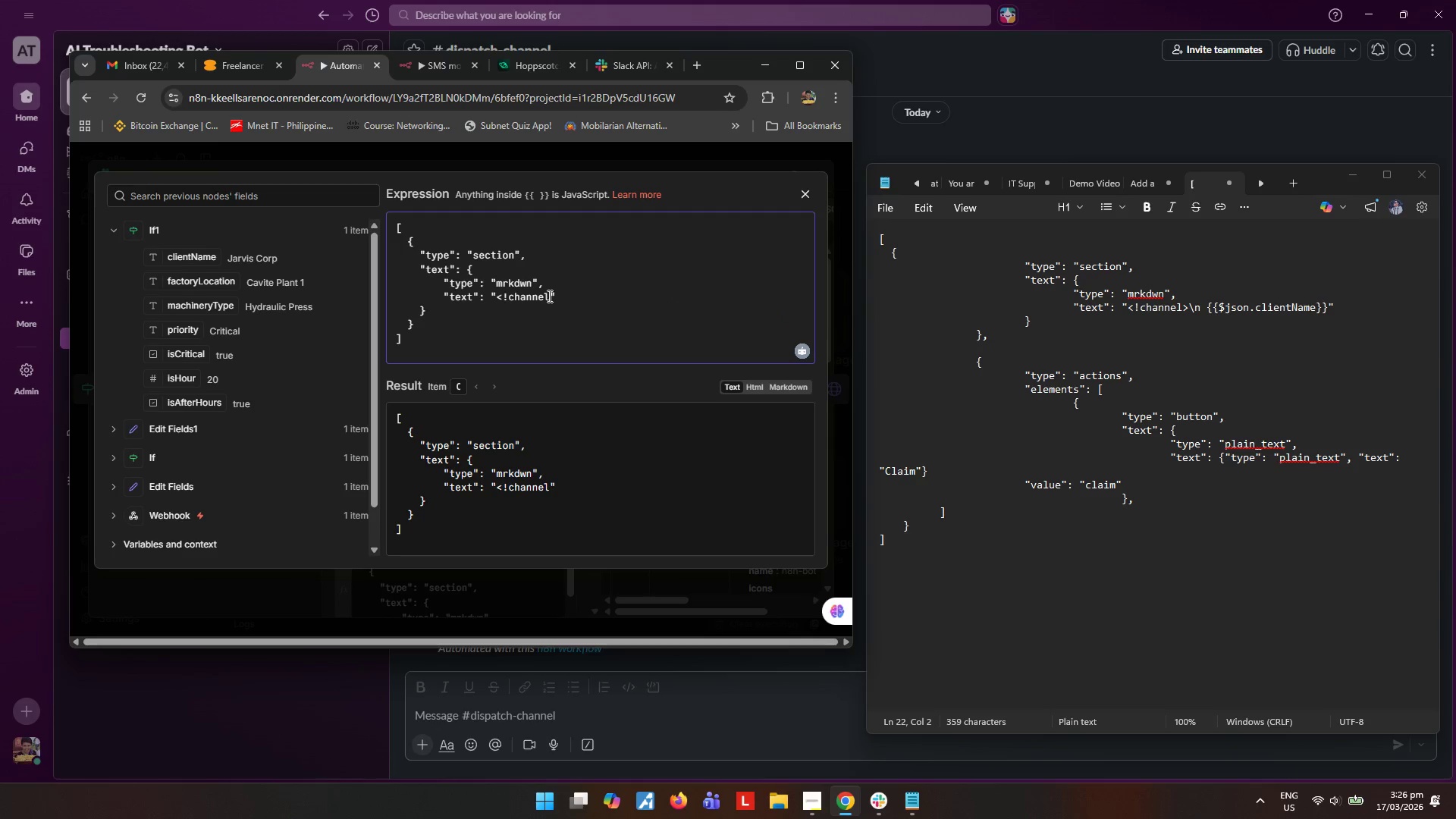 
wait(5.16)
 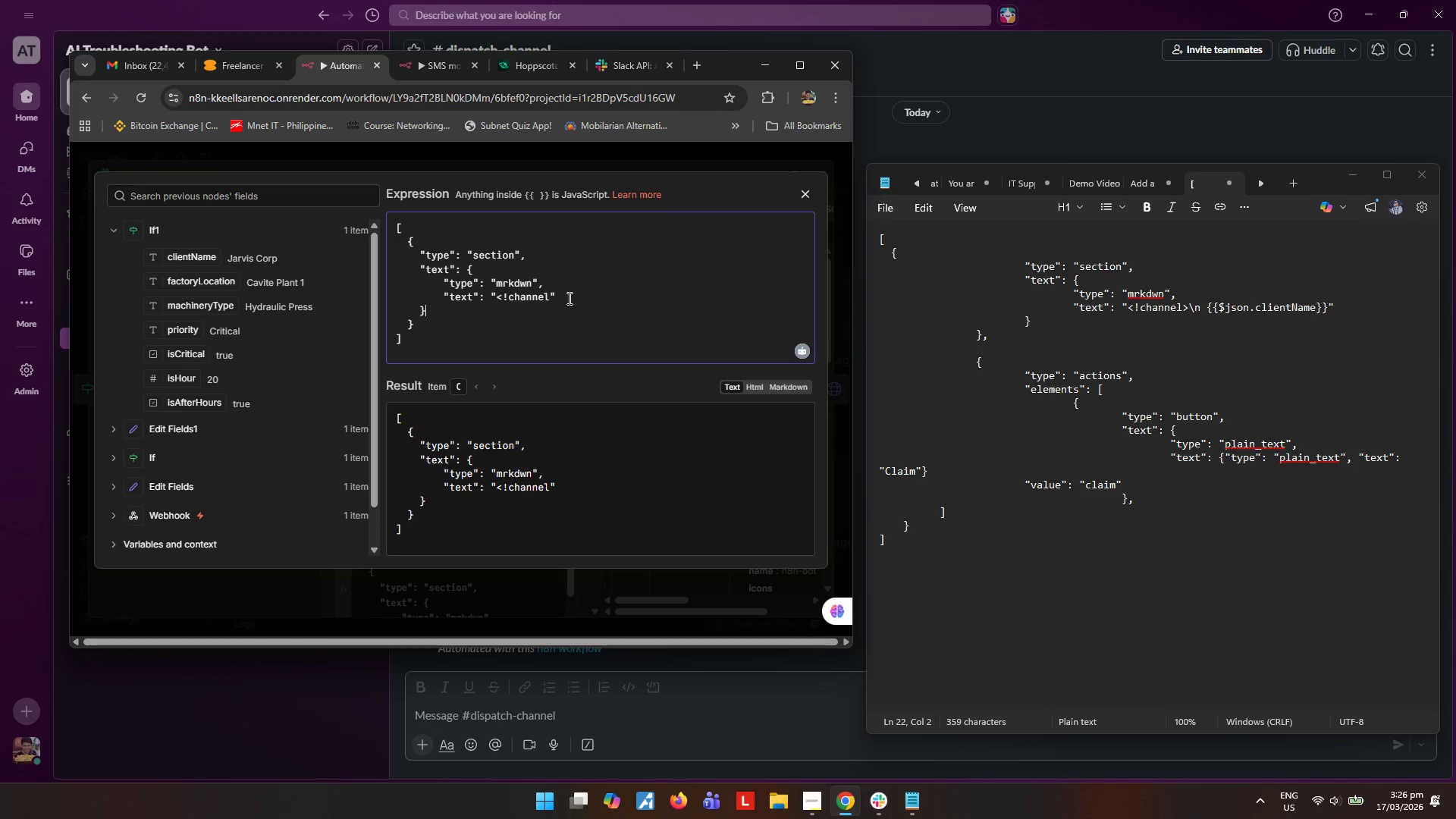 
key(Shift+Period)
 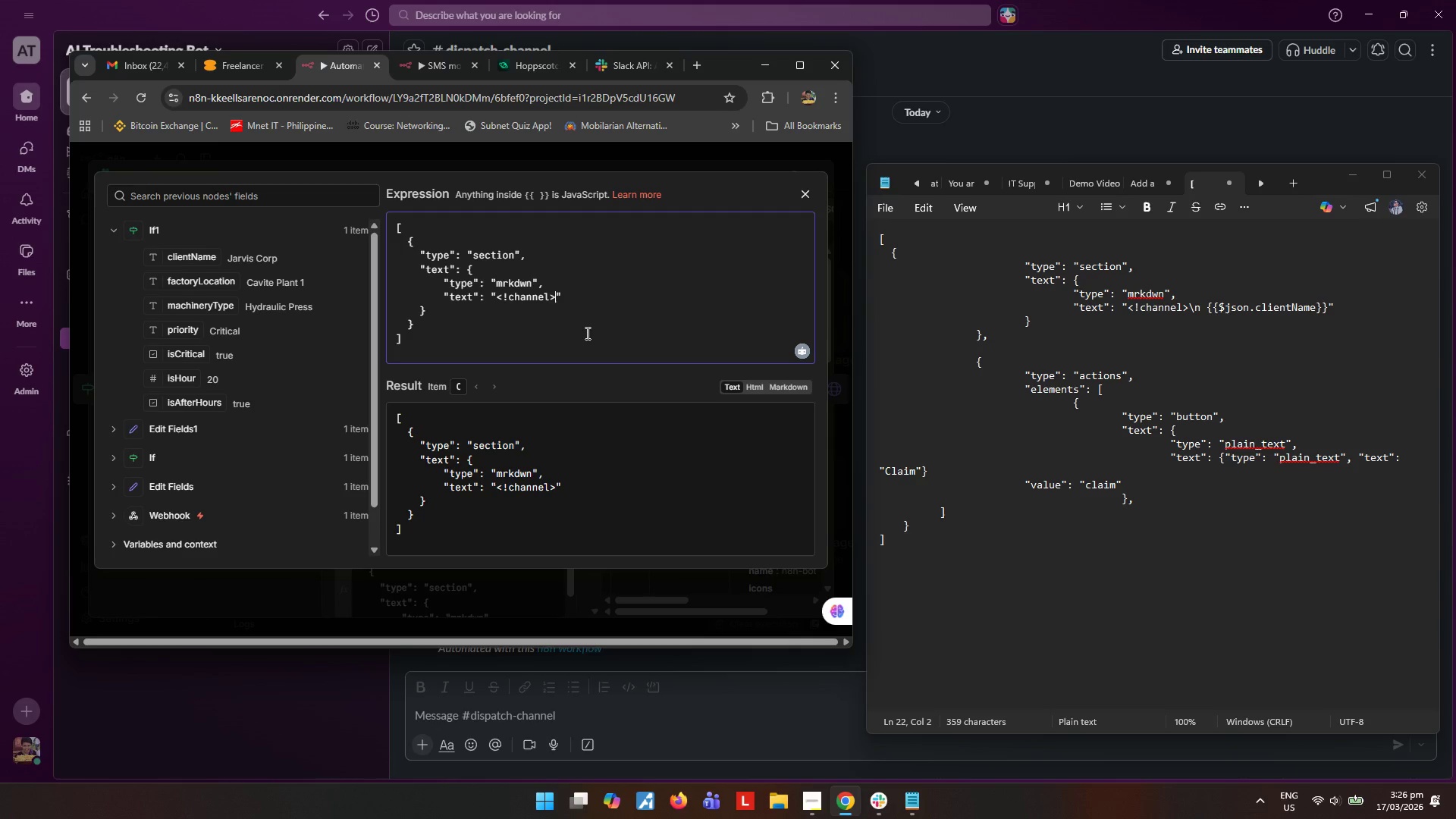 
key(Backslash)
 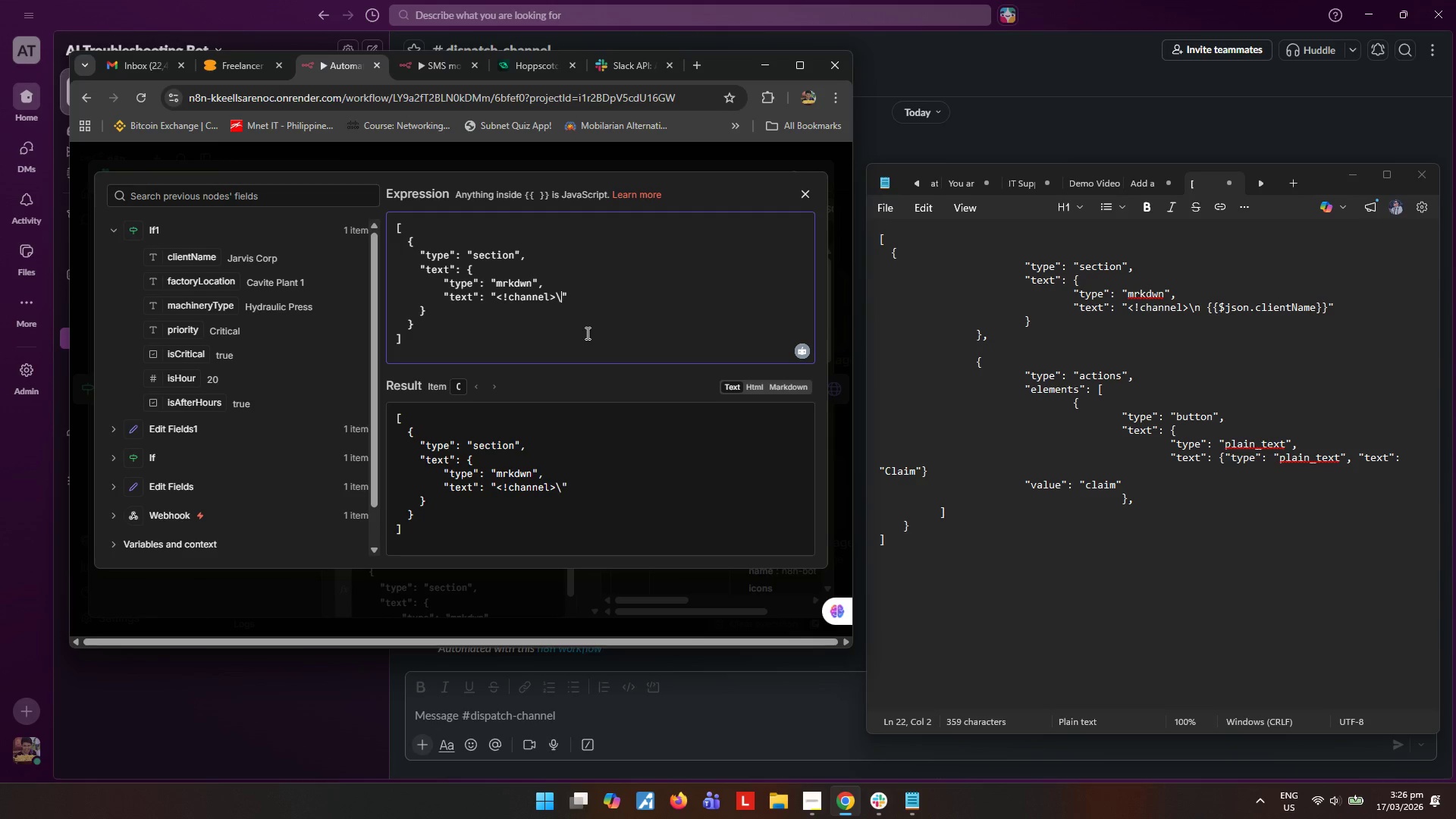 
key(N)
 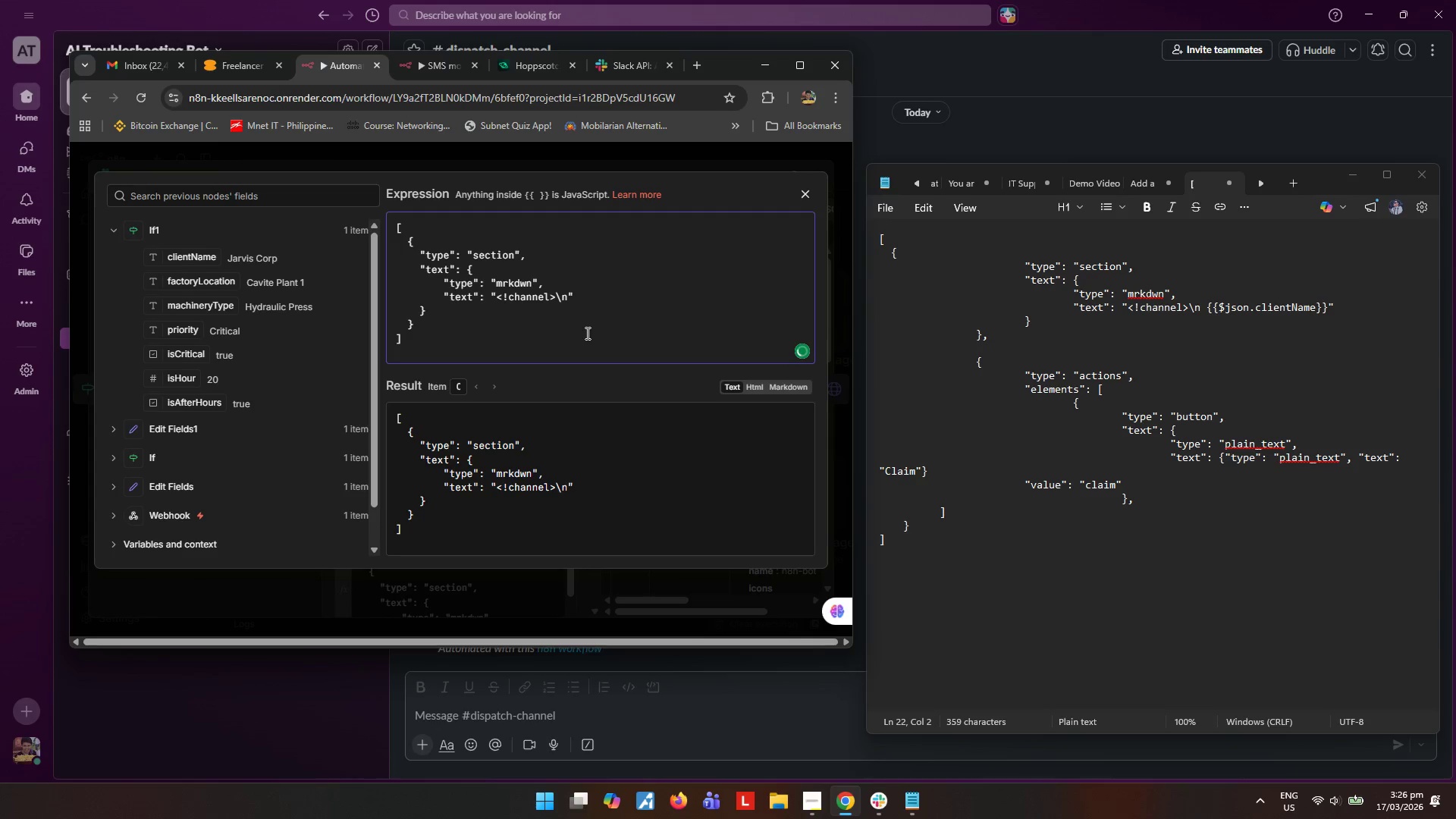 
key(ArrowRight)
 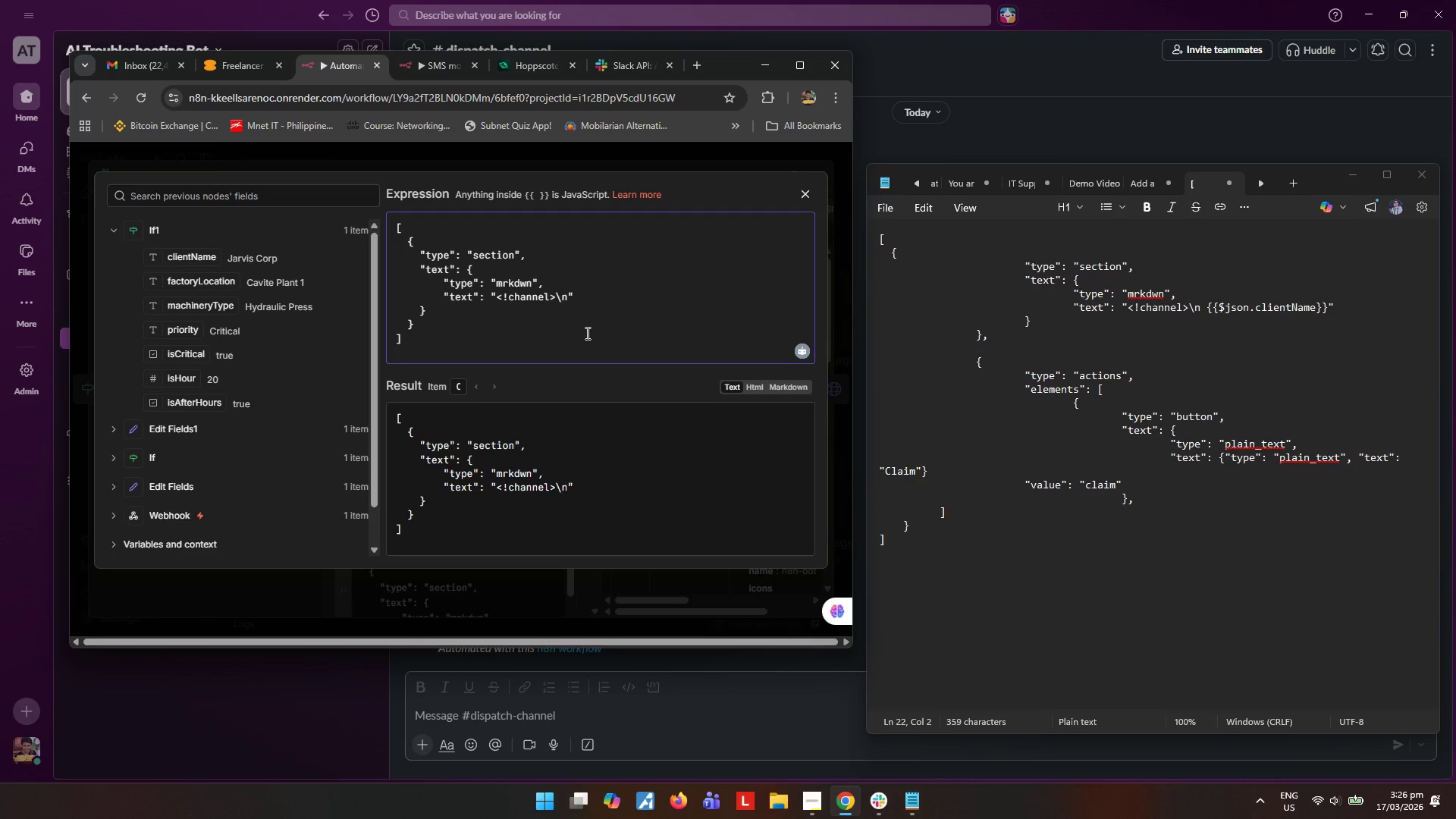 
key(Backspace)
 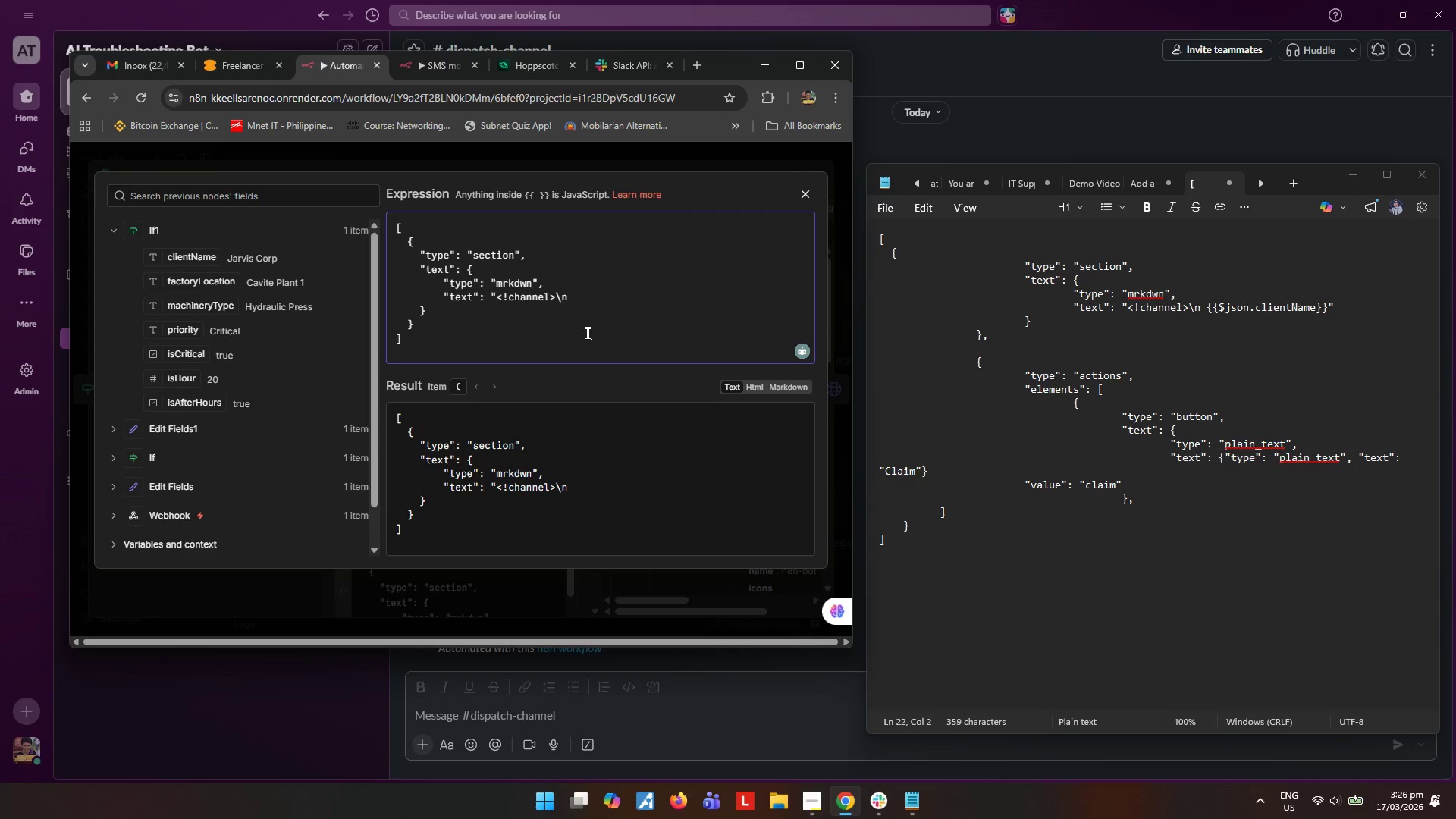 
key(Shift+BracketLeft)
 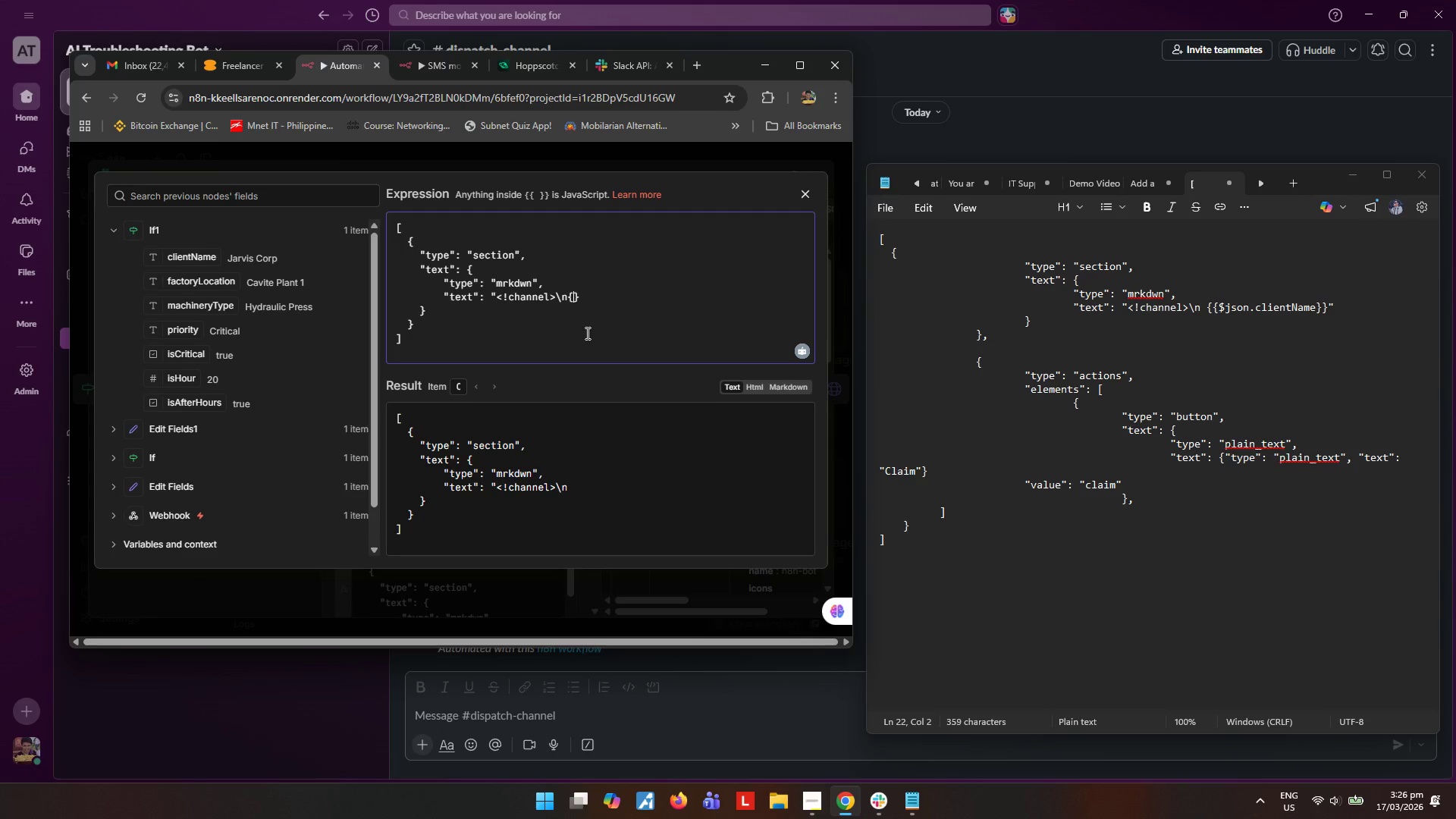 
key(Shift+BracketLeft)
 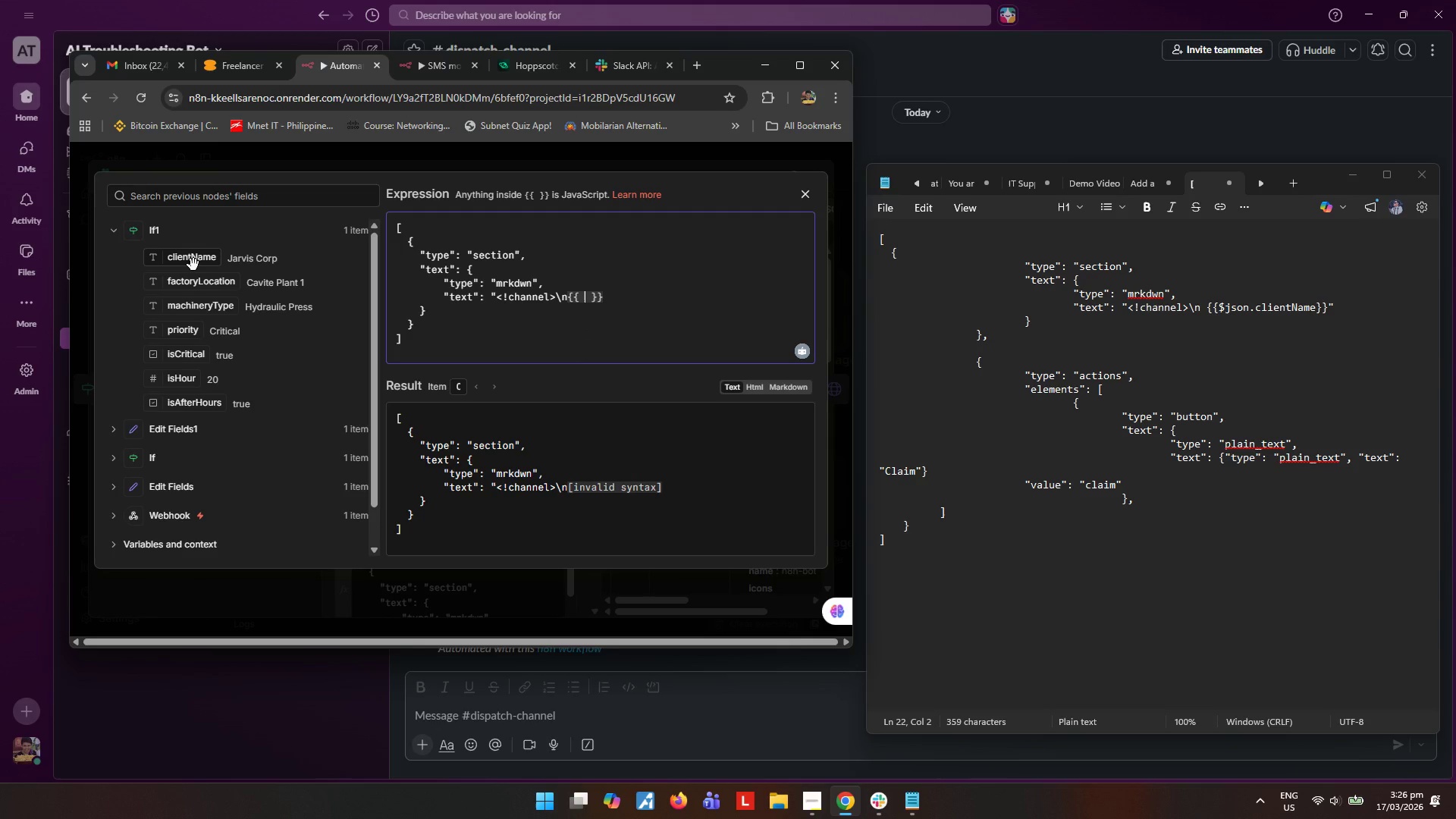 
left_click_drag(start_coordinate=[189, 263], to_coordinate=[585, 302])
 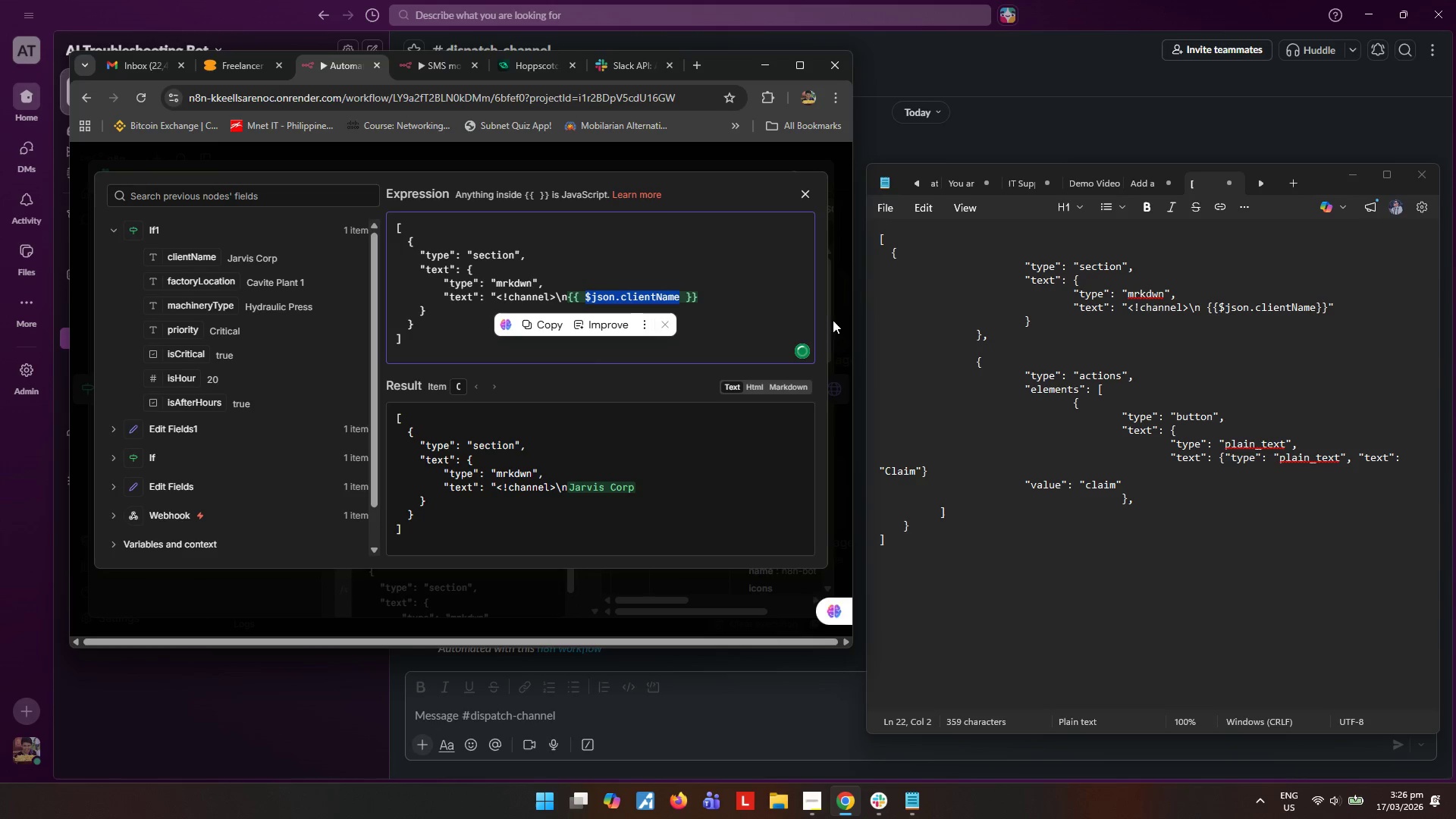 
left_click([726, 298])
 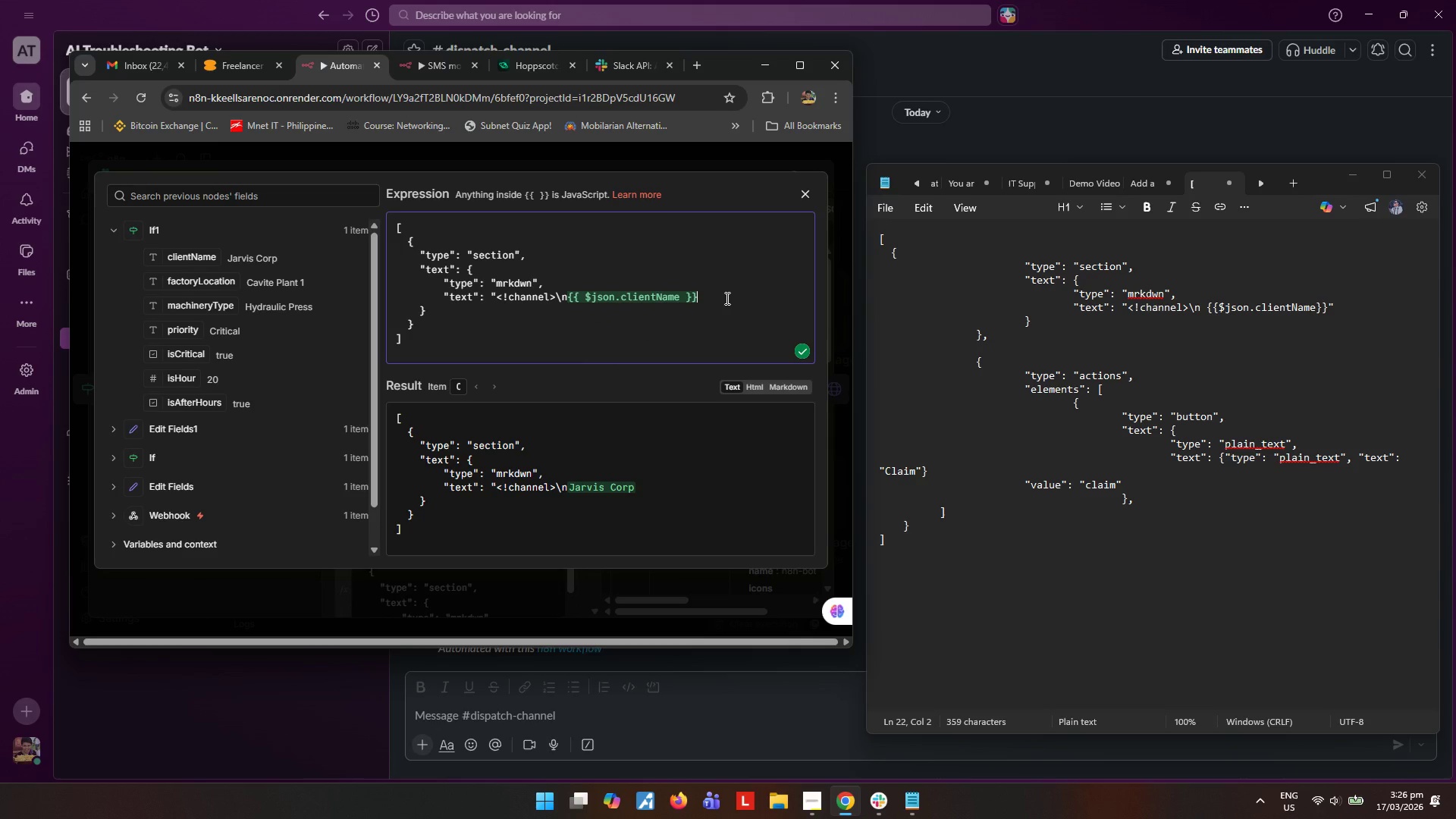 
key(Shift+ShiftRight)
 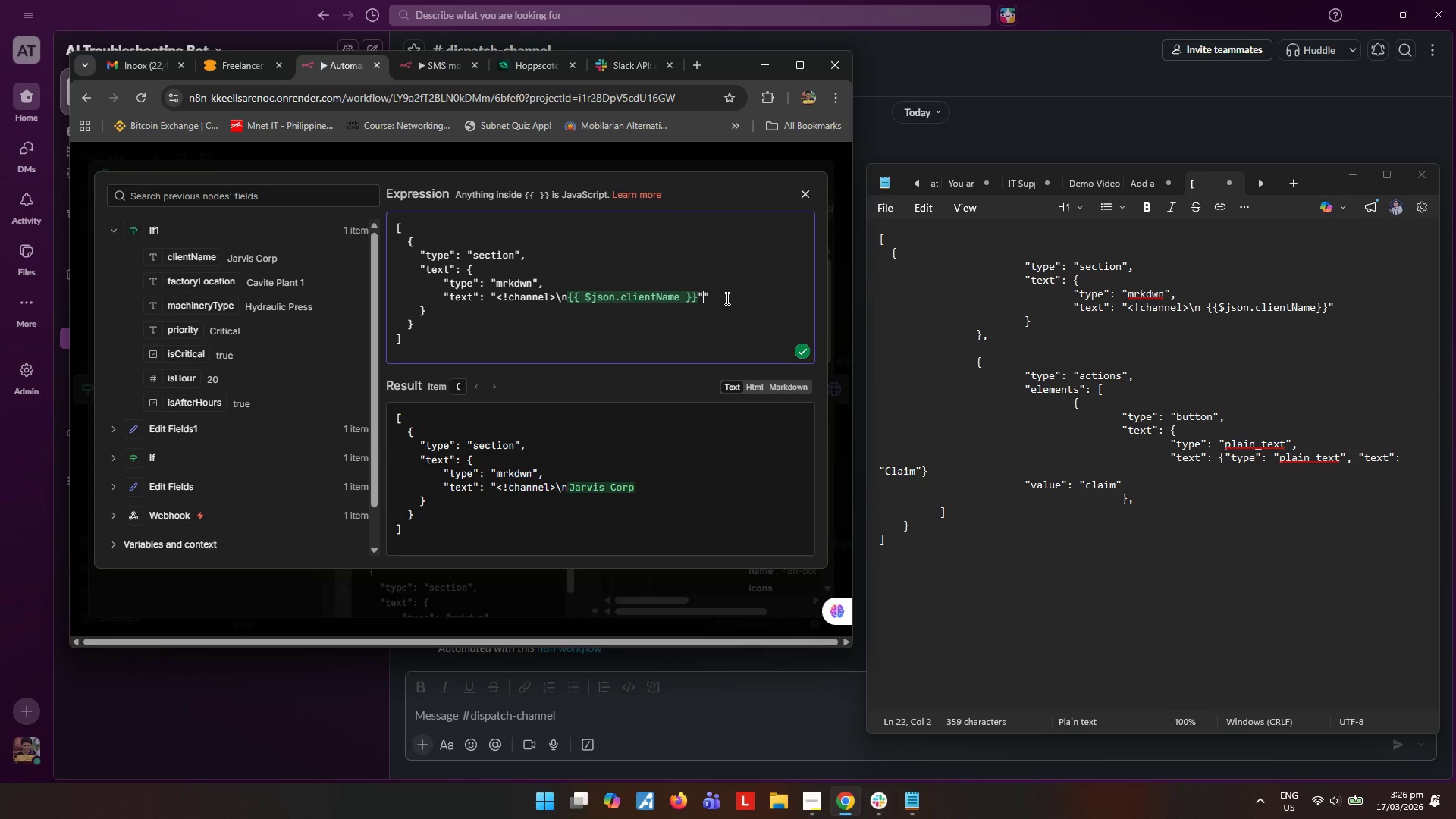 
key(Shift+Quote)
 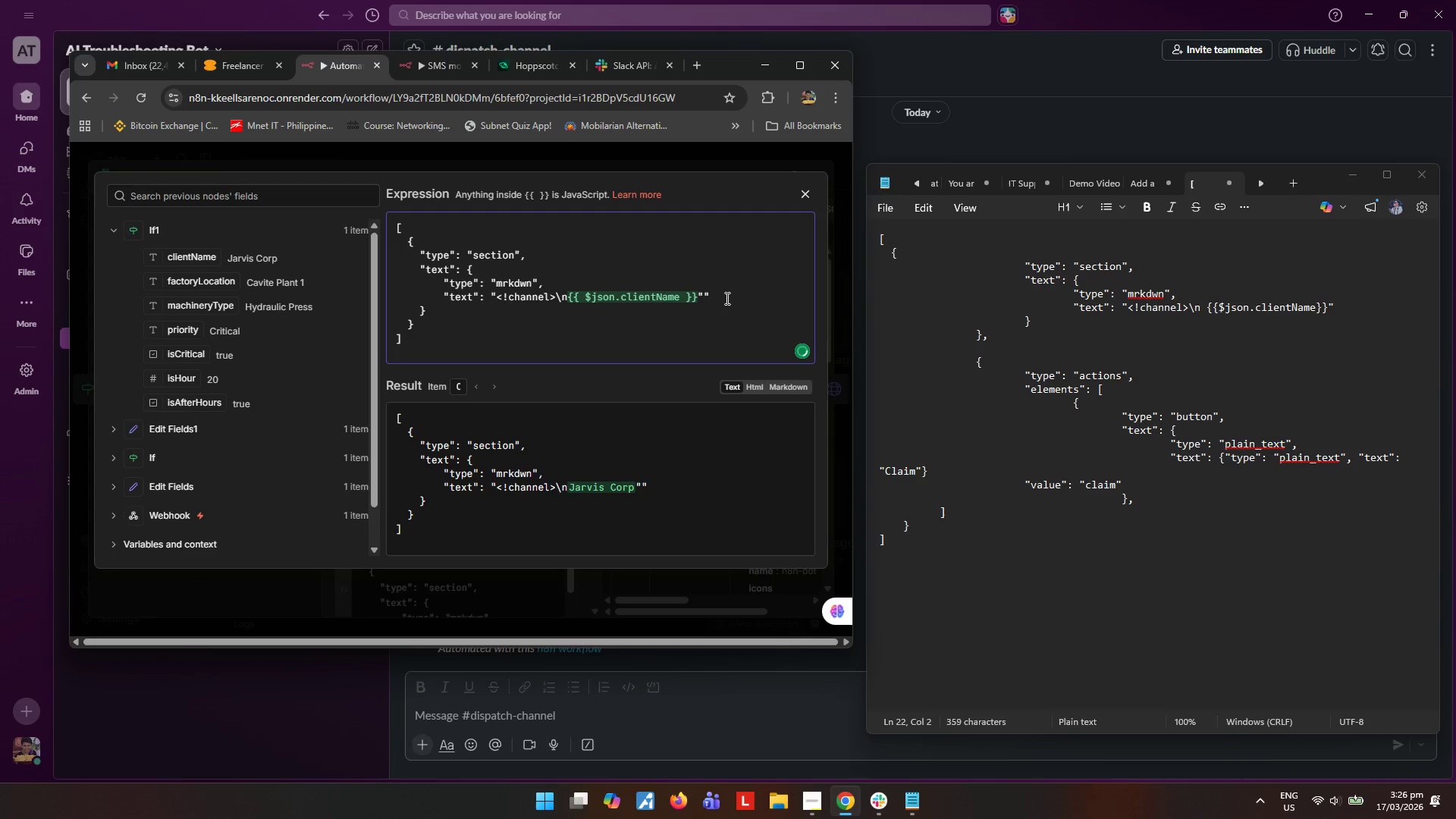 
key(ArrowRight)
 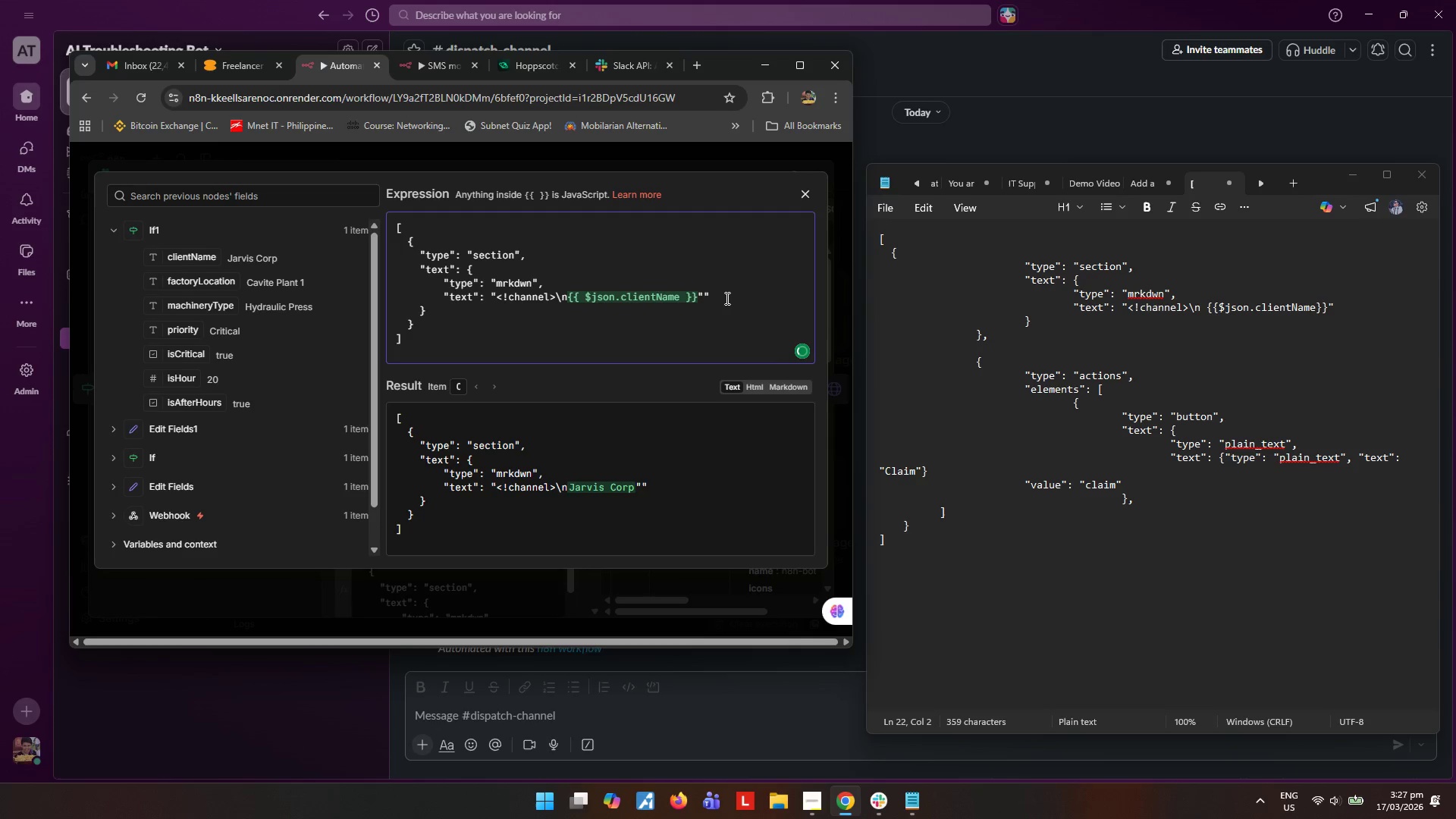 
key(Backspace)
 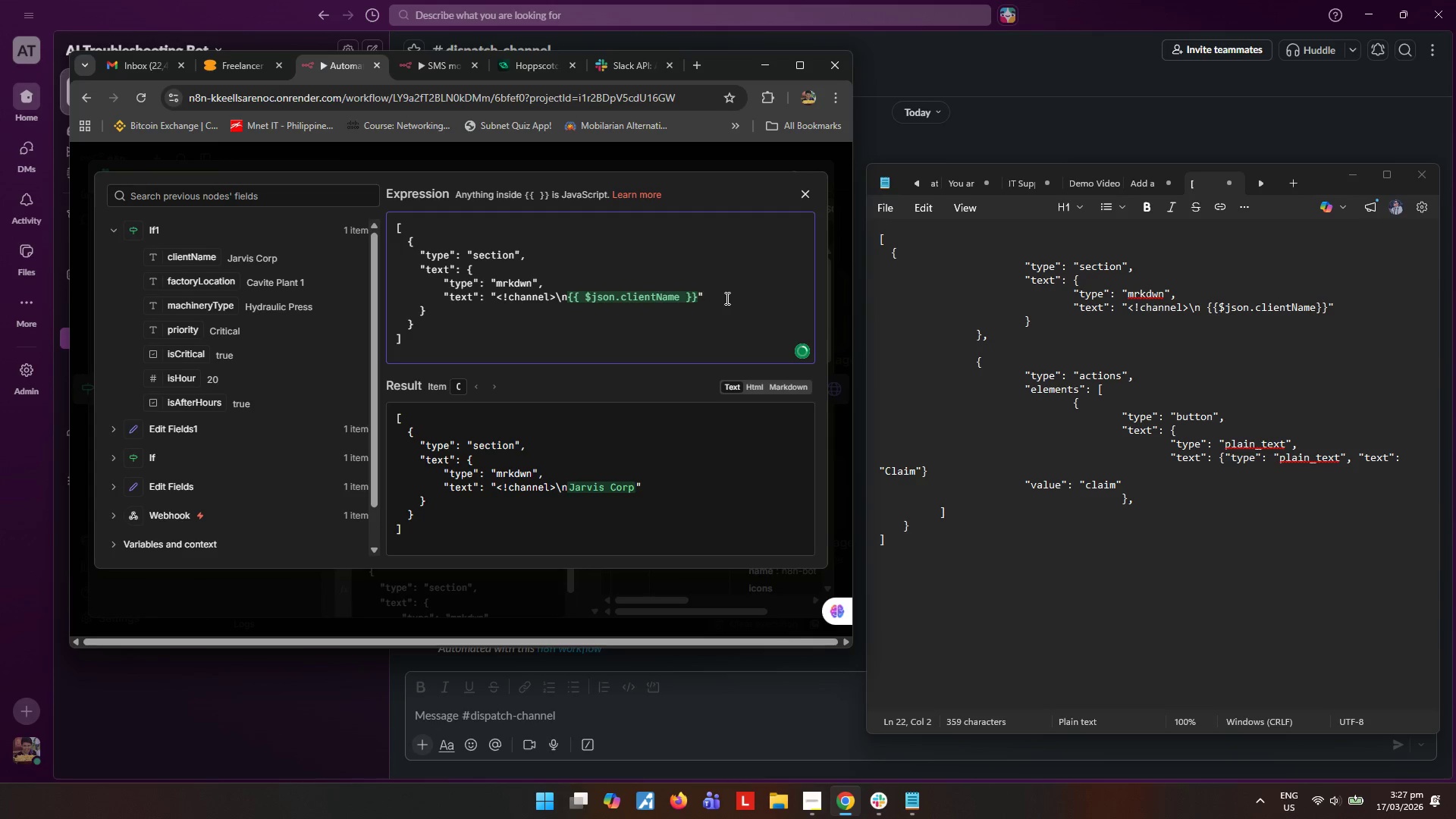 
key(ArrowDown)
 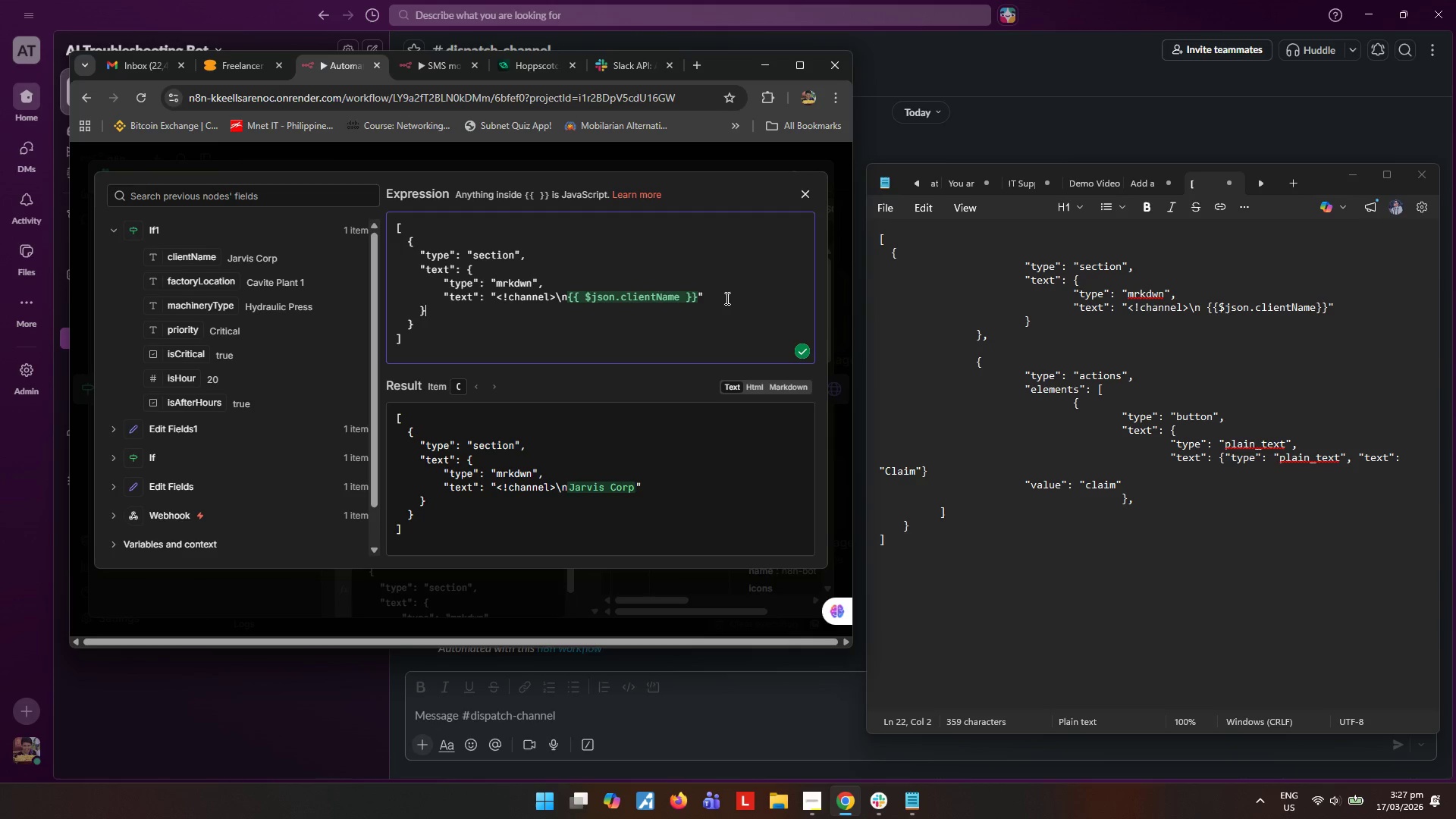 
key(ArrowDown)
 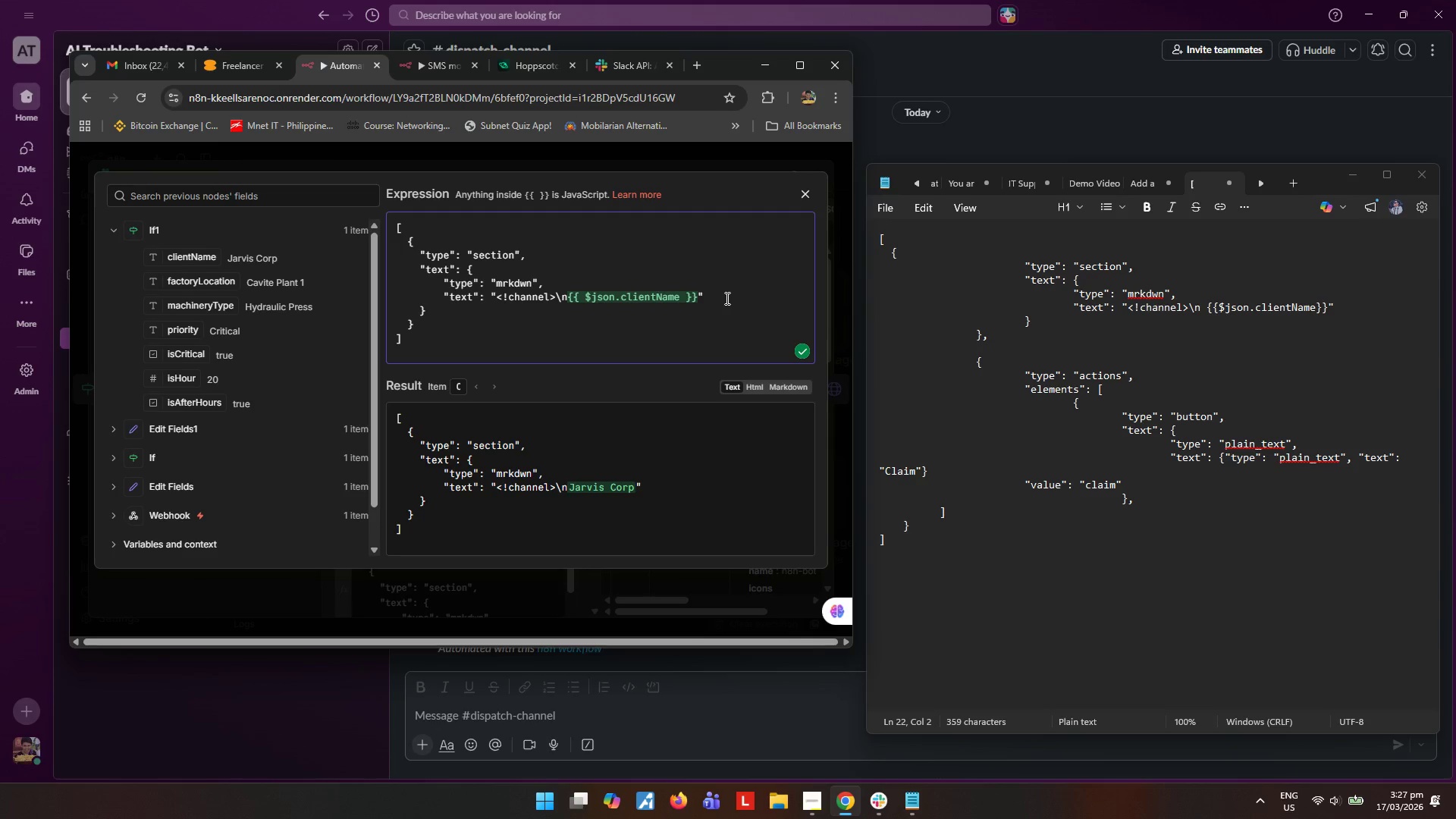 
key(Comma)
 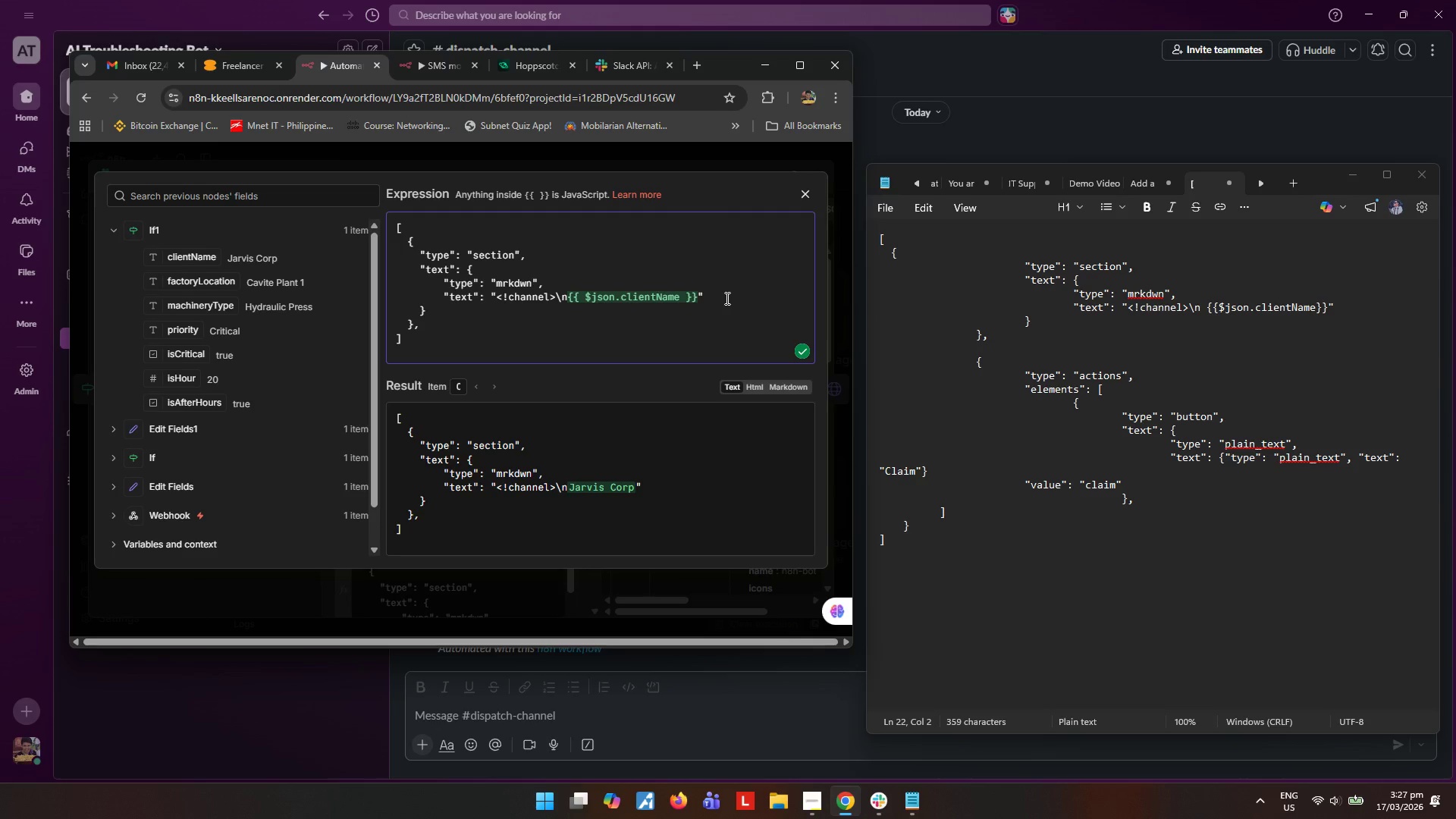 
key(Enter)
 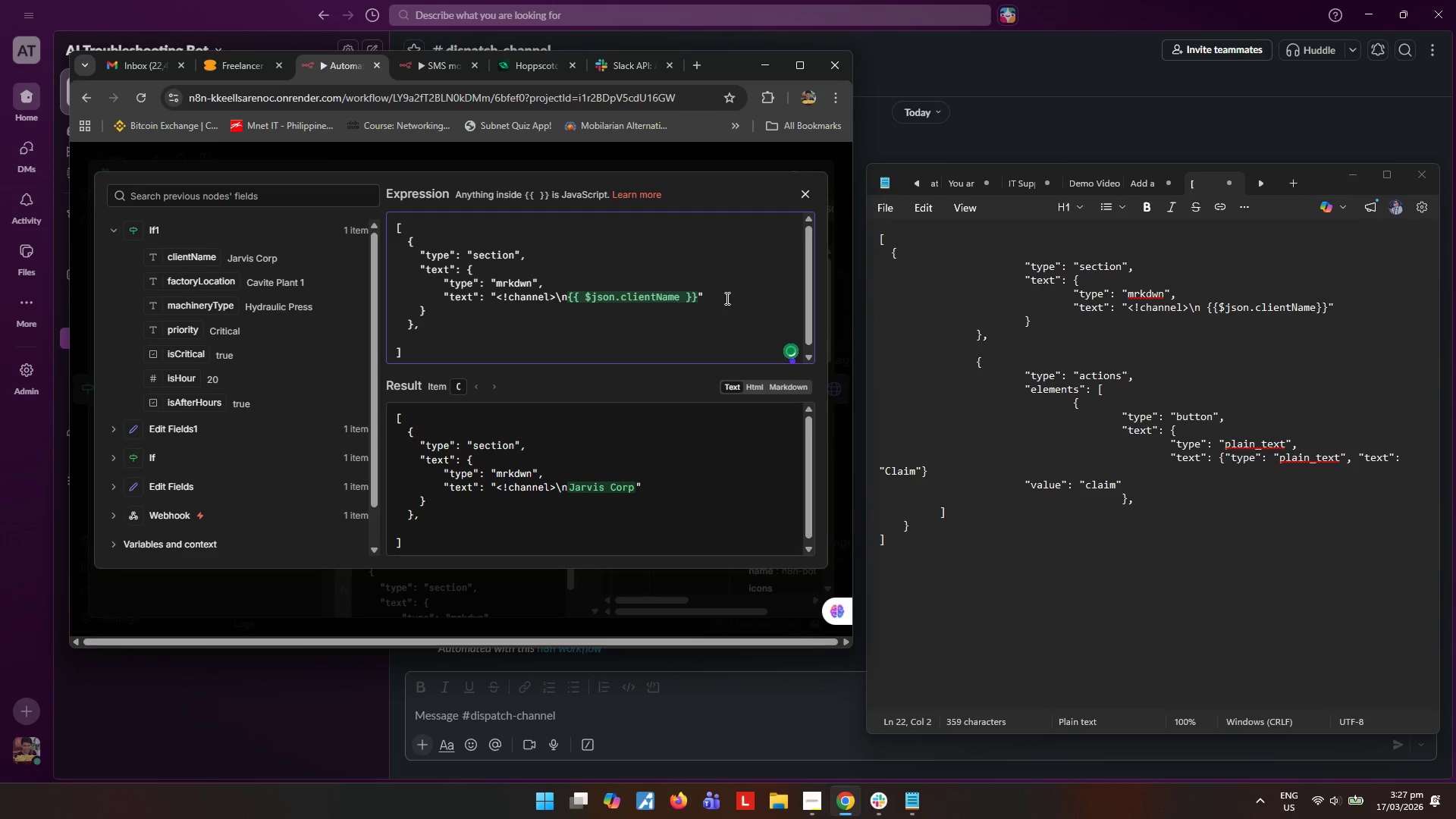 
key(Tab)
 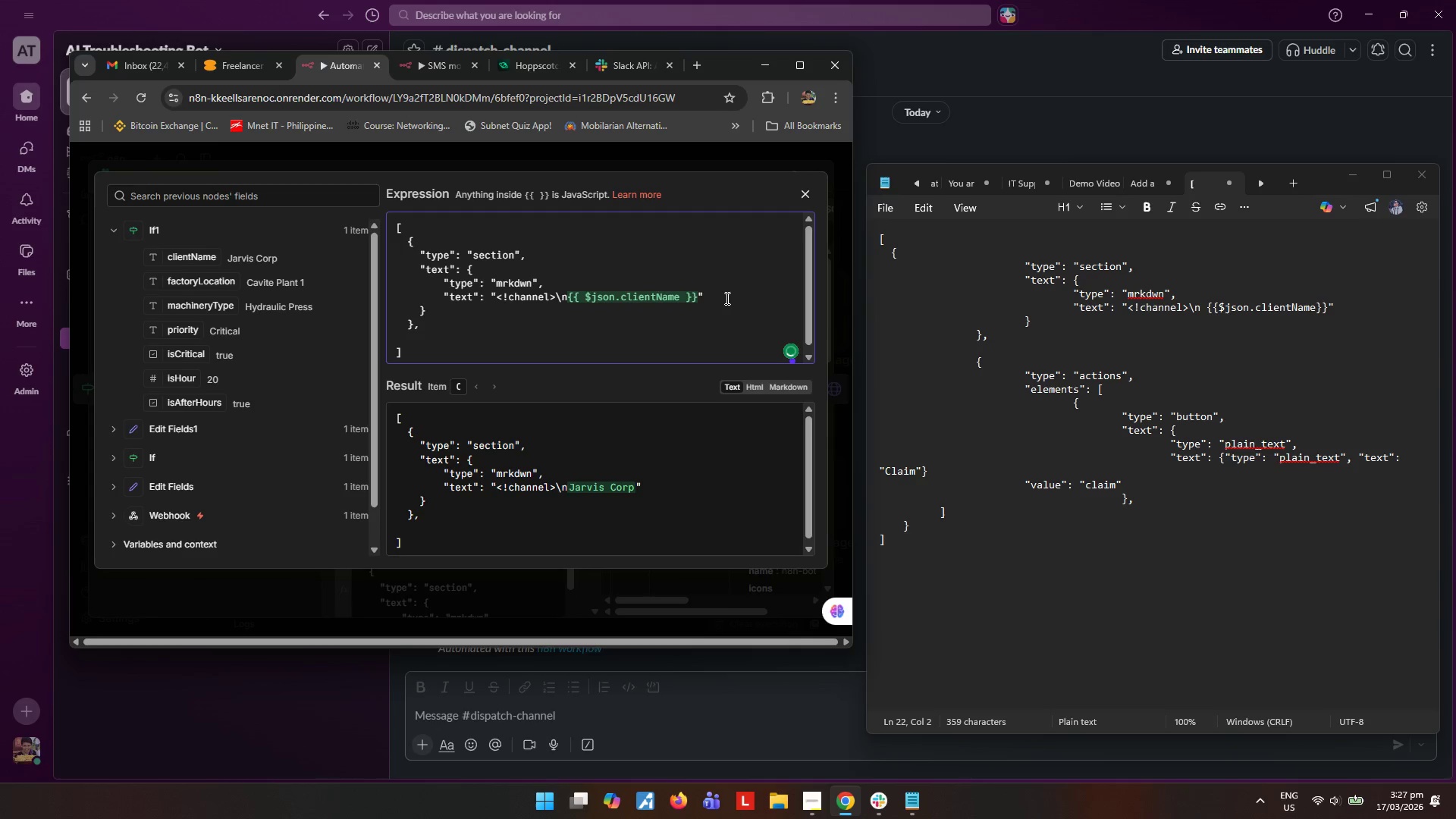 
key(Shift+BracketLeft)
 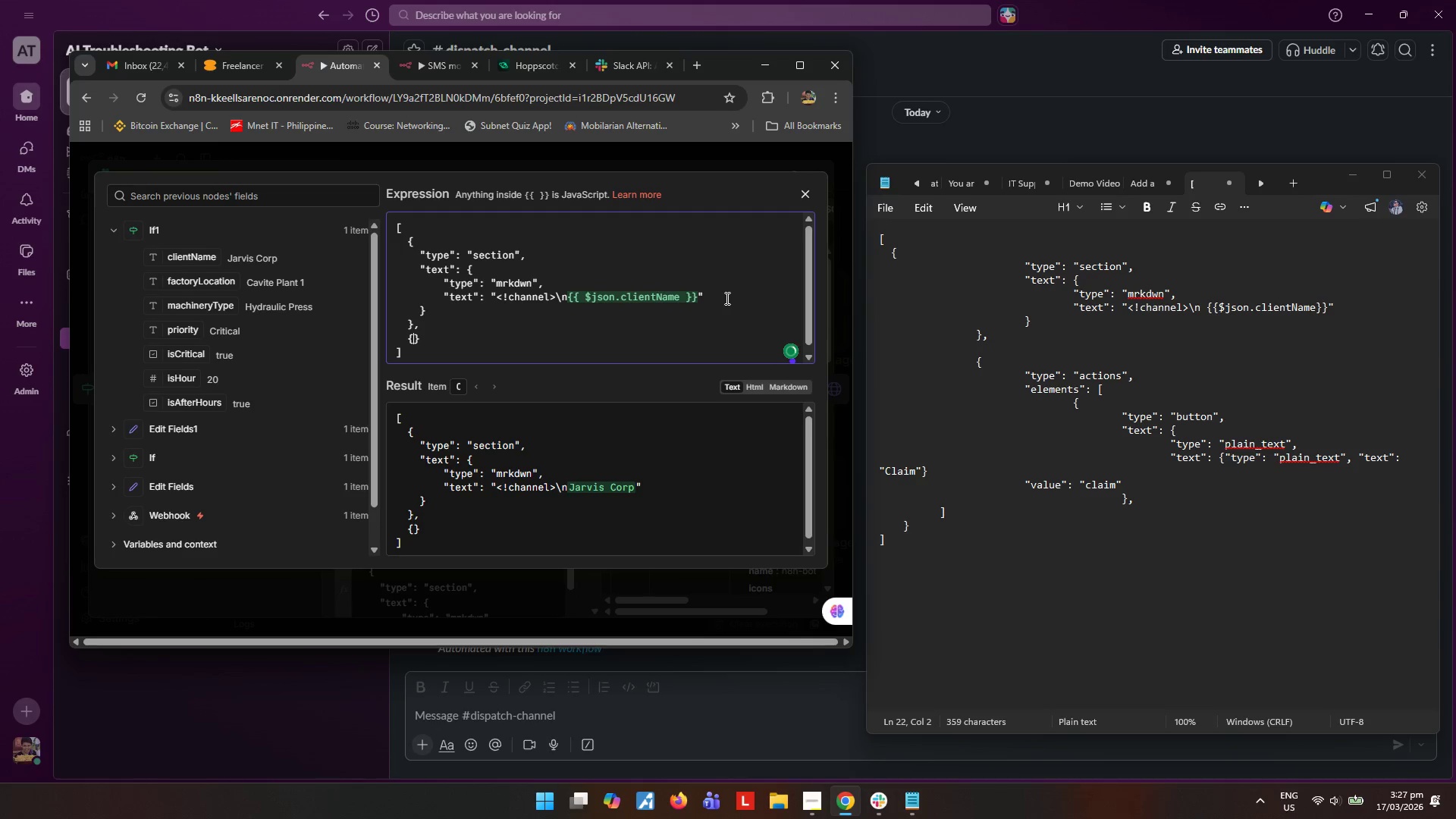 
key(Enter)
 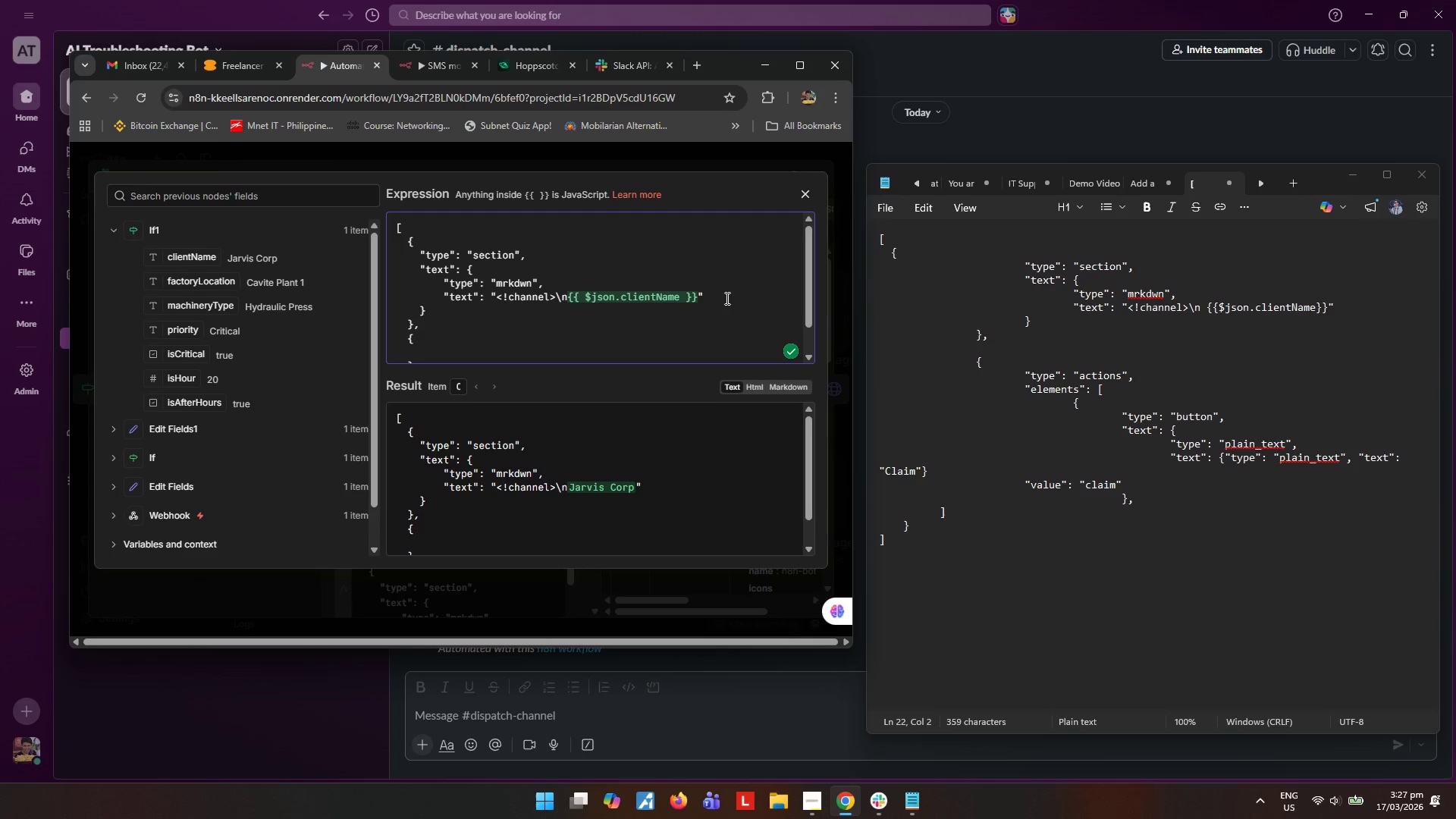 
key(Tab)
key(Tab)
type("ty)
 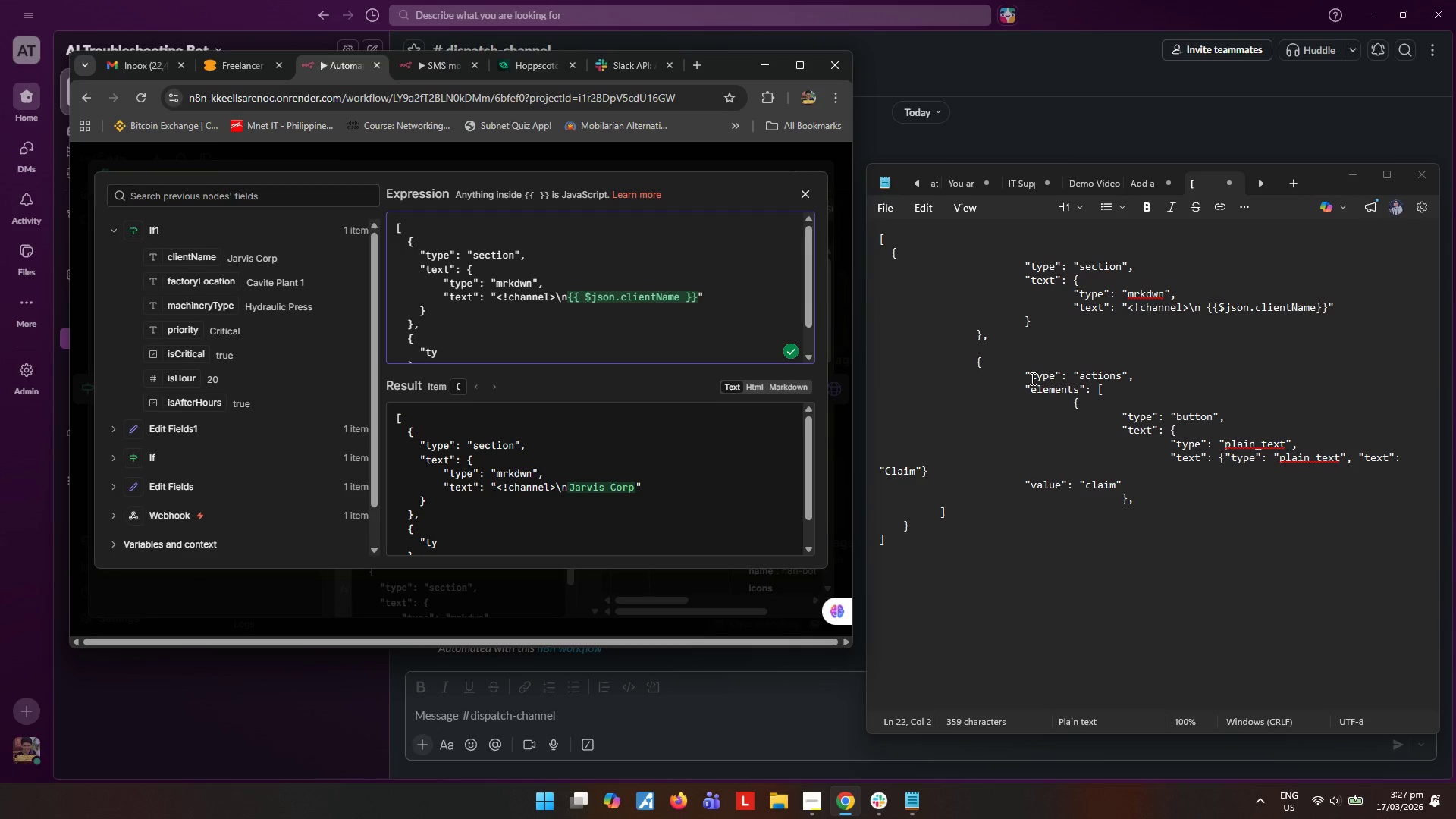 
scroll: coordinate [611, 297], scroll_direction: down, amount: 3.0
 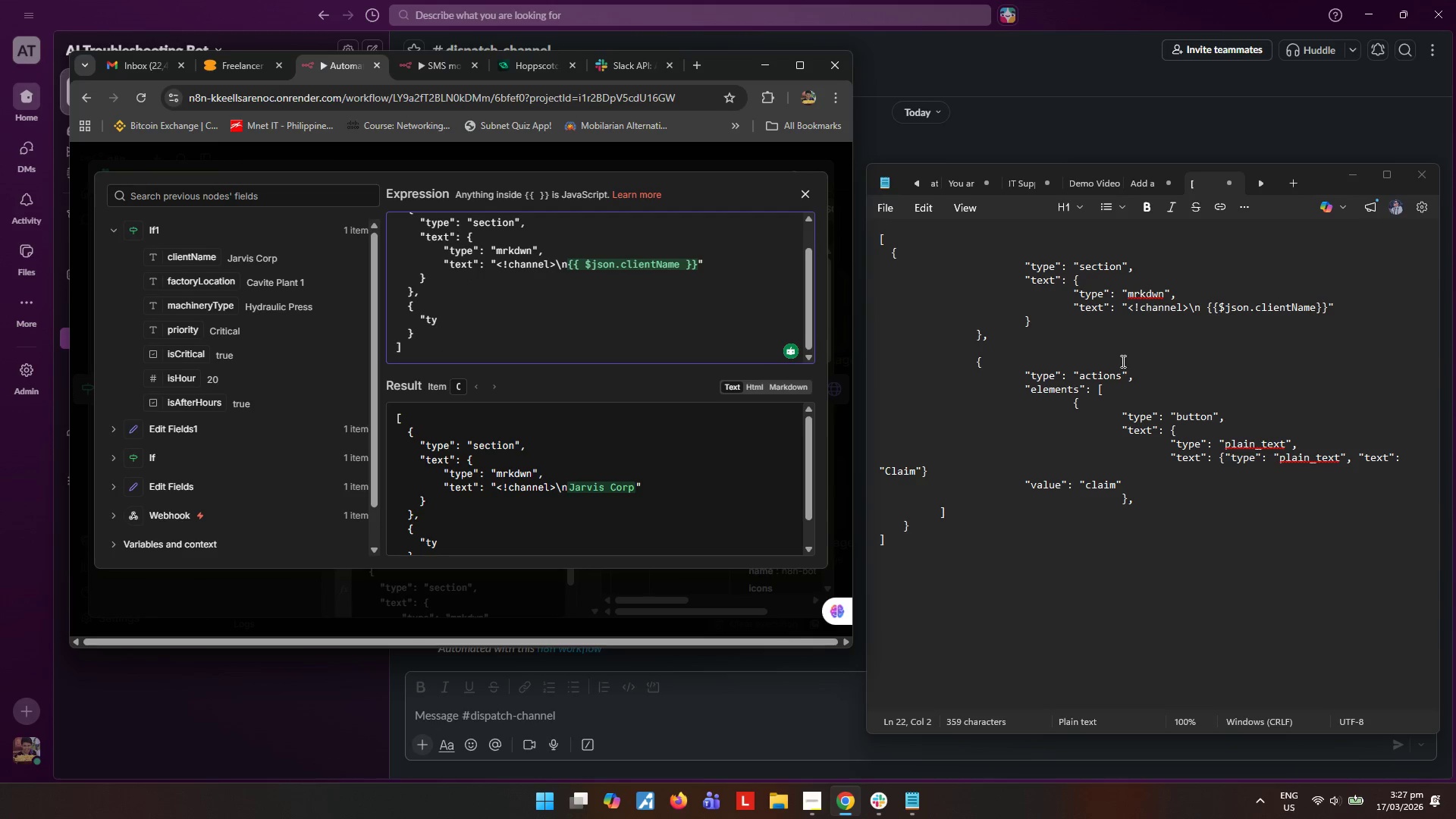 
left_click_drag(start_coordinate=[1023, 374], to_coordinate=[1123, 391])
 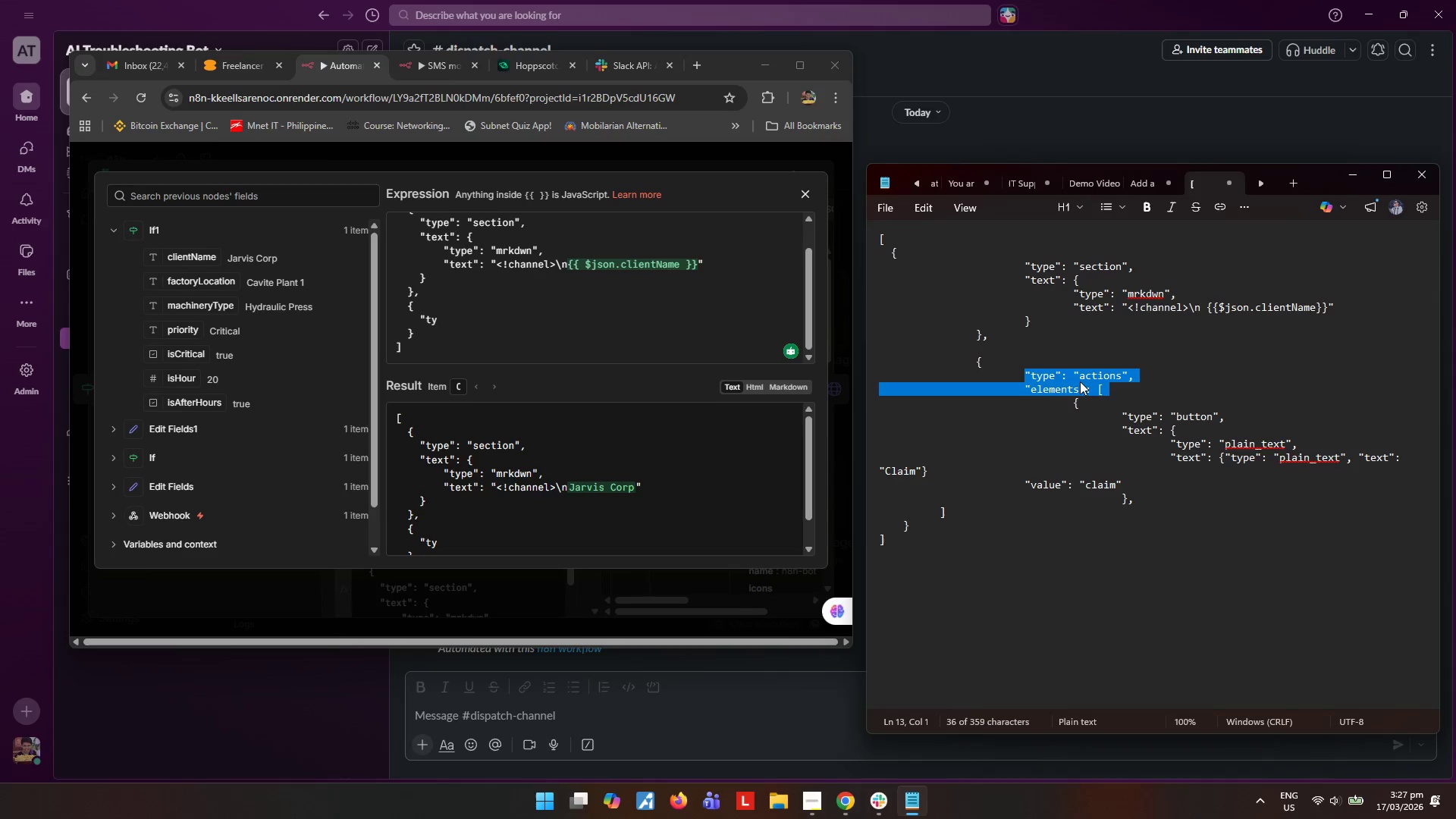 
right_click([1080, 381])
 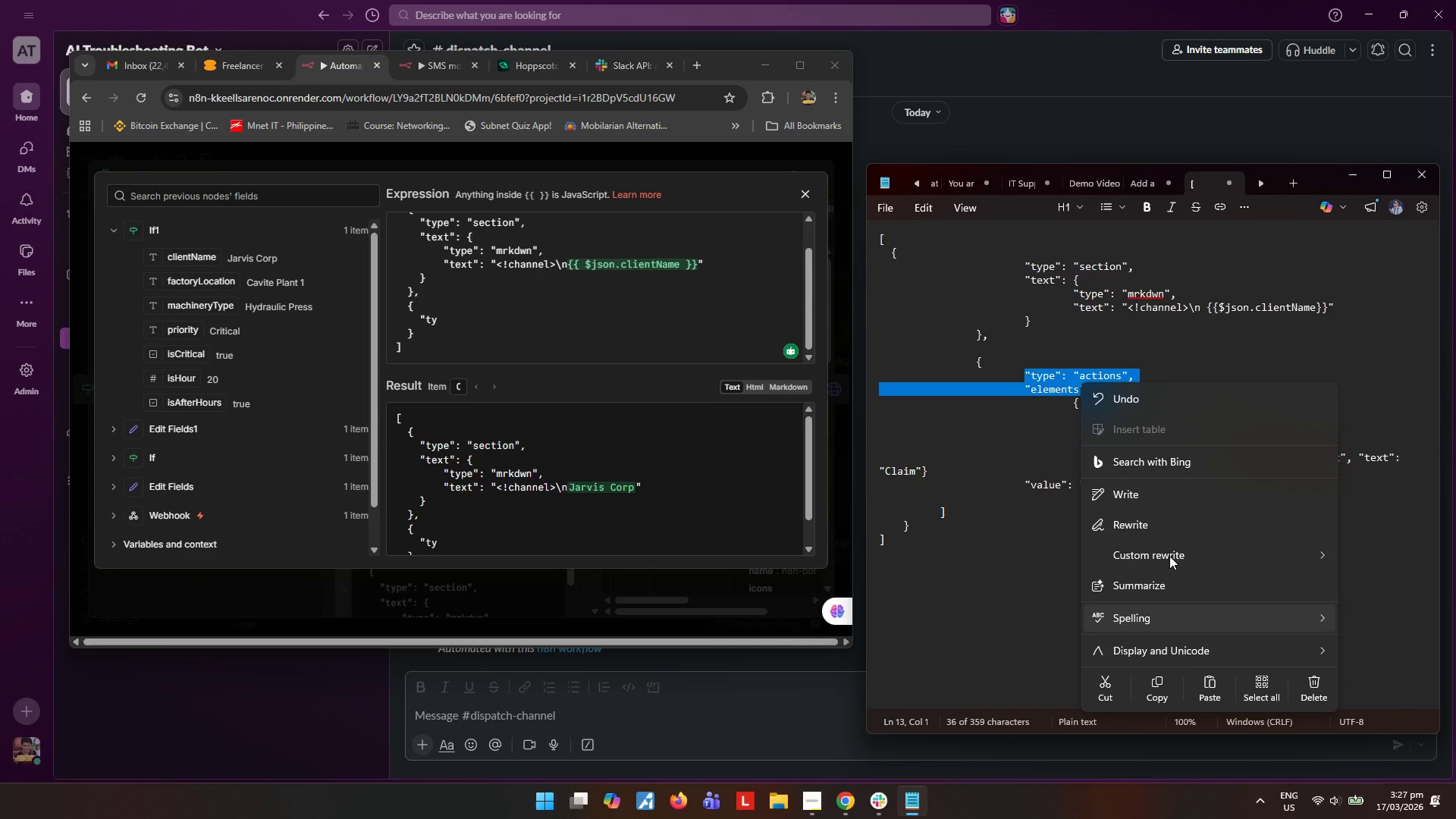 
left_click([1155, 689])
 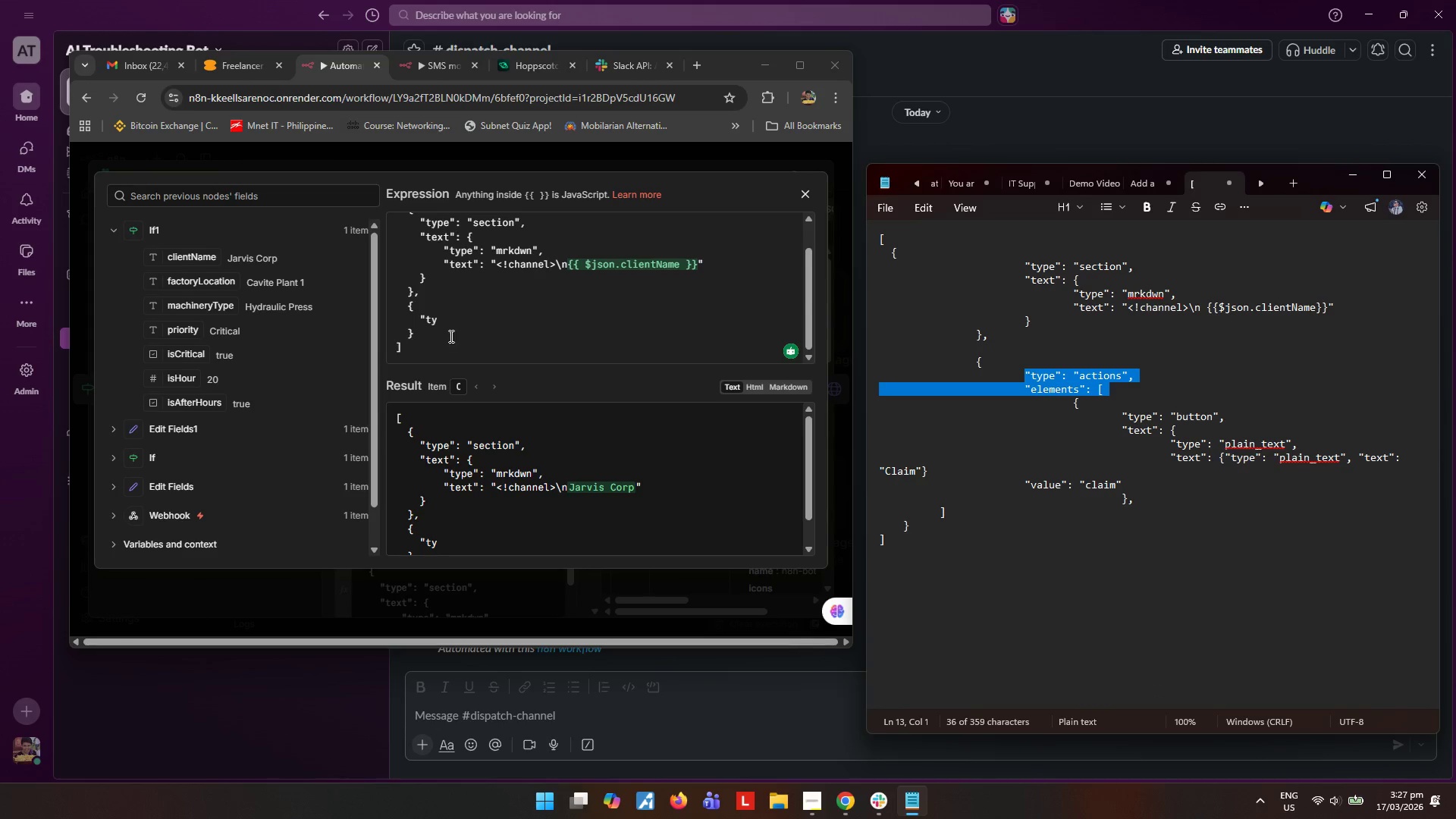 
left_click_drag(start_coordinate=[438, 323], to_coordinate=[418, 318])
 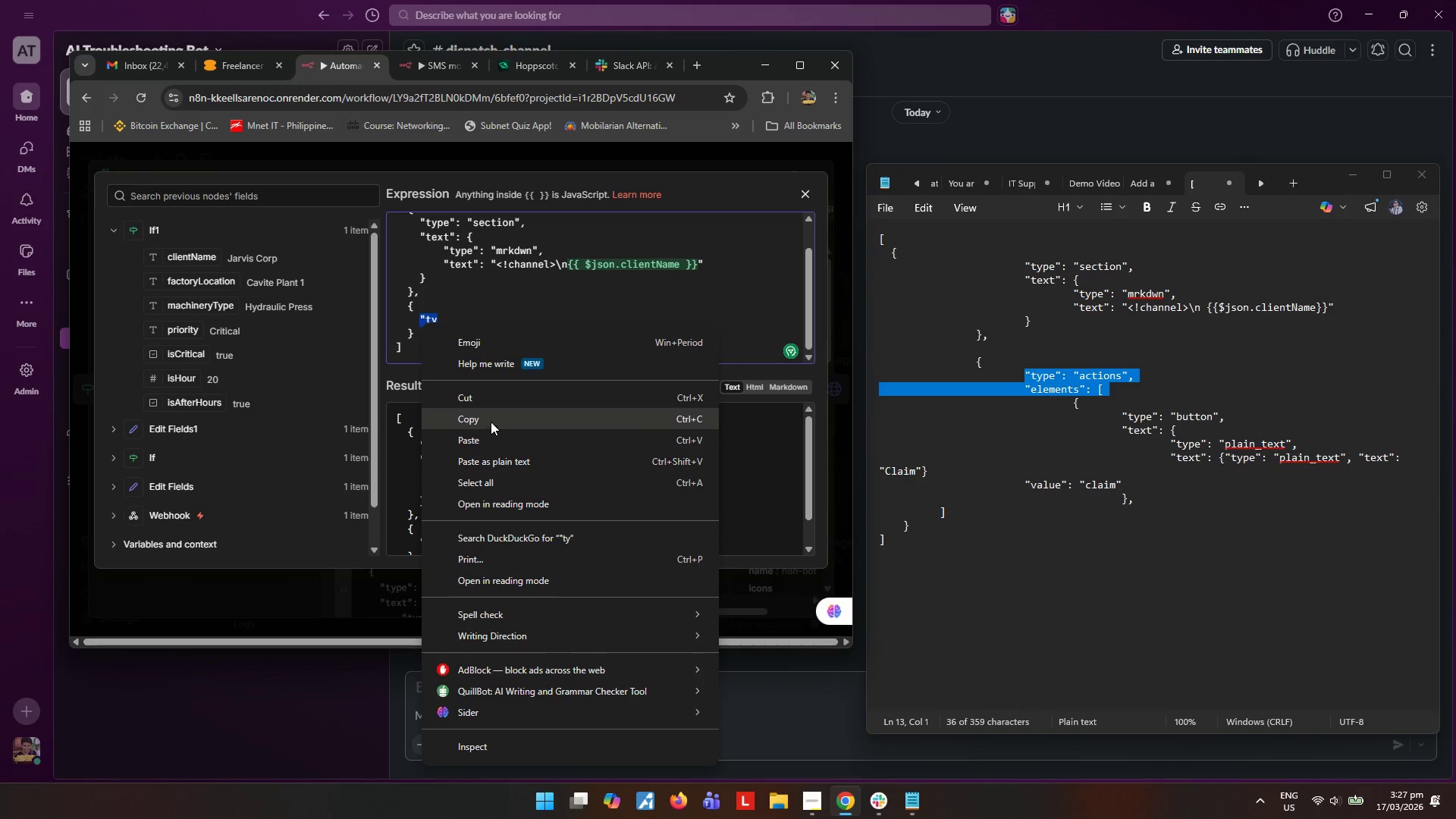 
left_click([488, 441])
 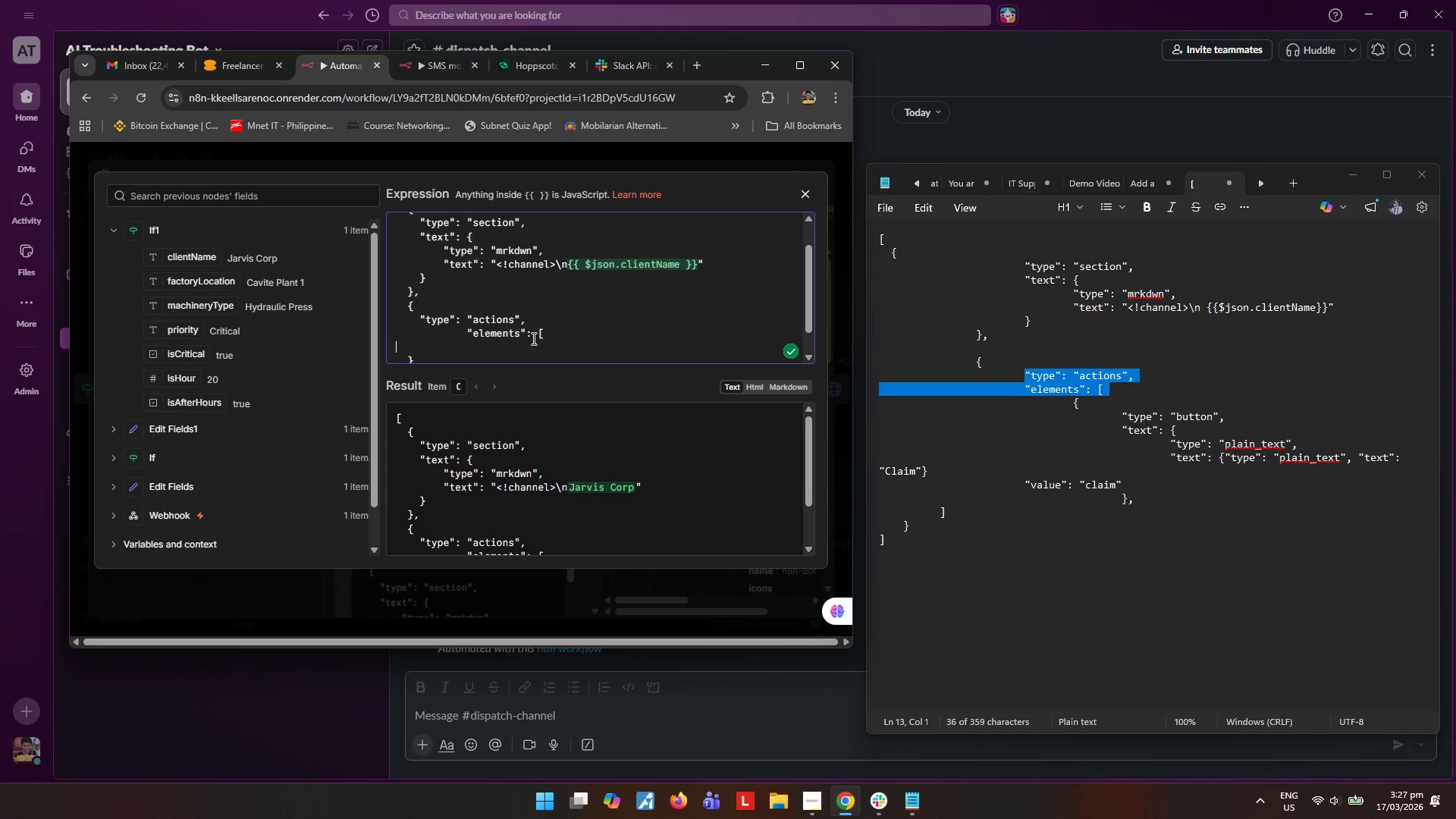 
scroll: coordinate [532, 338], scroll_direction: up, amount: 1.0
 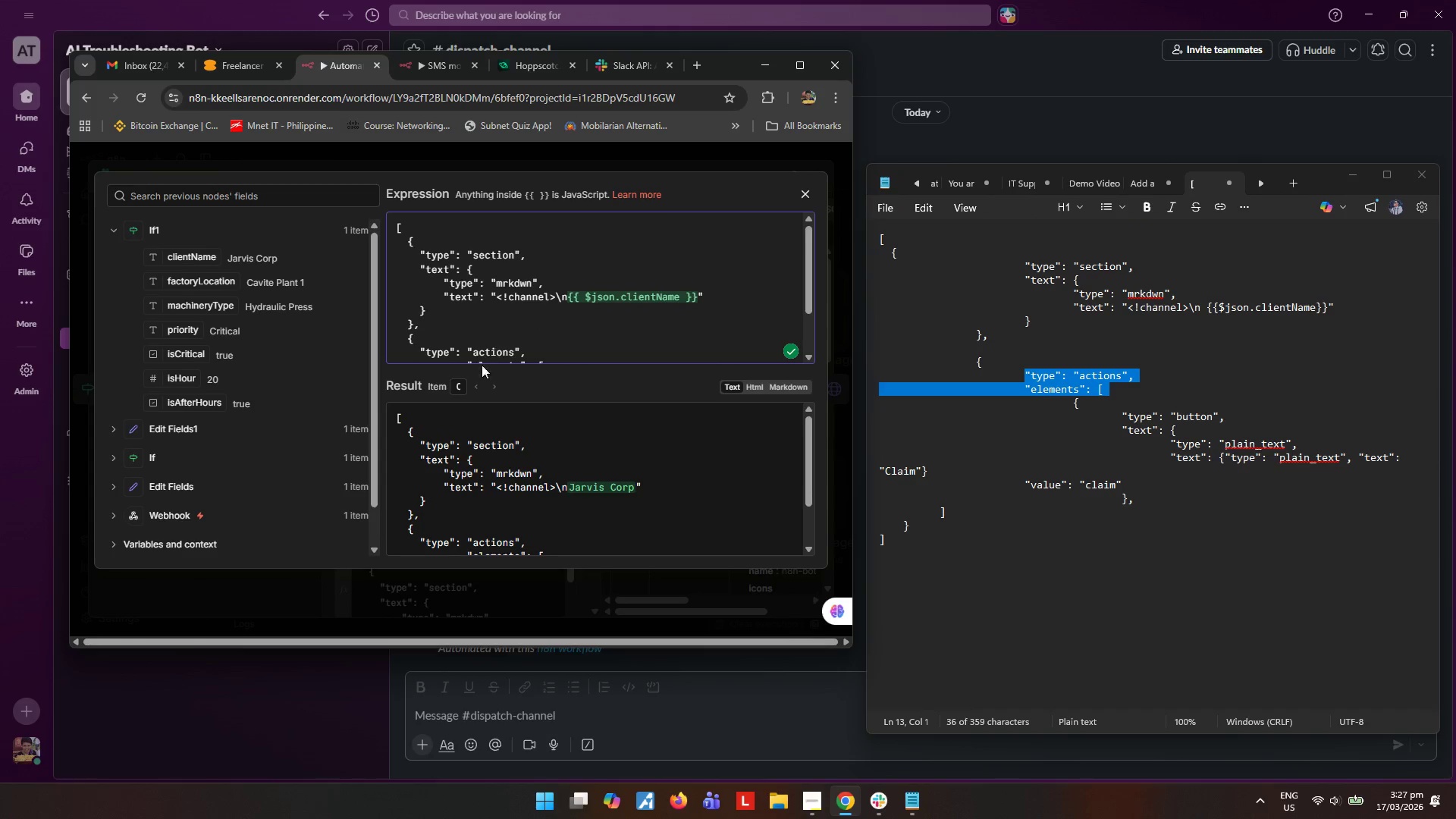 
scroll: coordinate [506, 347], scroll_direction: down, amount: 2.0
 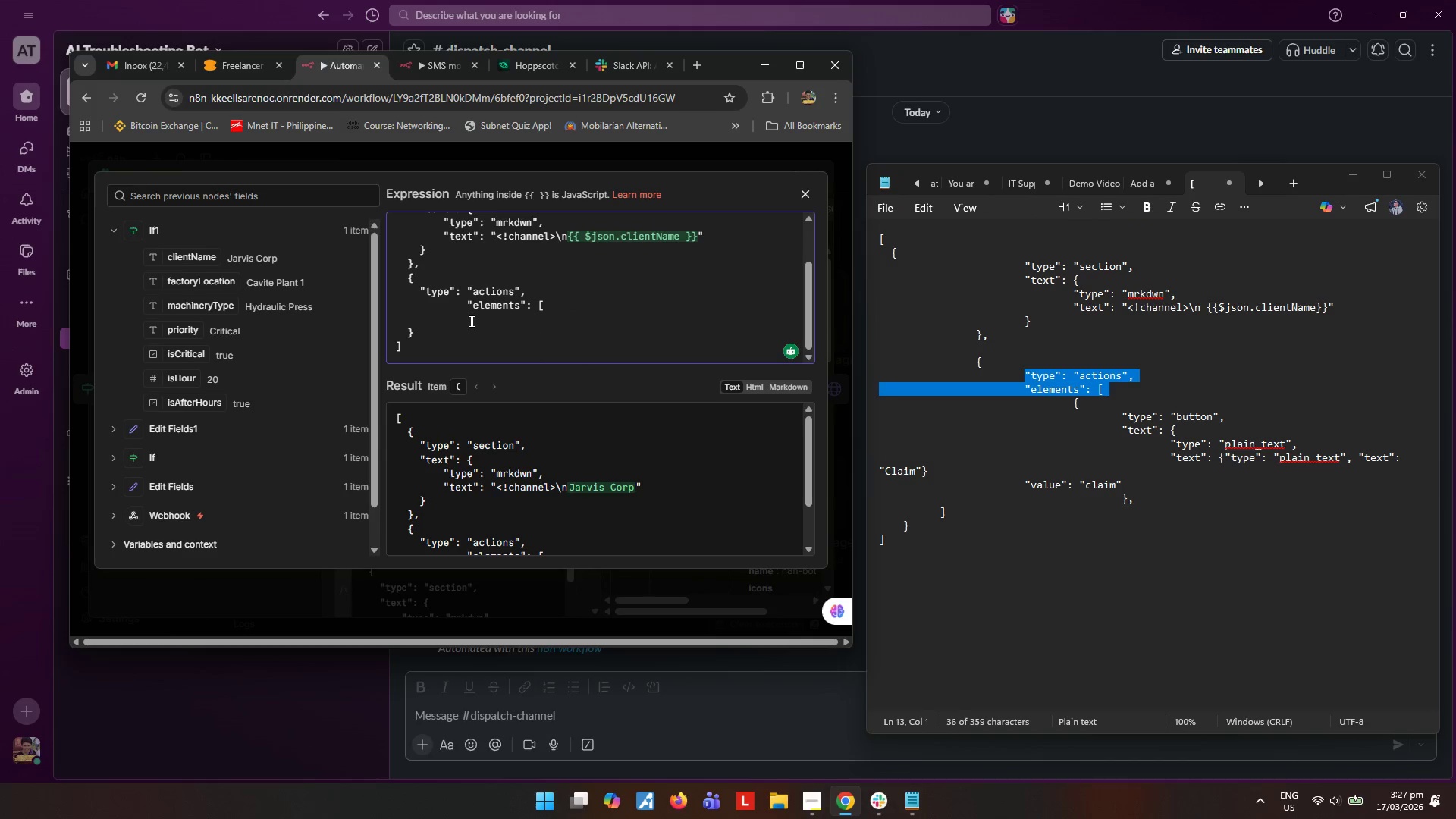 
left_click_drag(start_coordinate=[465, 309], to_coordinate=[414, 305])
 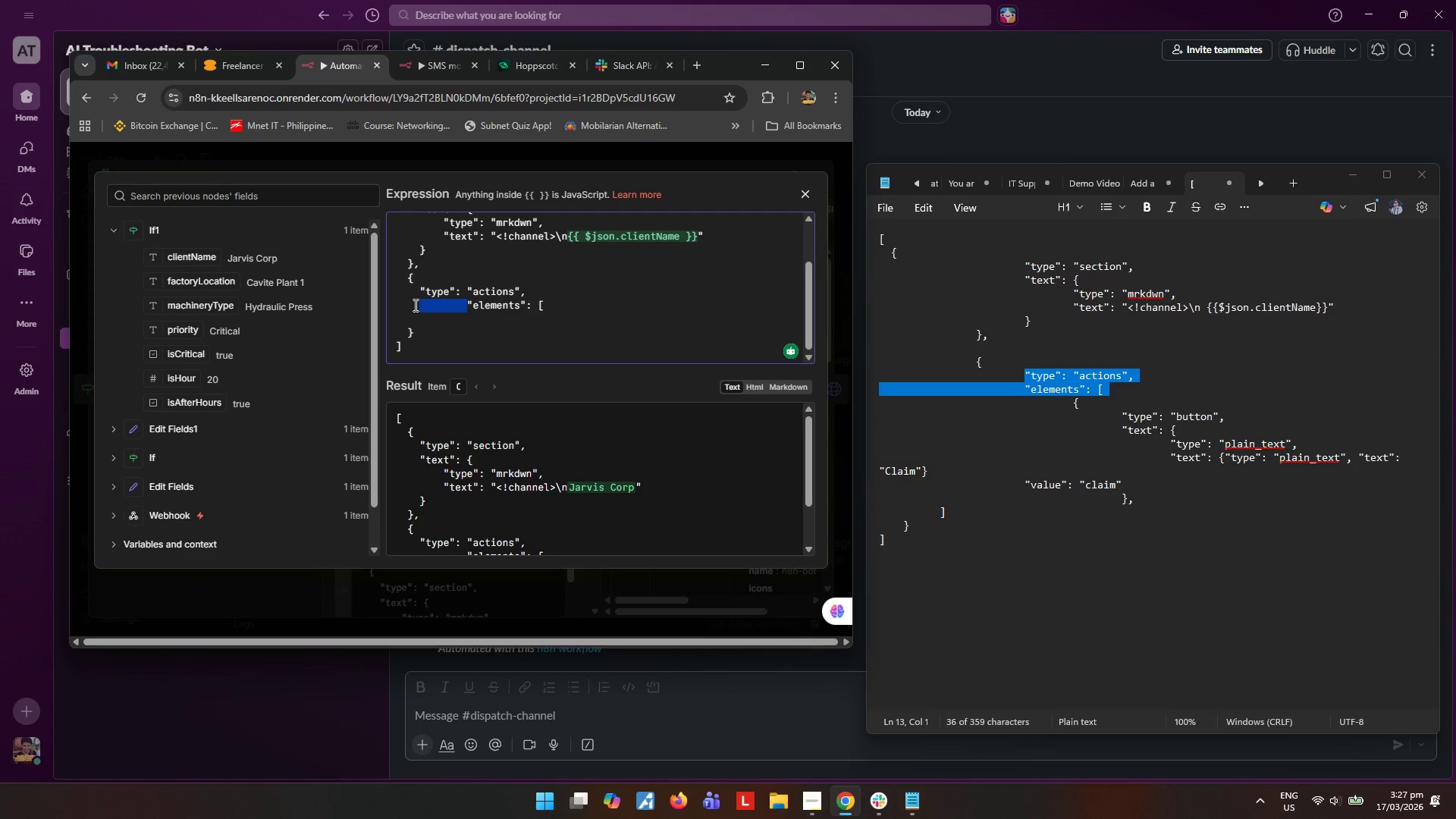 
key(Backspace)
 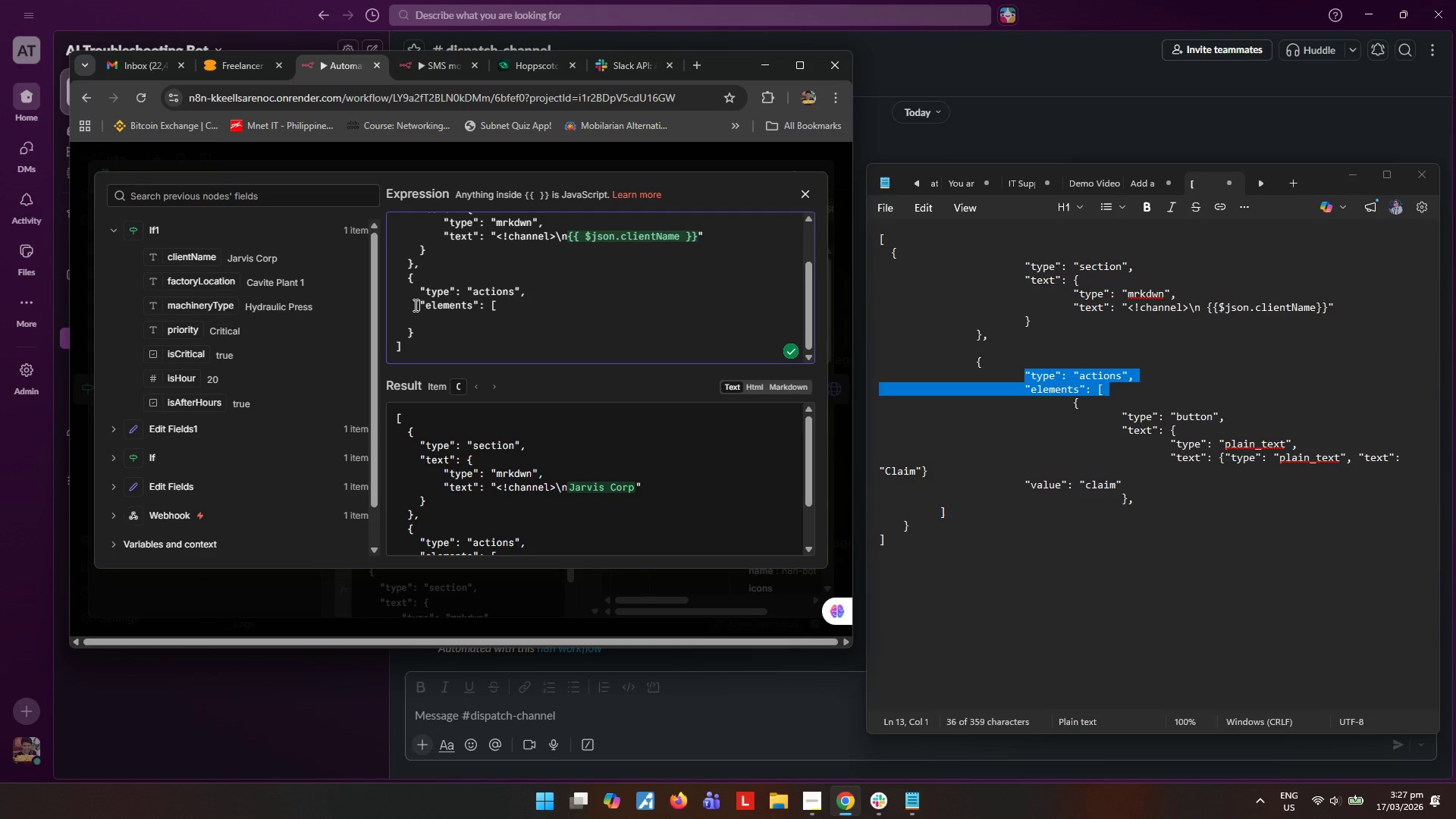 
left_click([522, 307])
 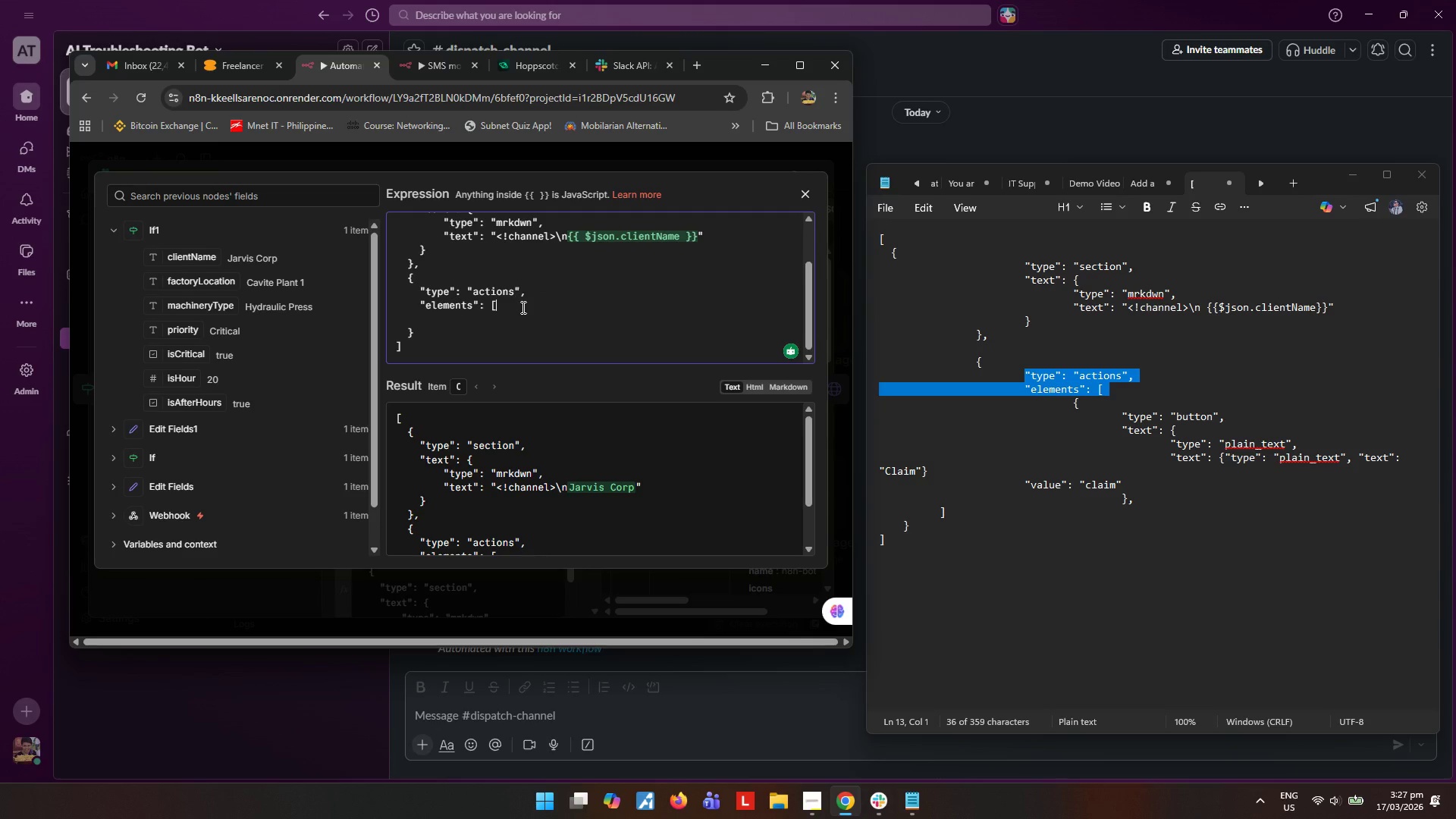 
key(Backspace)
 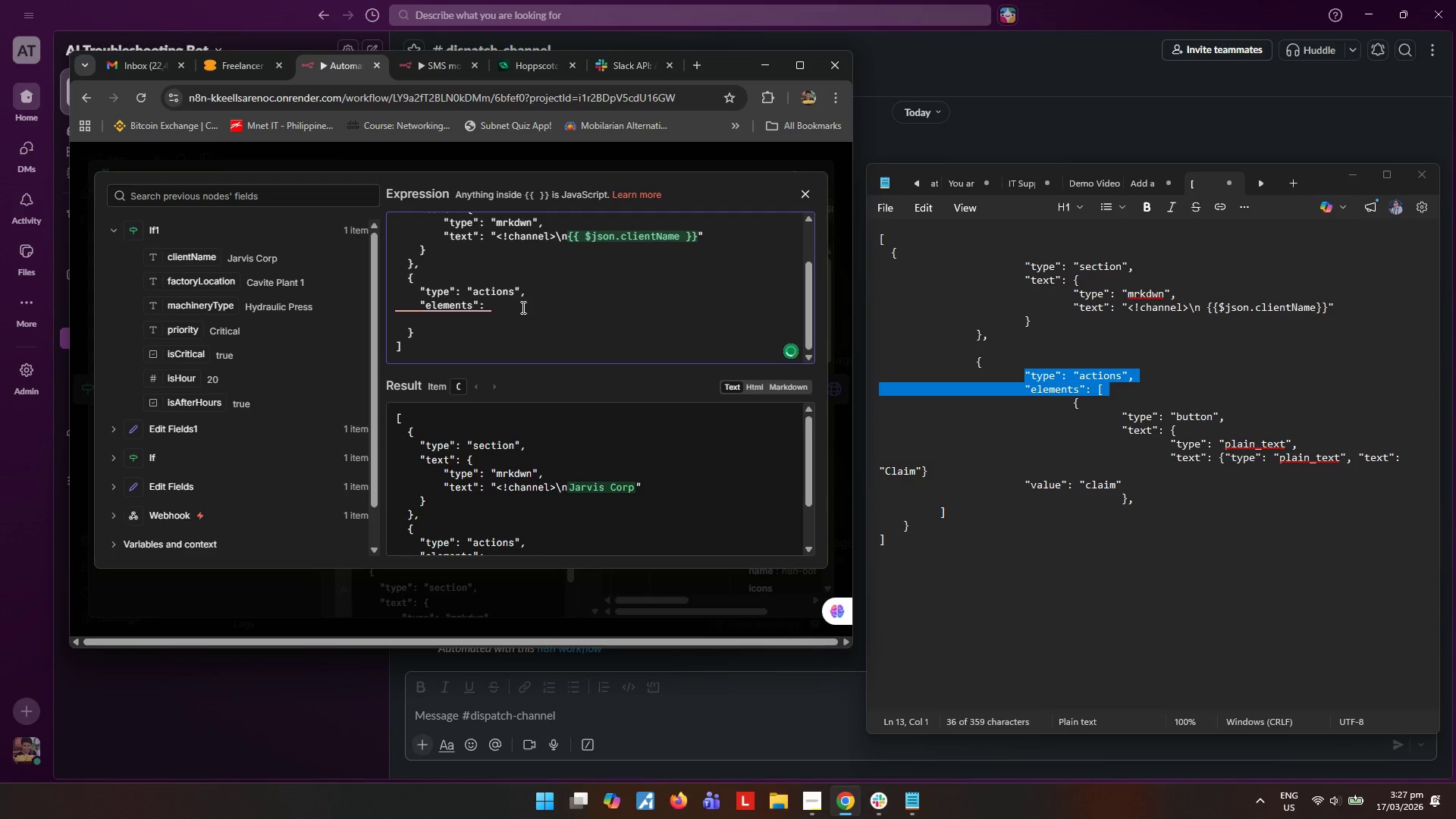 
key(Shift+ShiftRight)
 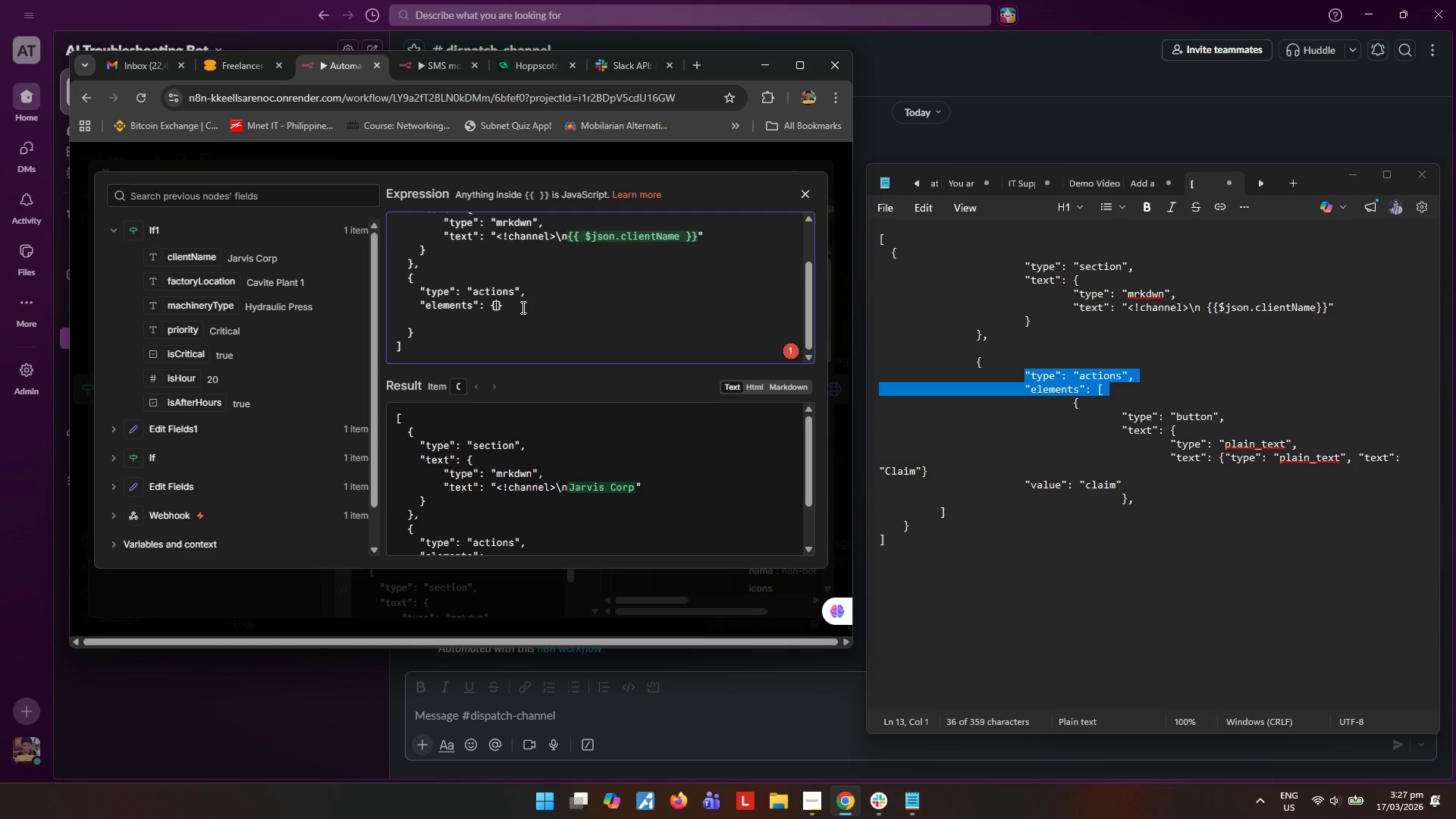 
key(Shift+BracketLeft)
 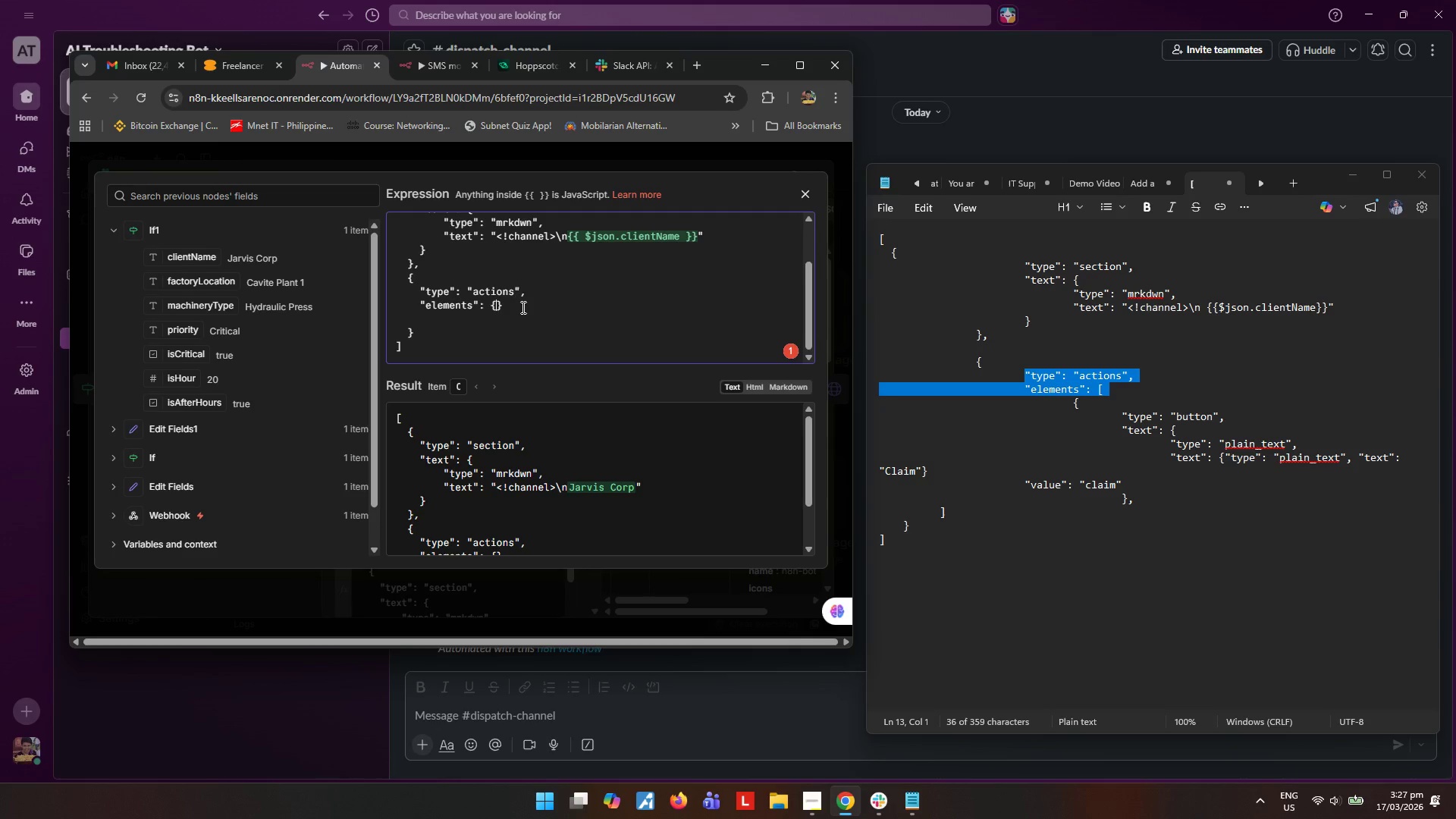 
key(Backspace)
 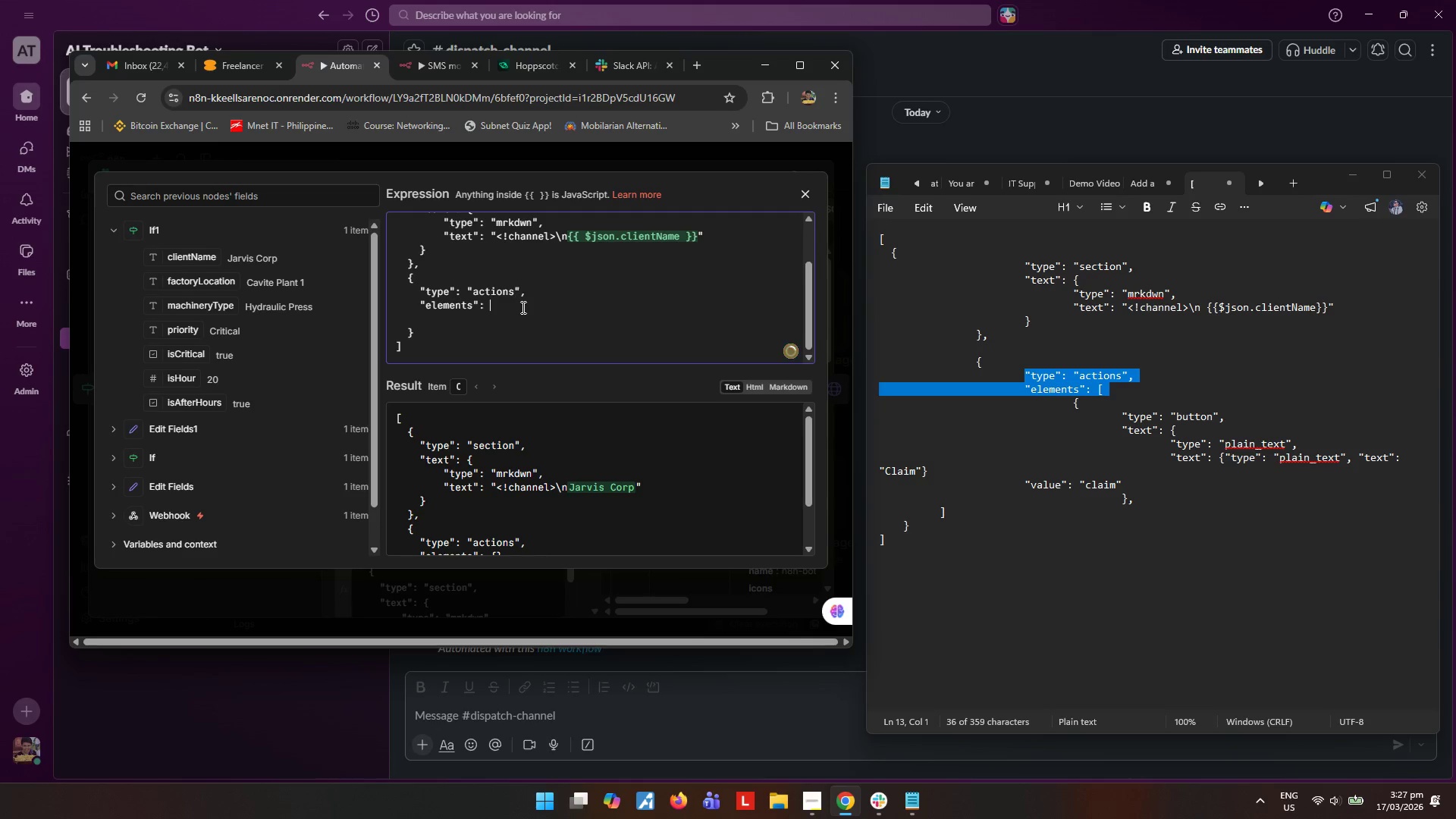 
key(BracketLeft)
 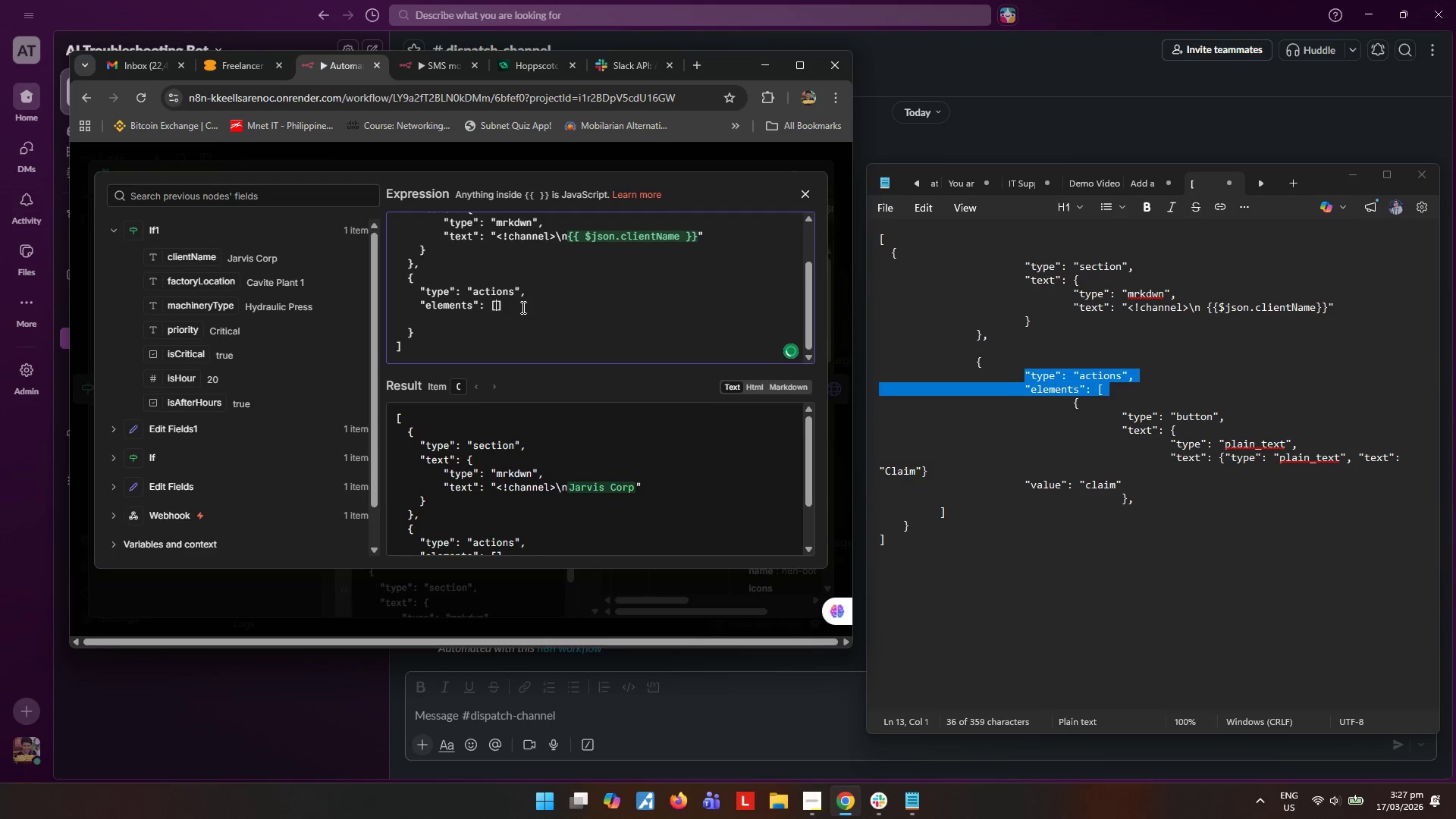 
key(Enter)
 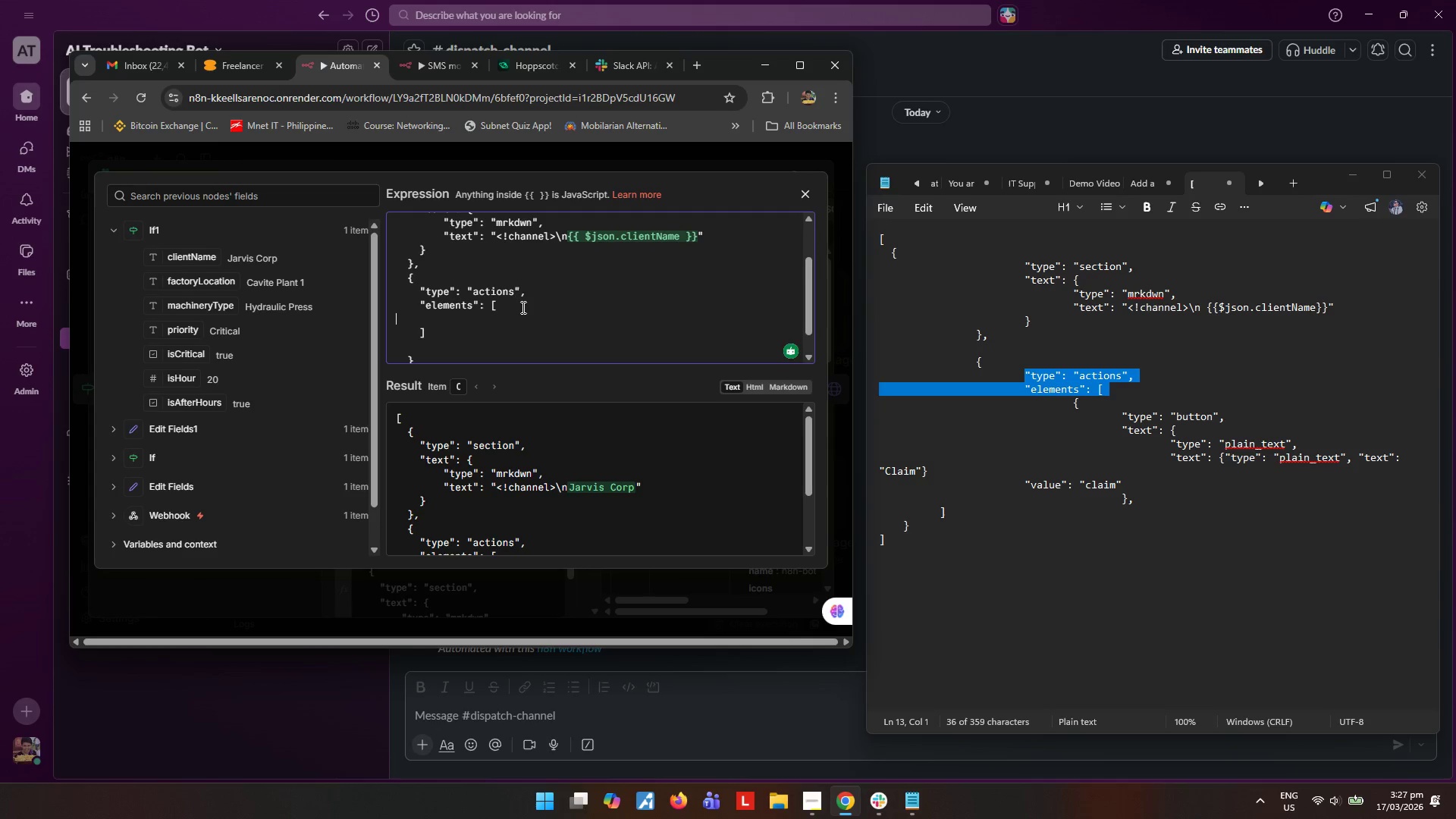 
key(Tab)
 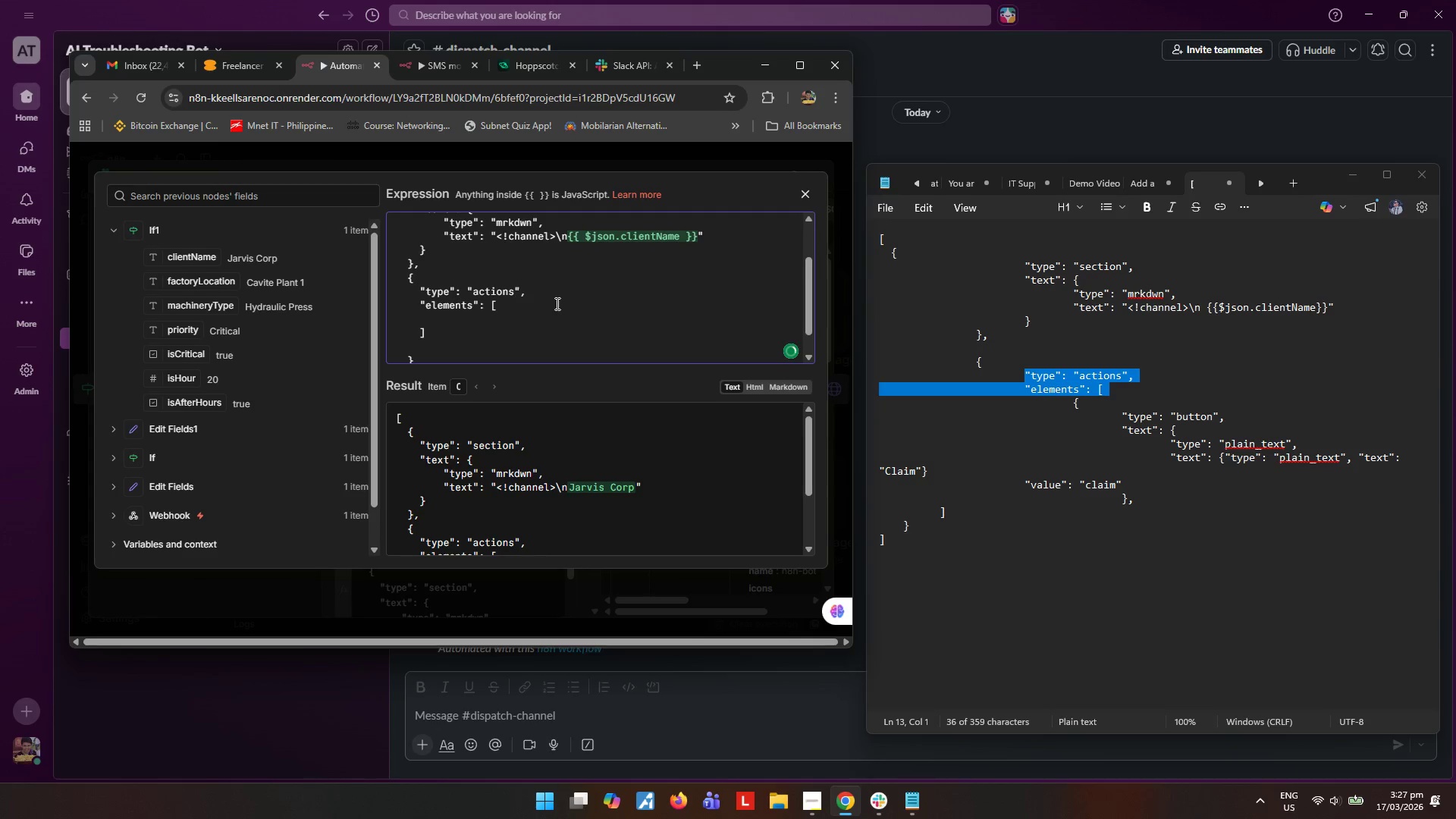 
key(Tab)
 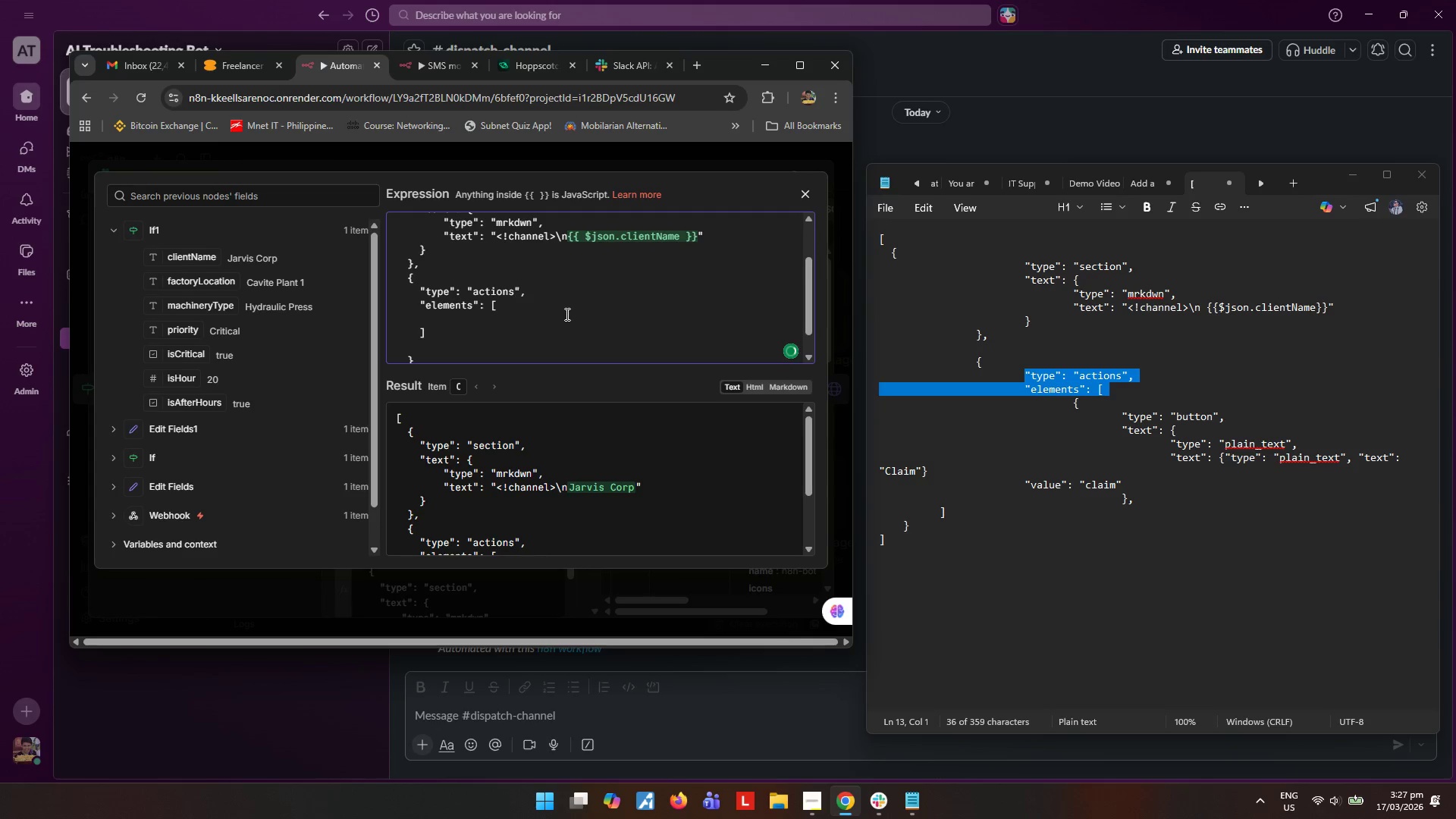 
key(Tab)
 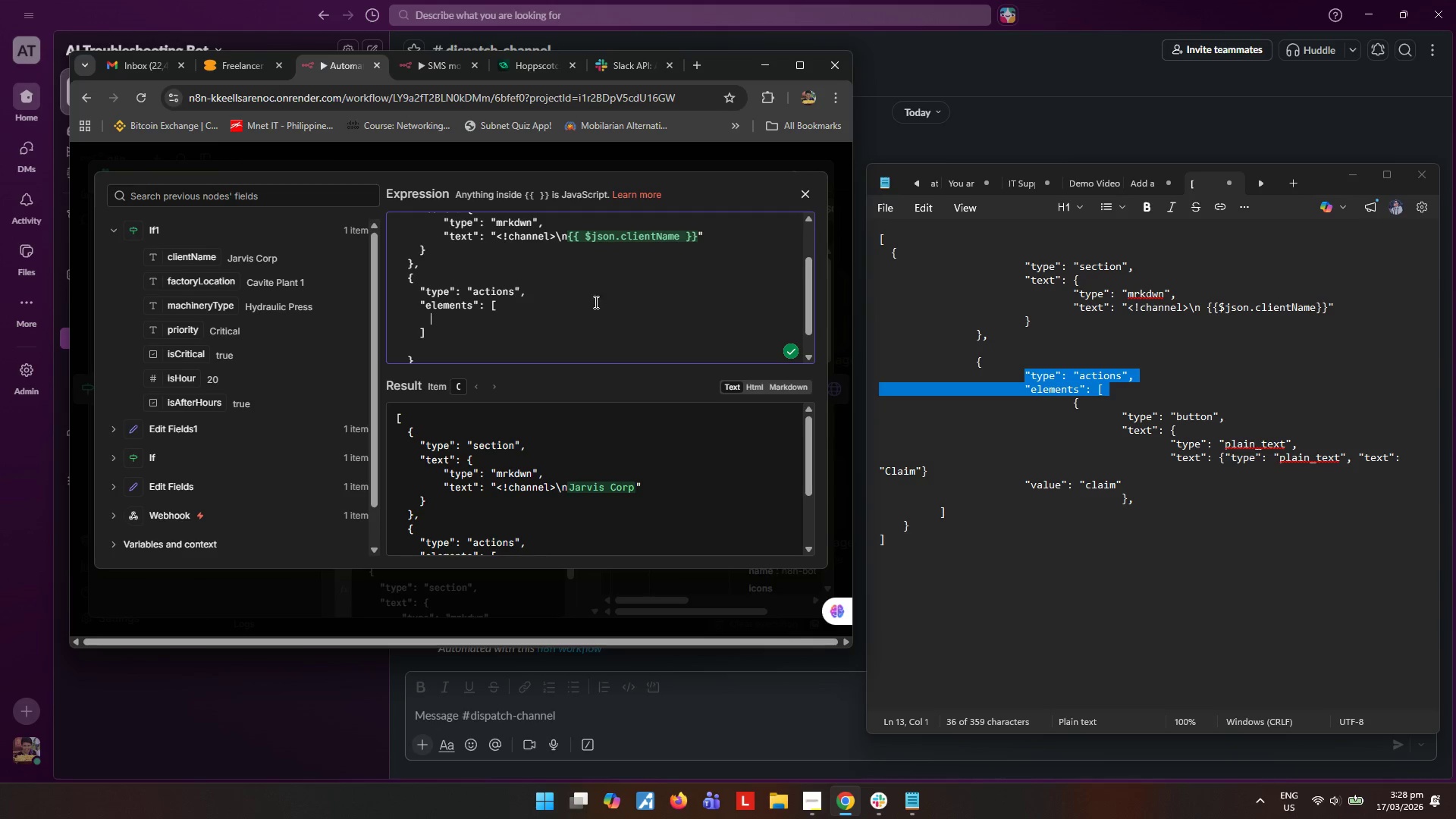 
left_click([522, 308])
 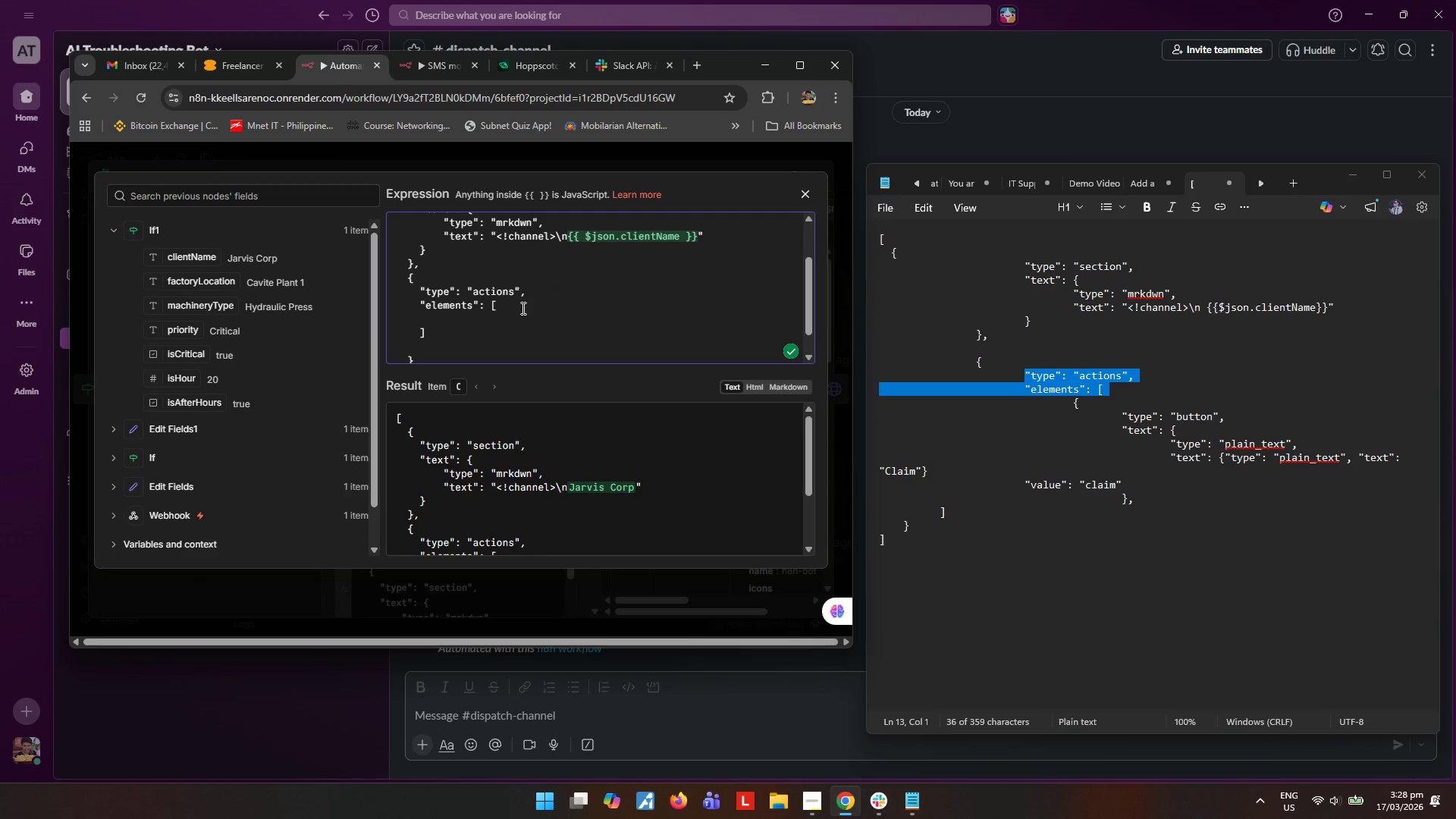 
key(Enter)
 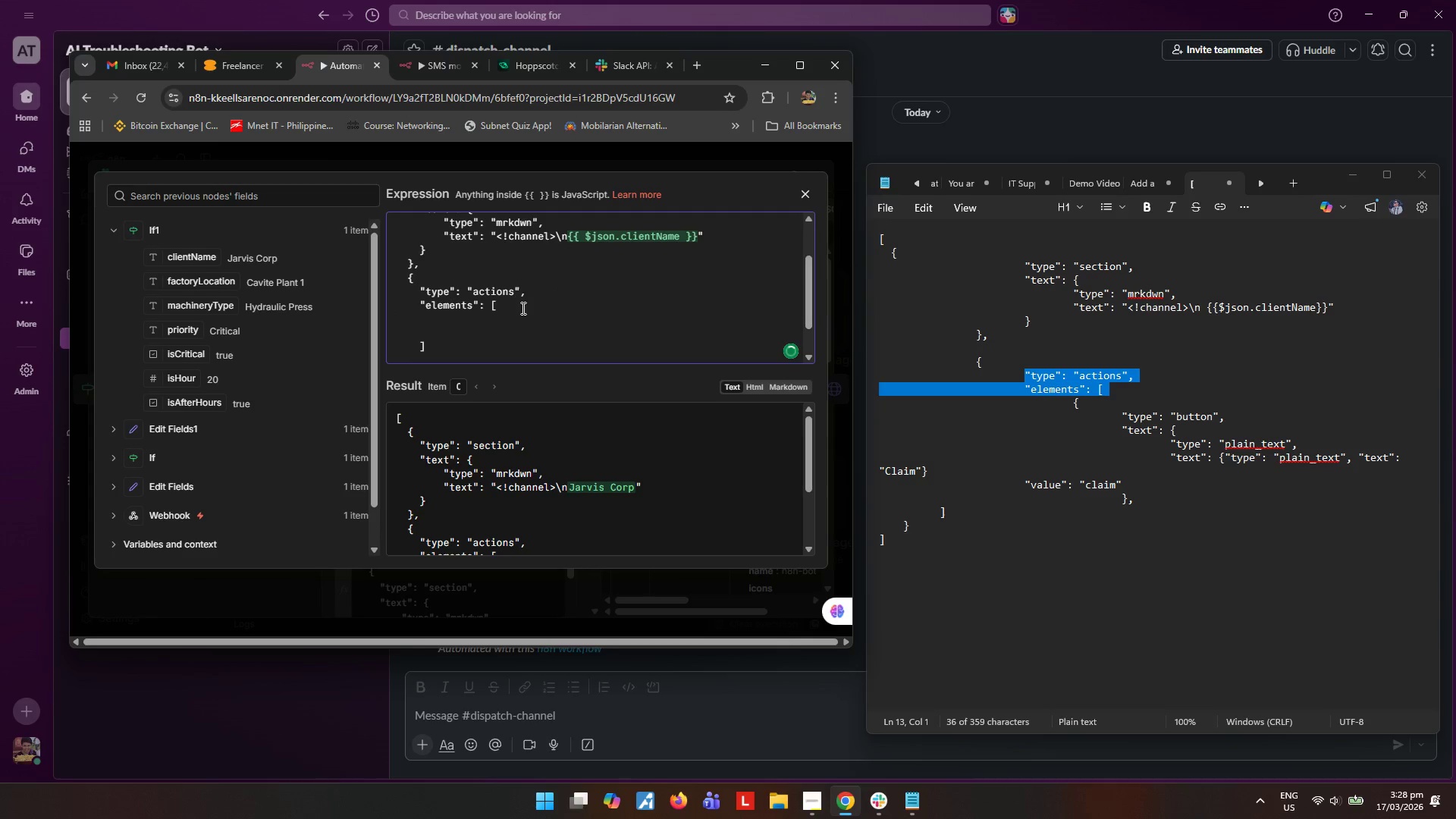 
key(ArrowRight)
 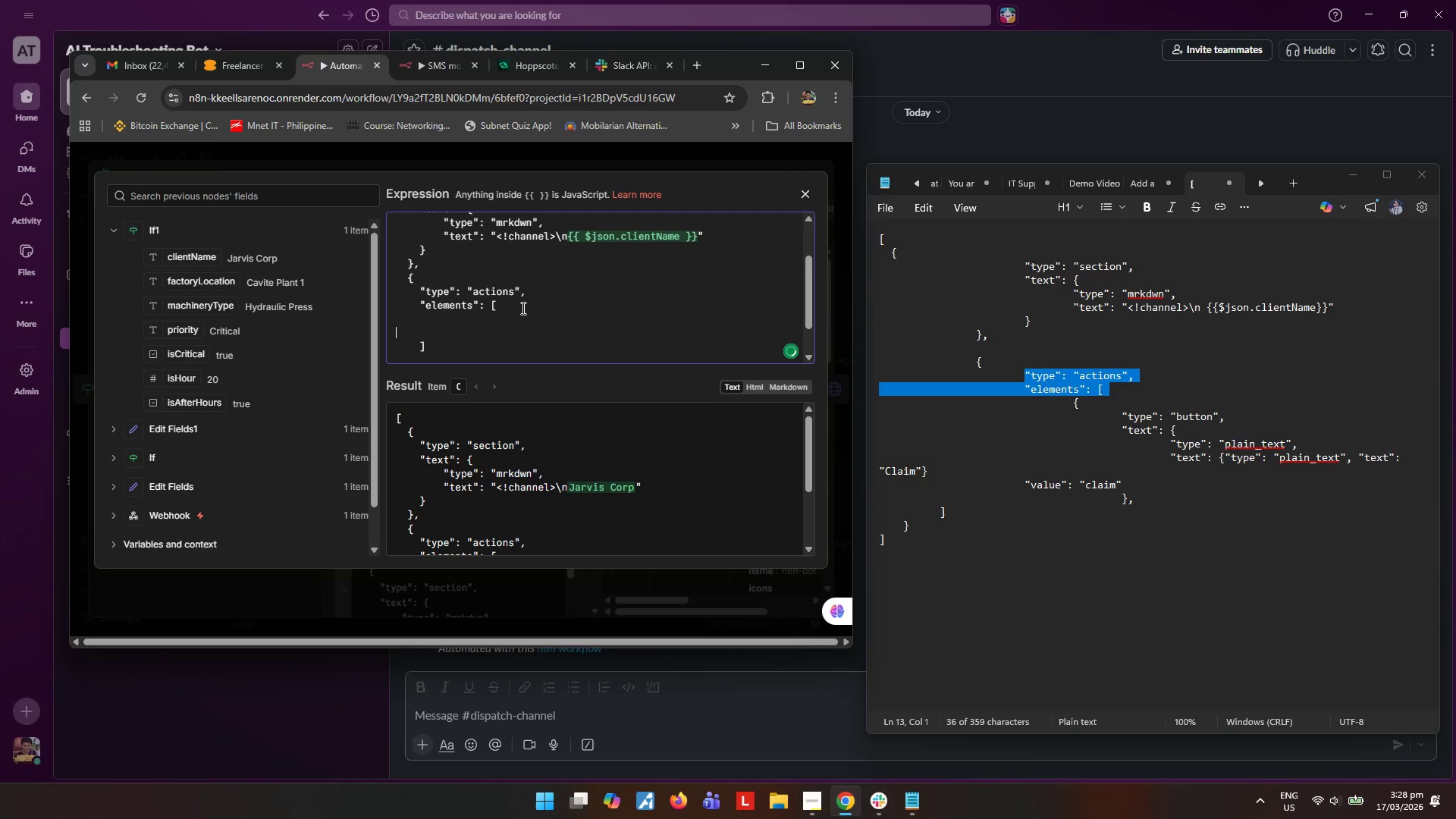 
key(ArrowRight)
 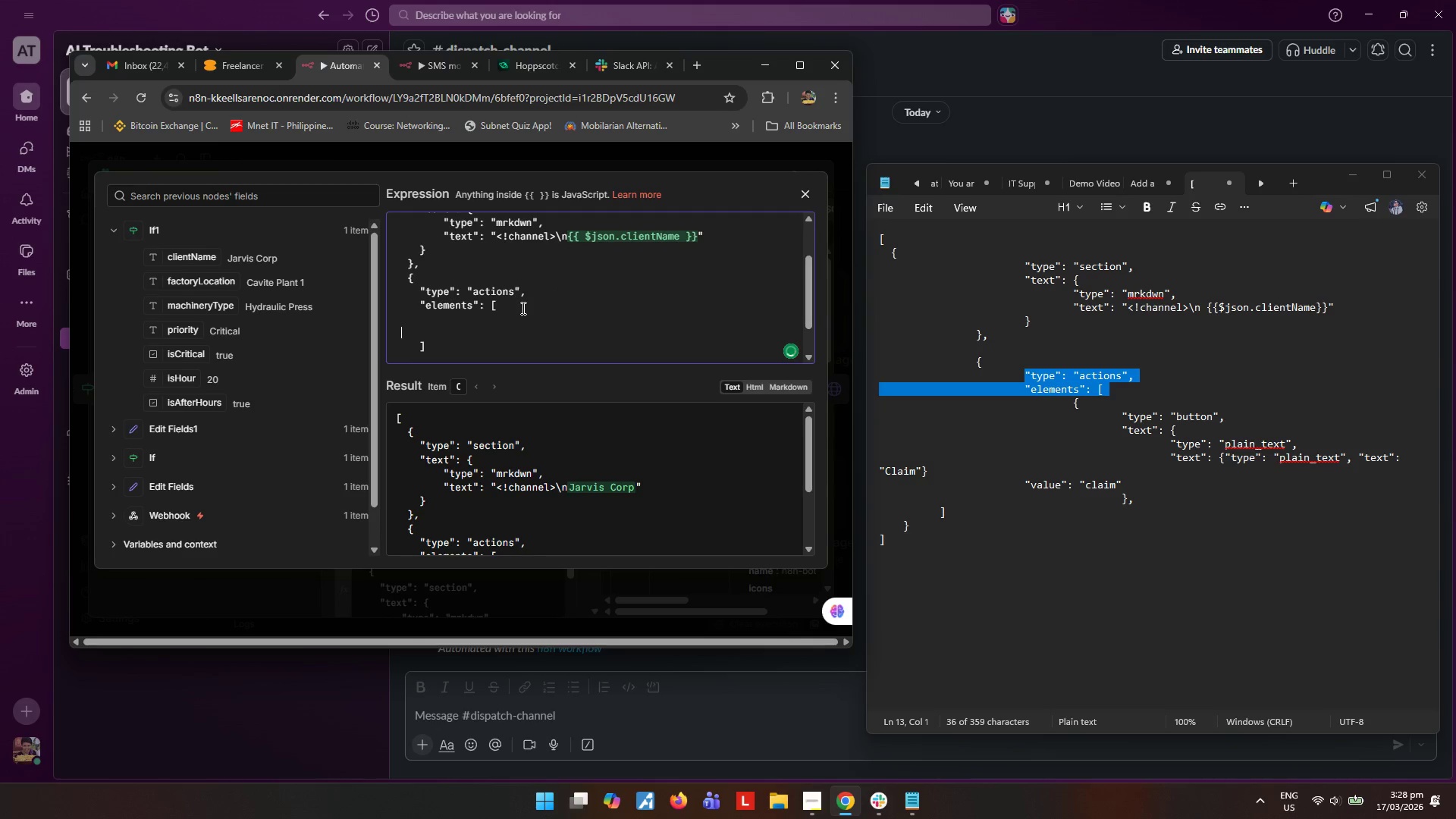 
key(ArrowRight)
 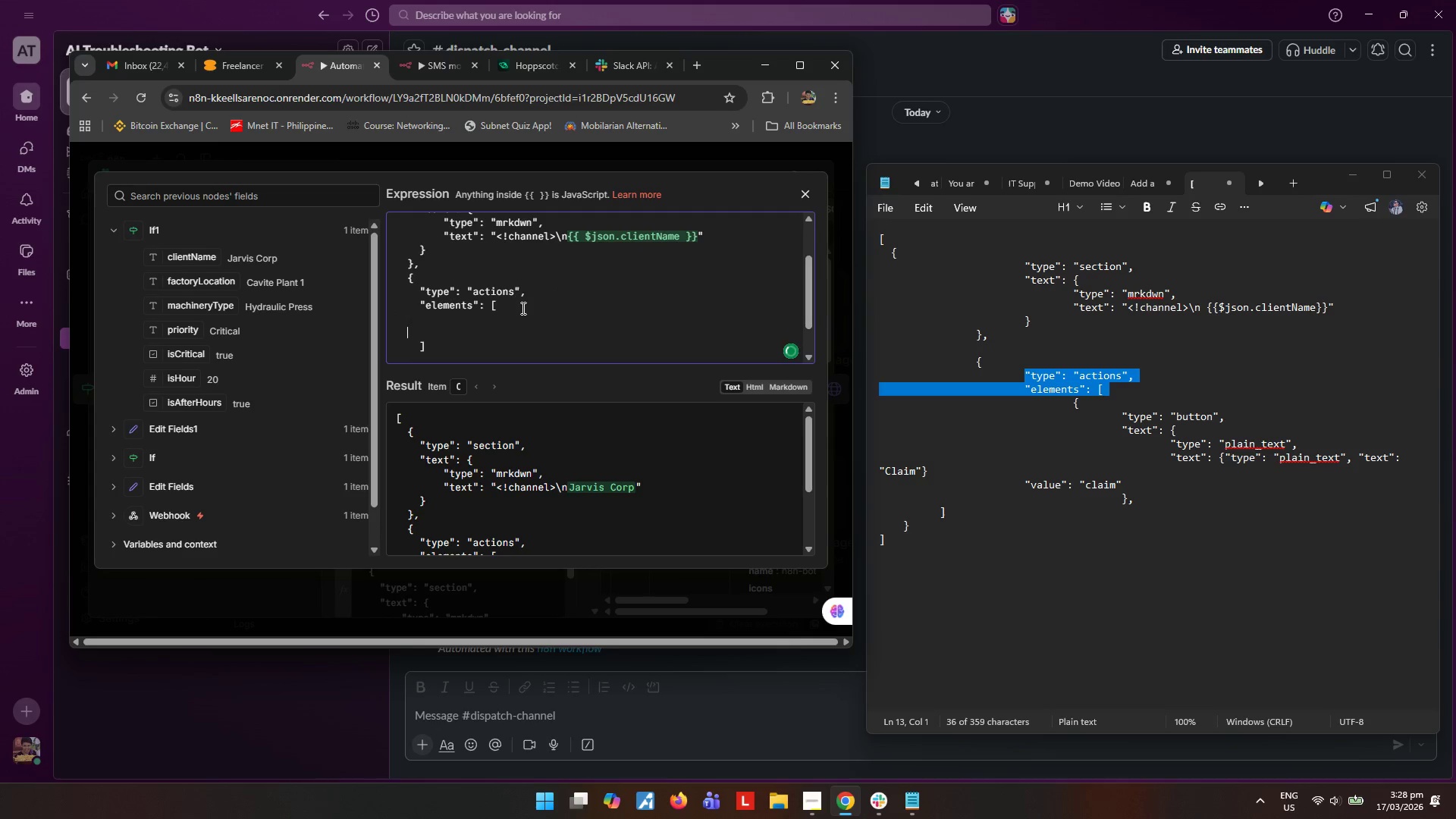 
key(ArrowLeft)
 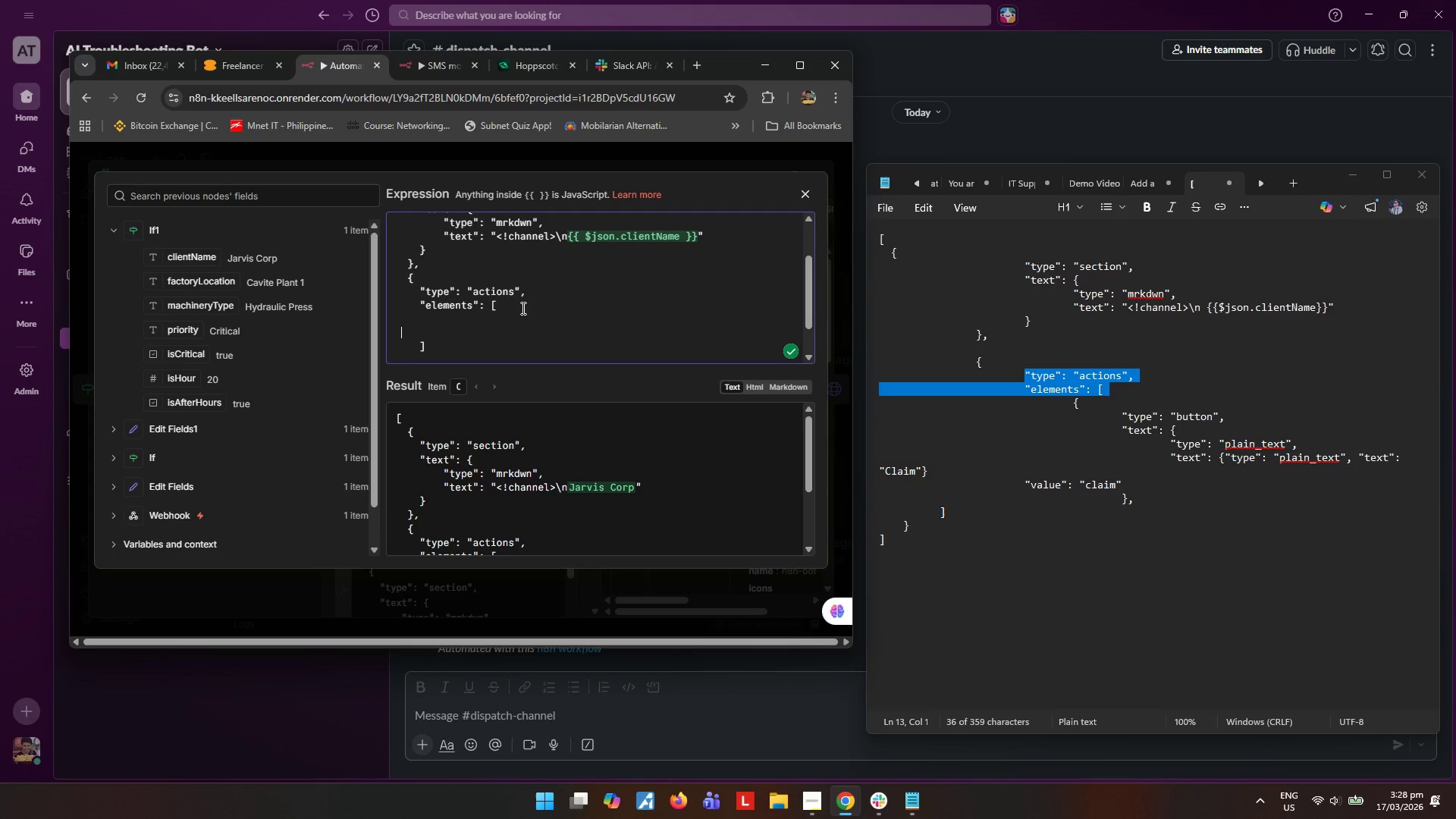 
key(ArrowLeft)
 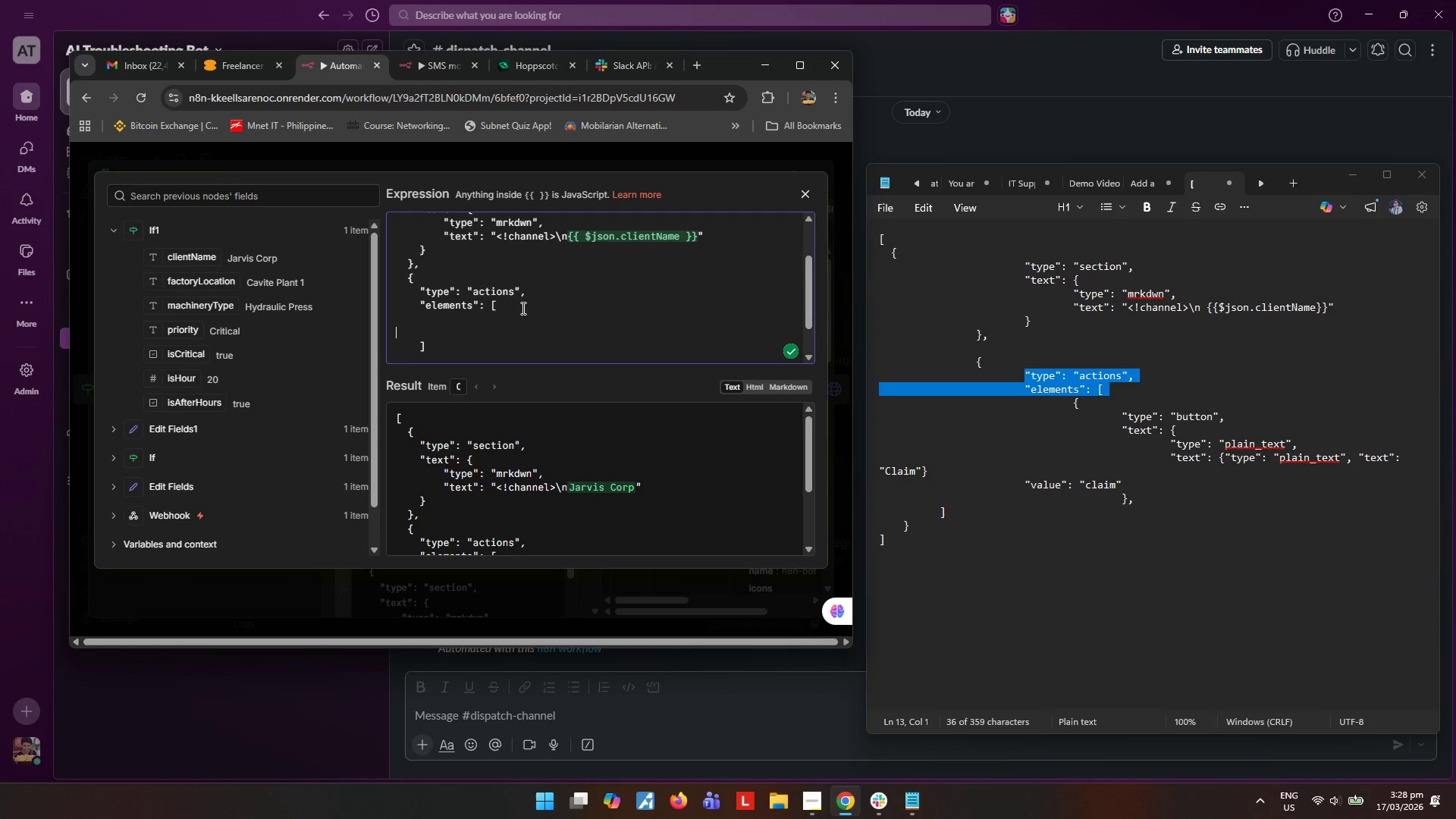 
key(ArrowLeft)
 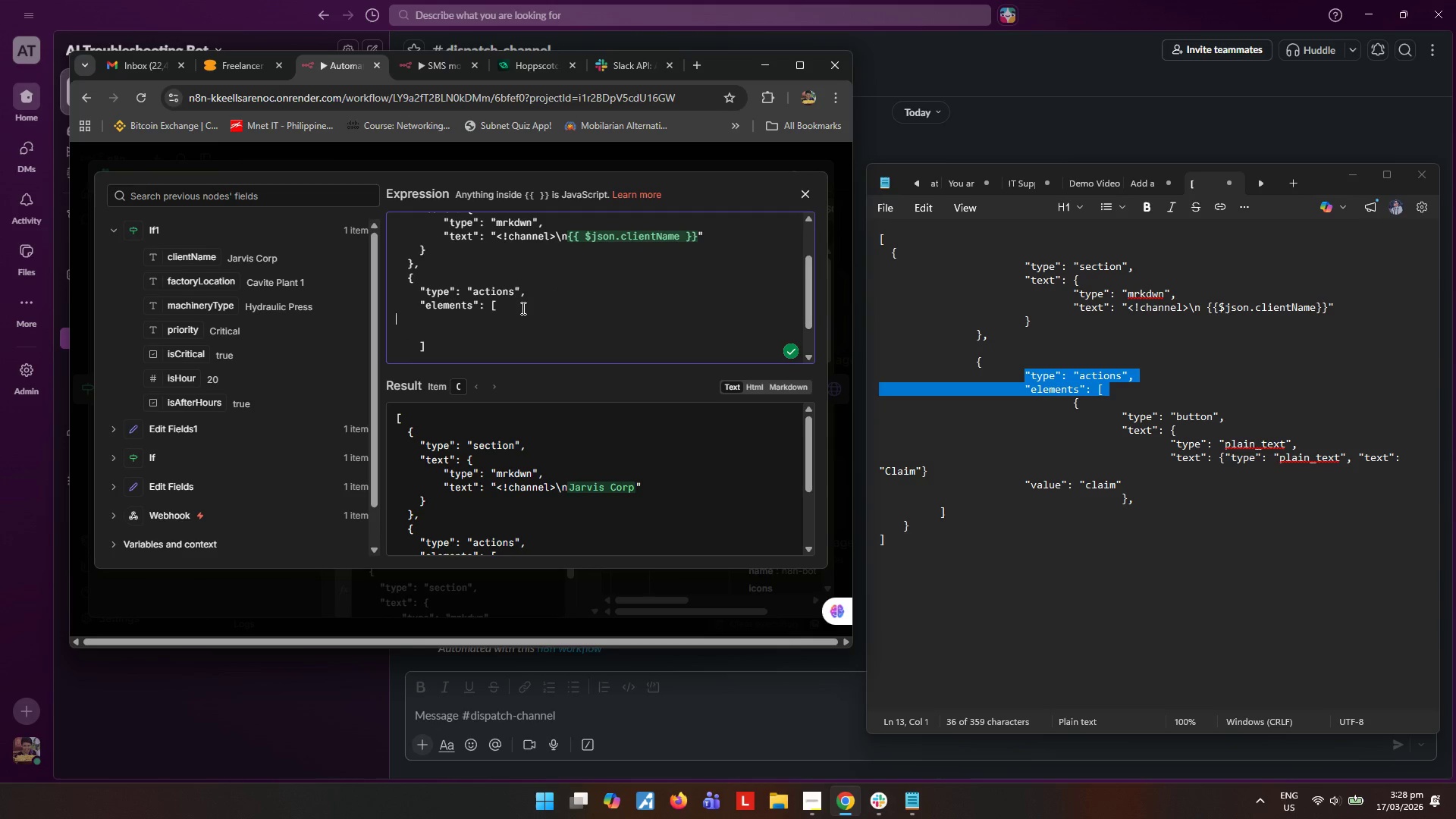 
key(ArrowLeft)
 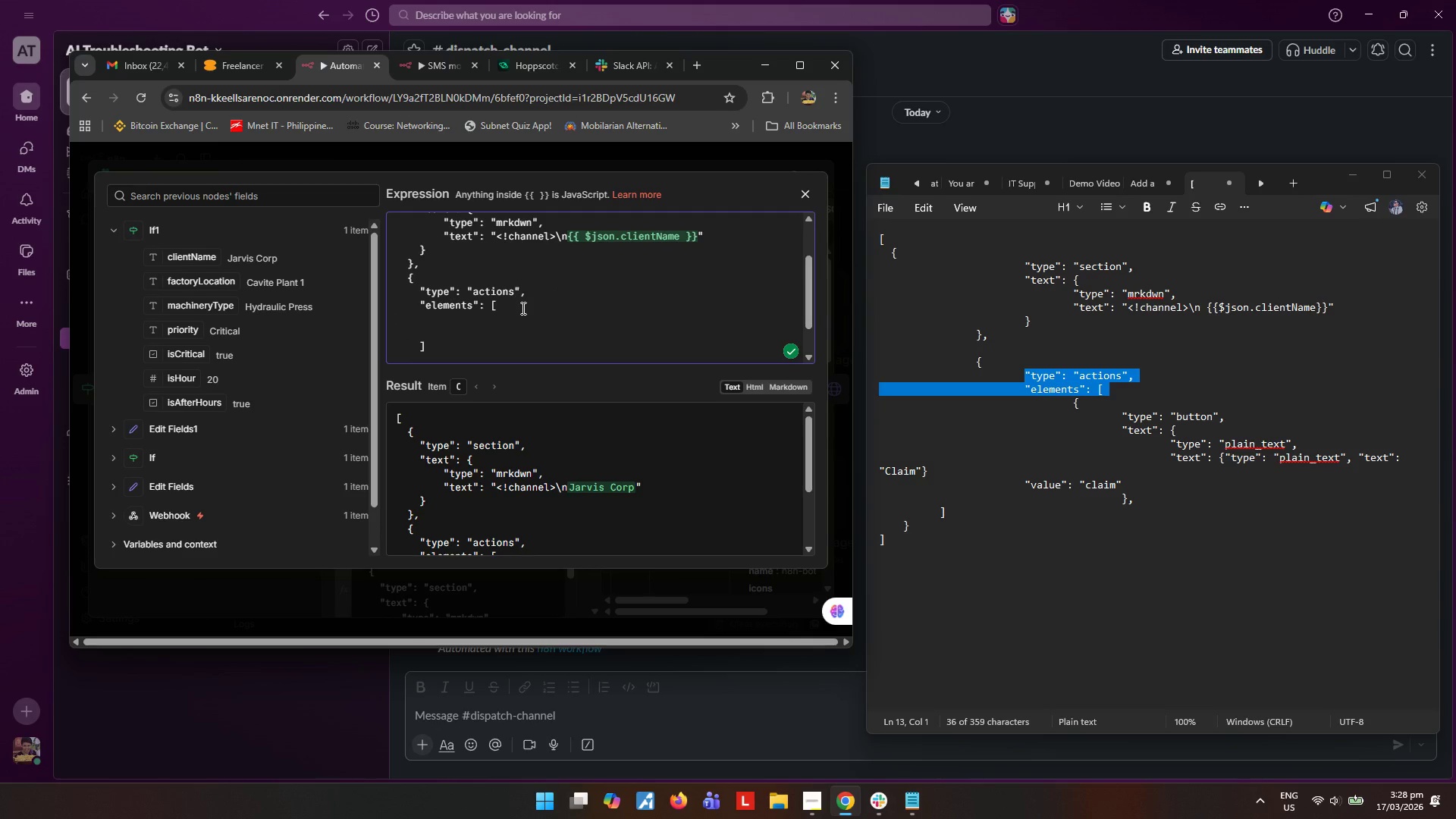 
key(ArrowRight)
 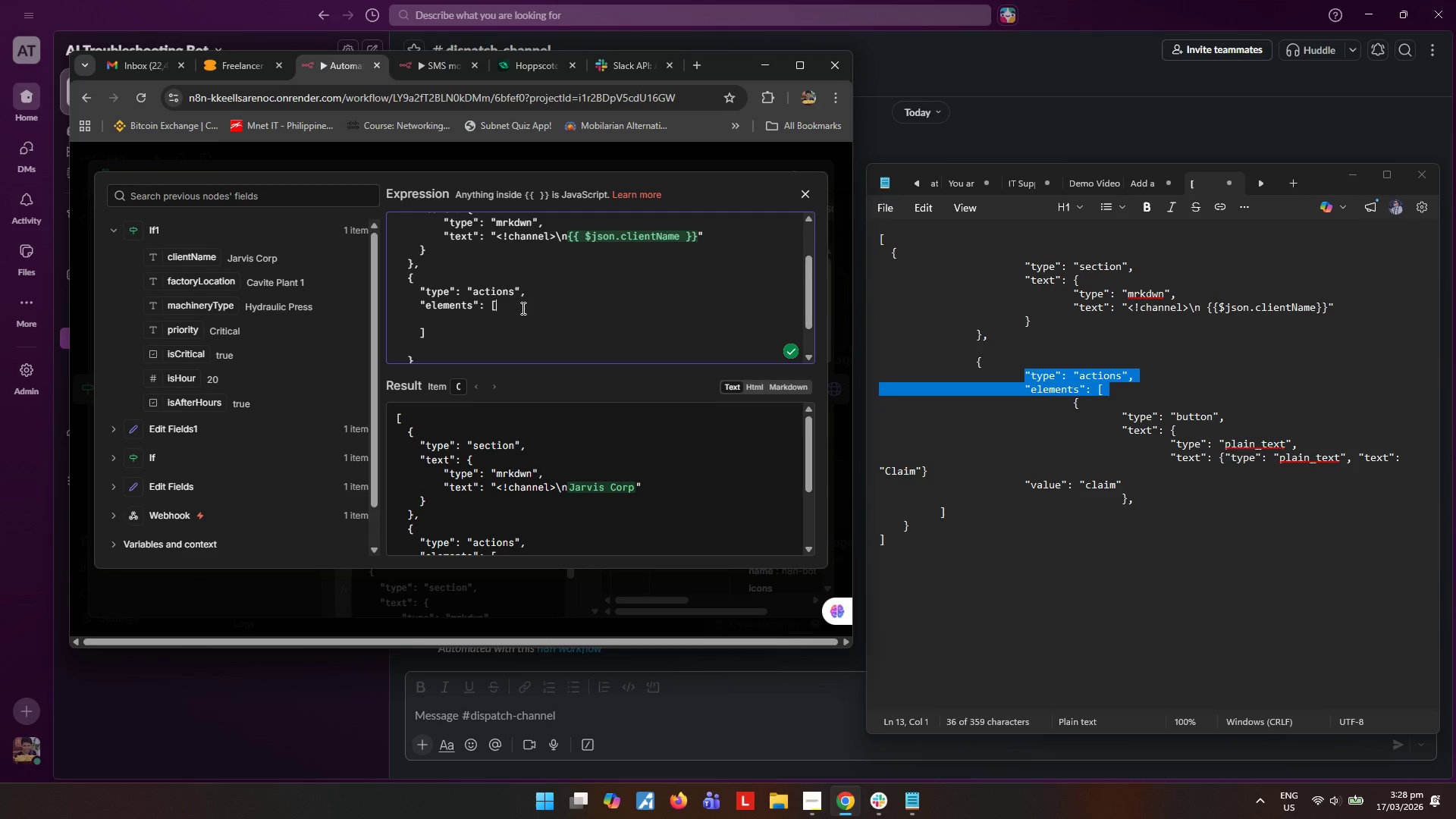 
key(Backspace)
 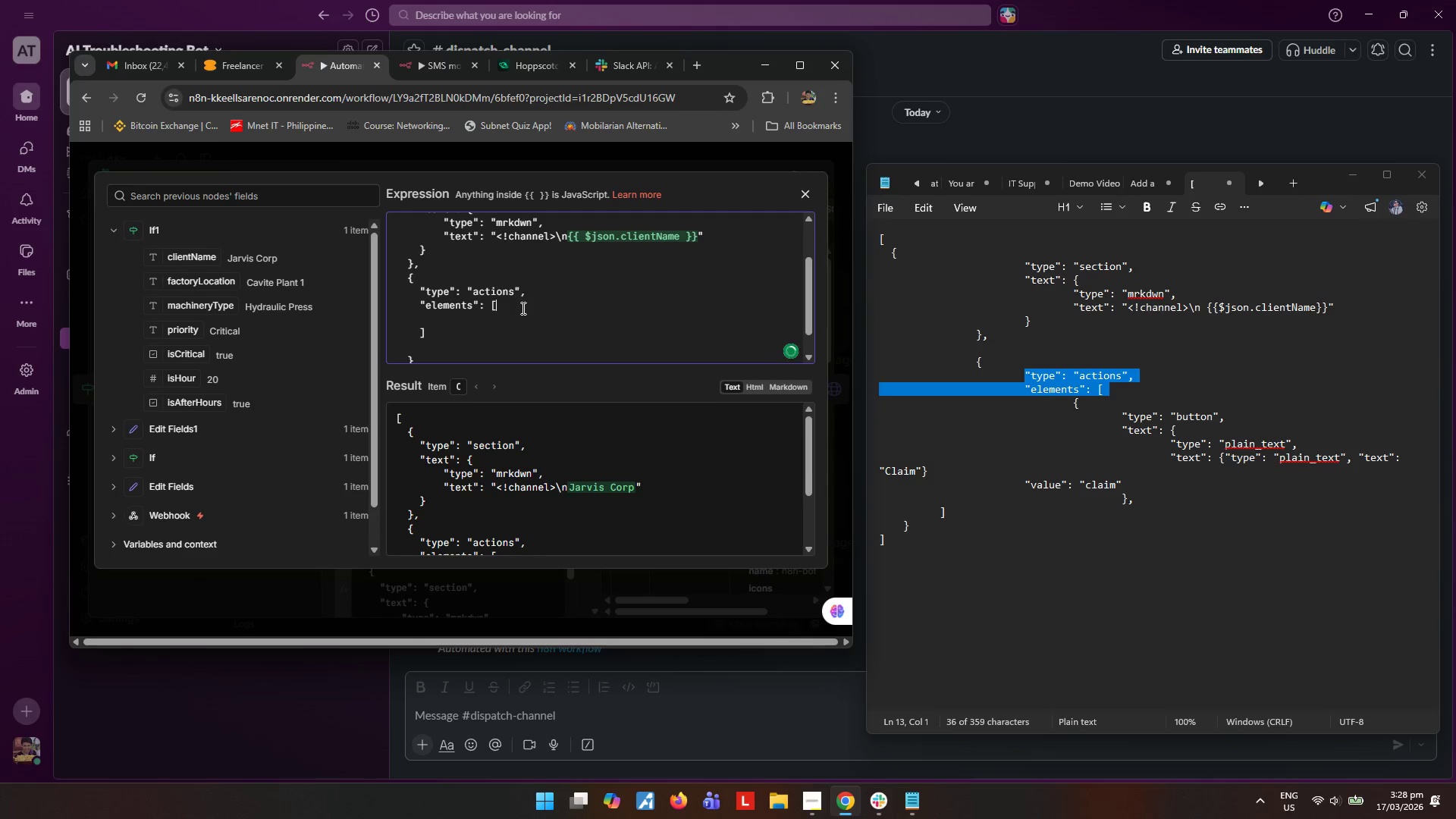 
key(ArrowRight)
 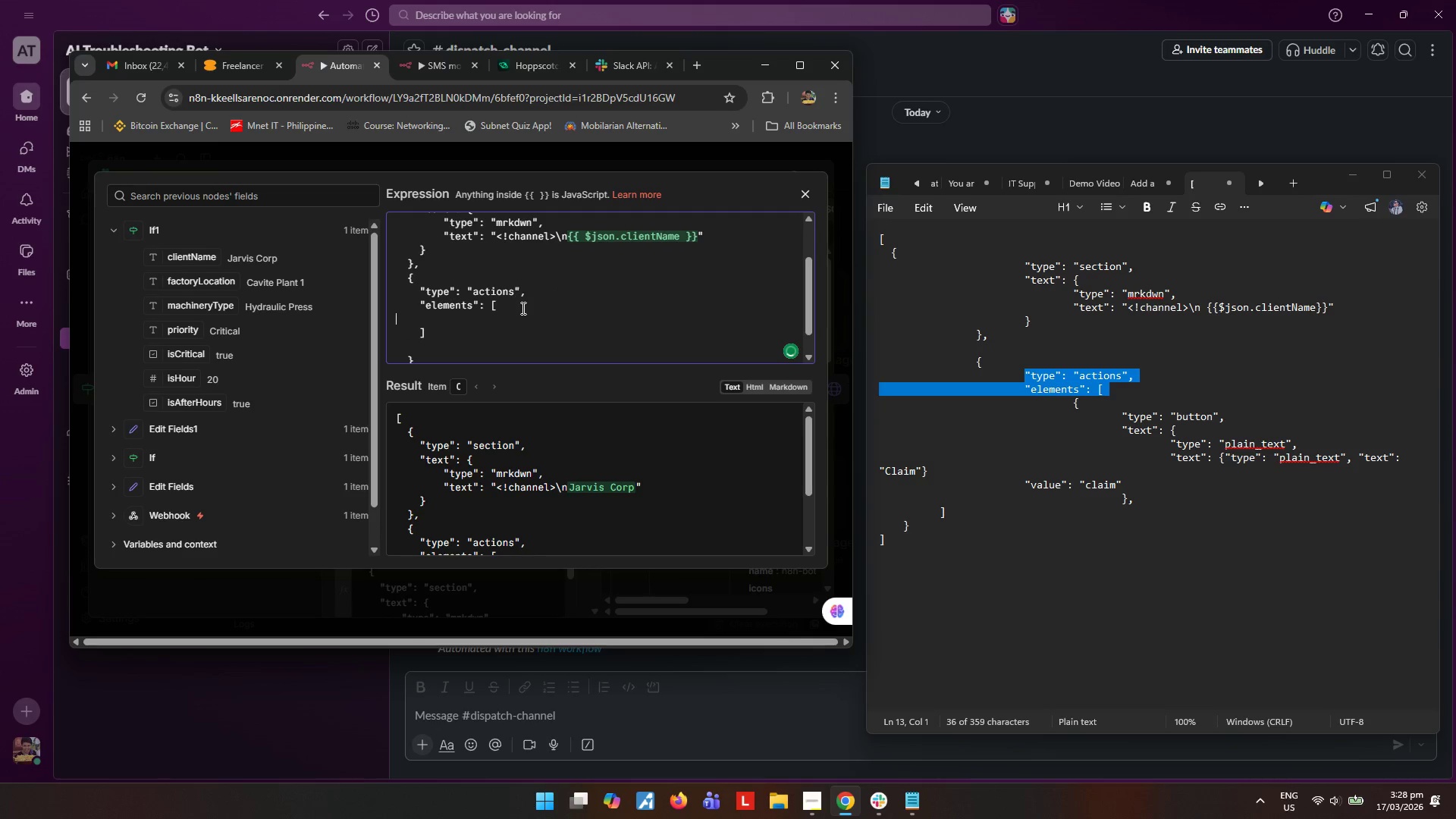 
key(ArrowRight)
 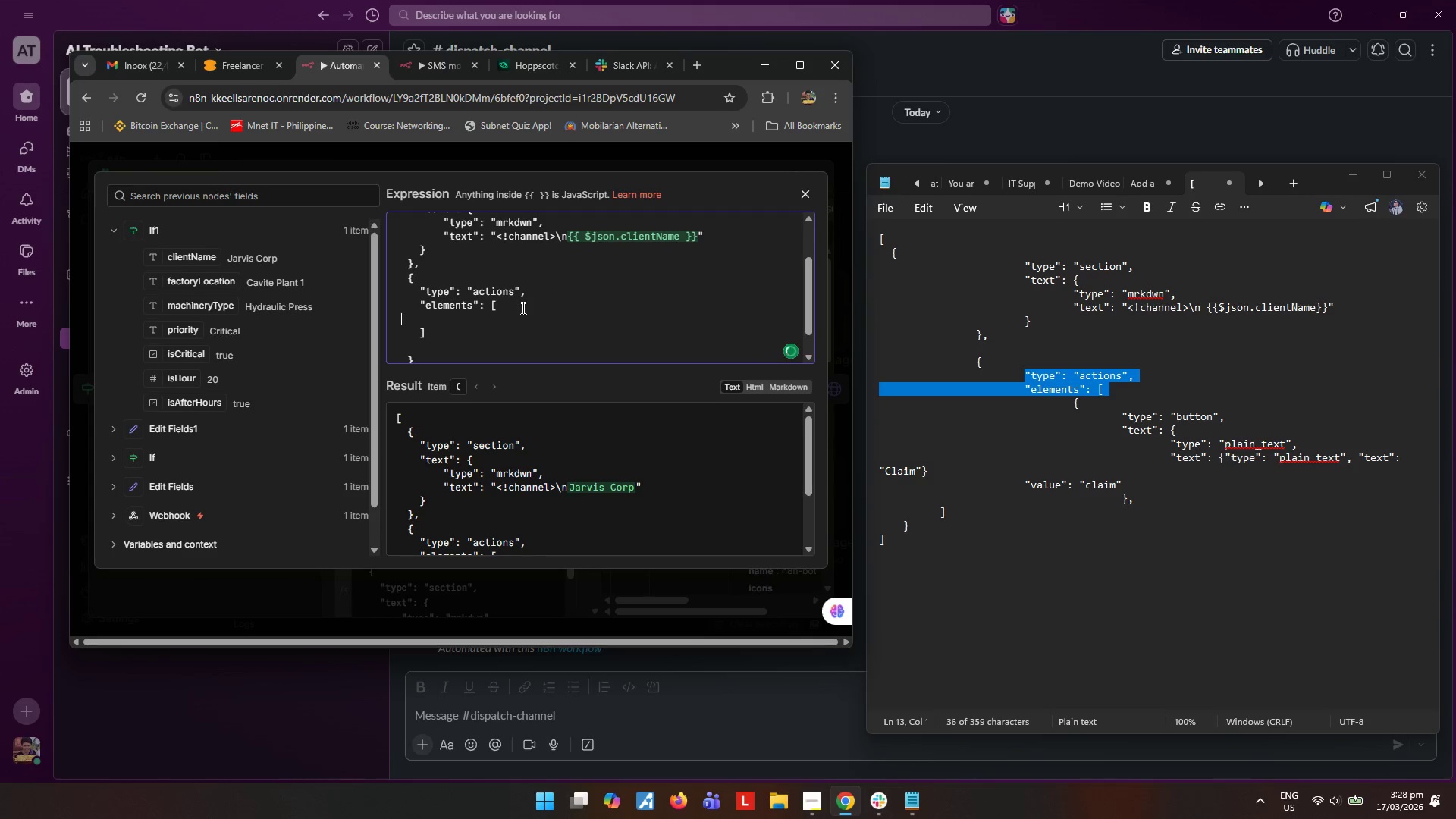 
key(ArrowRight)
 